 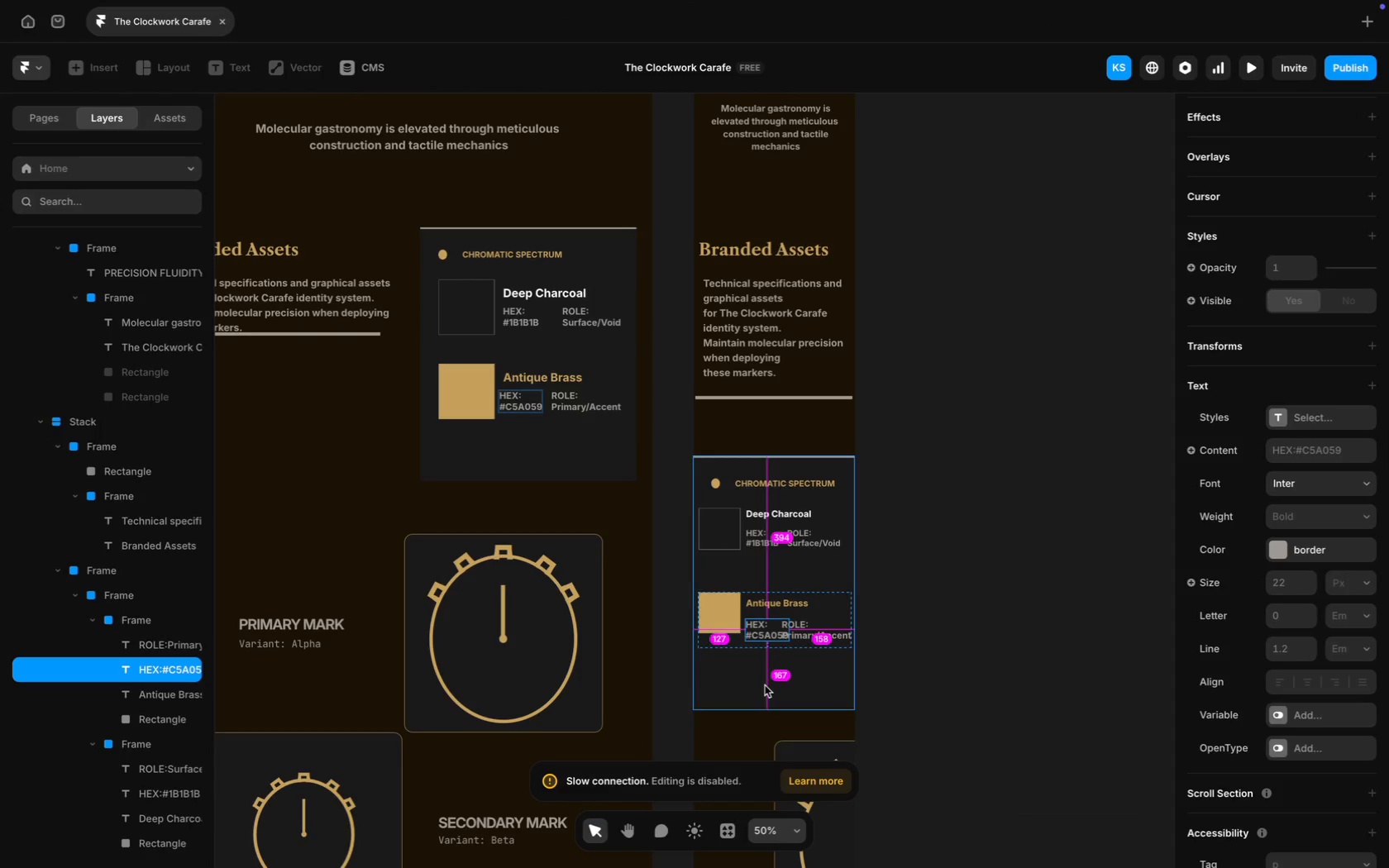 
scroll: coordinate [843, 500], scroll_direction: down, amount: 46.0
 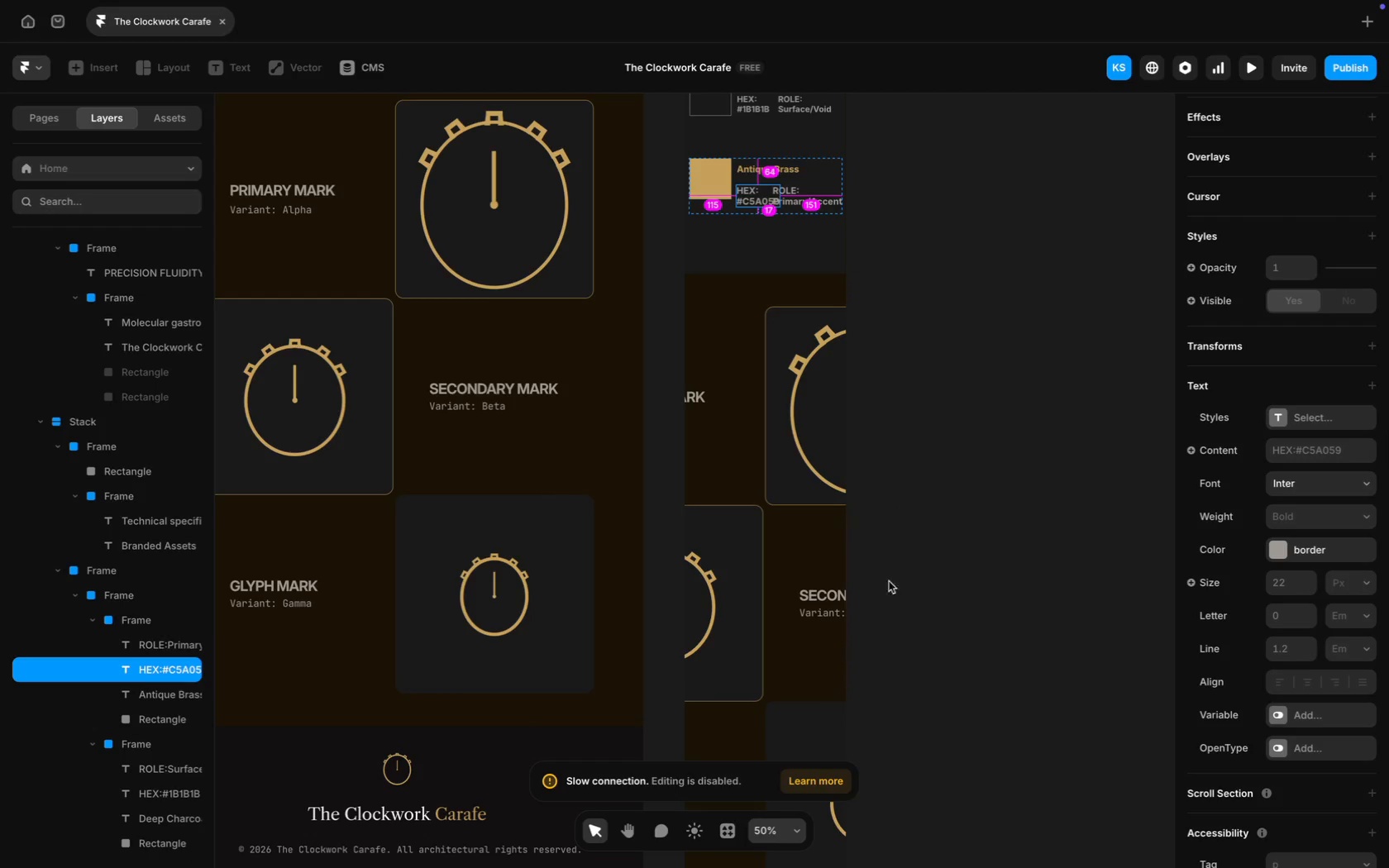 
wait(6.54)
 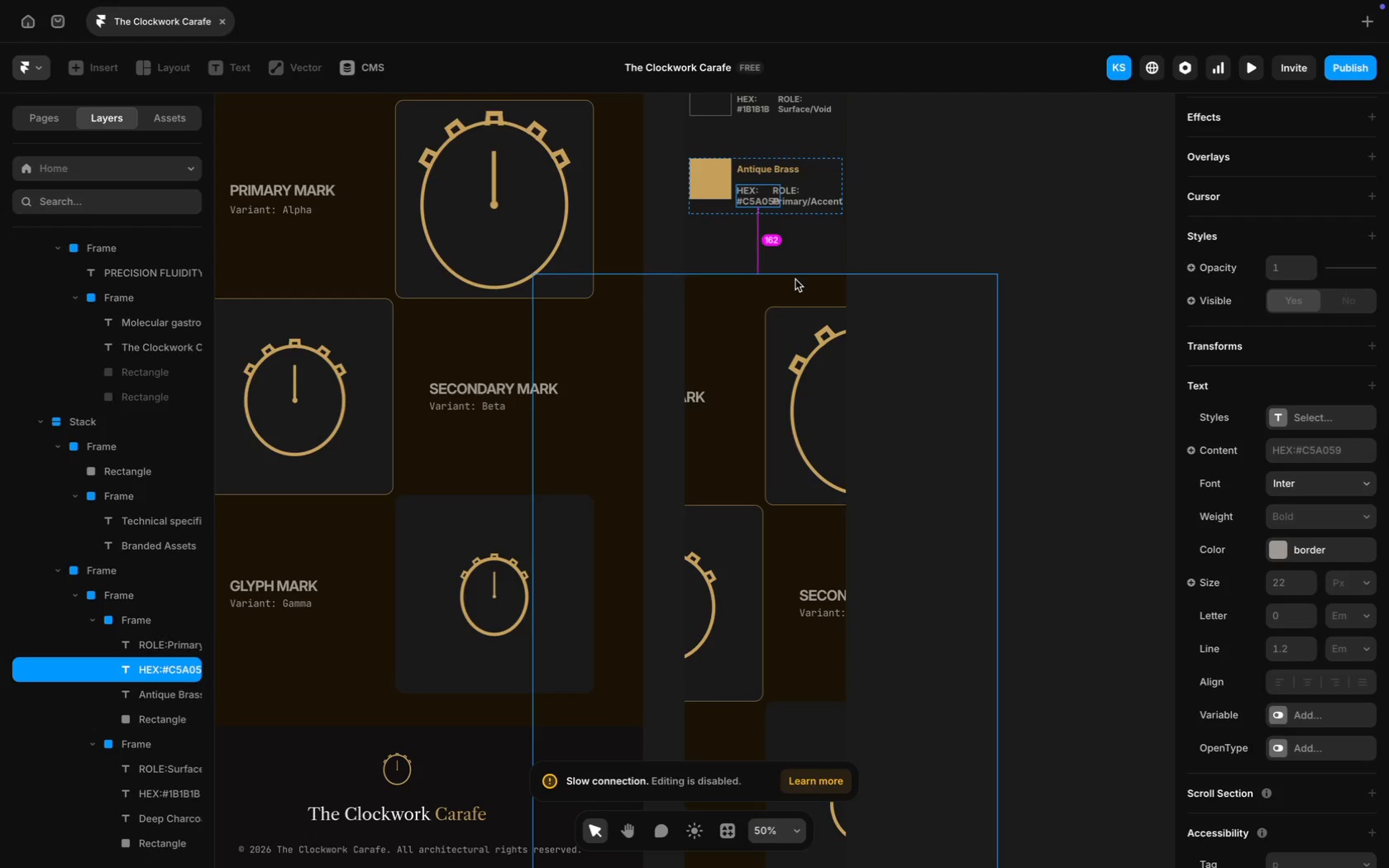 
scroll: coordinate [874, 446], scroll_direction: up, amount: 42.0
 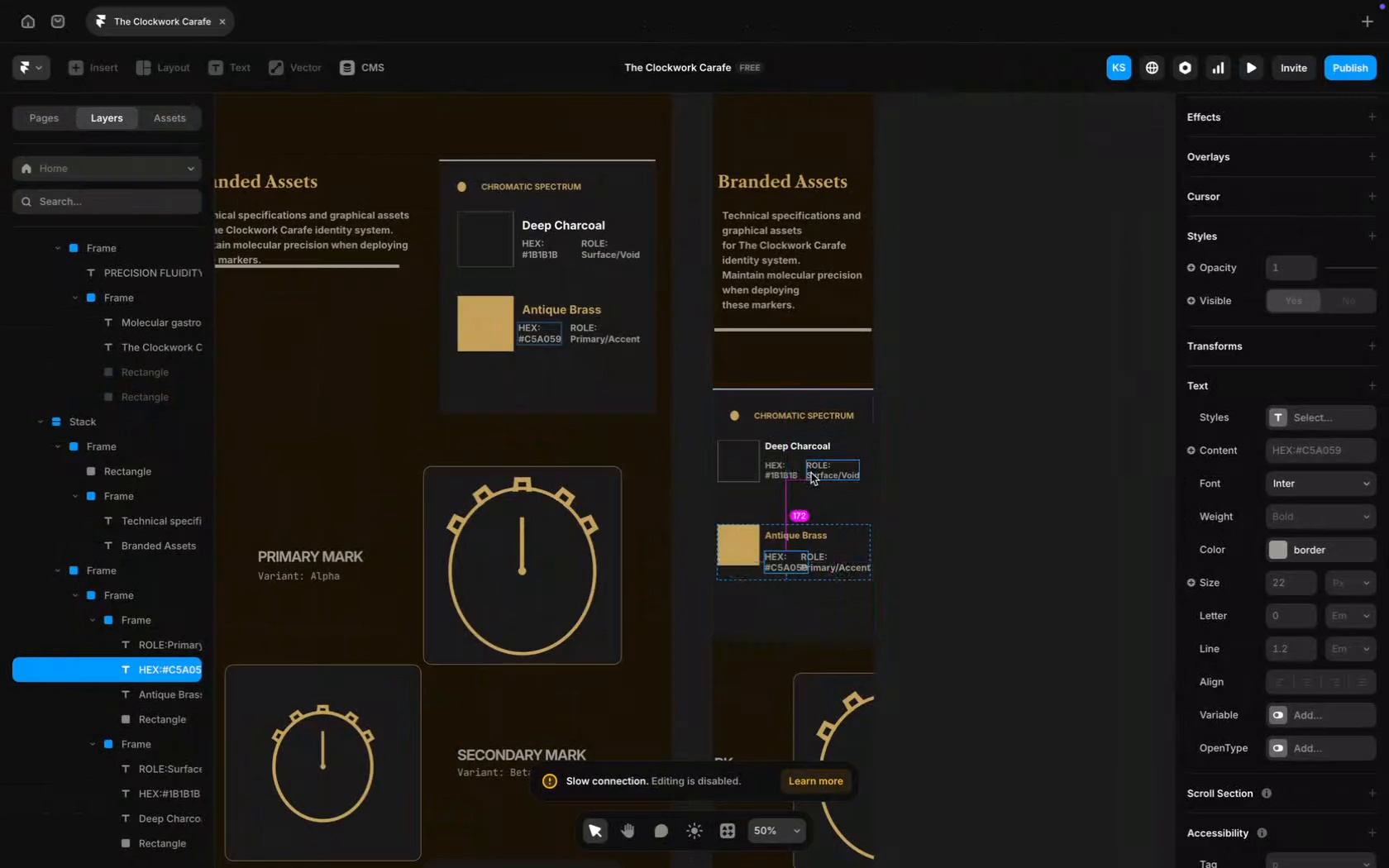 
wait(8.96)
 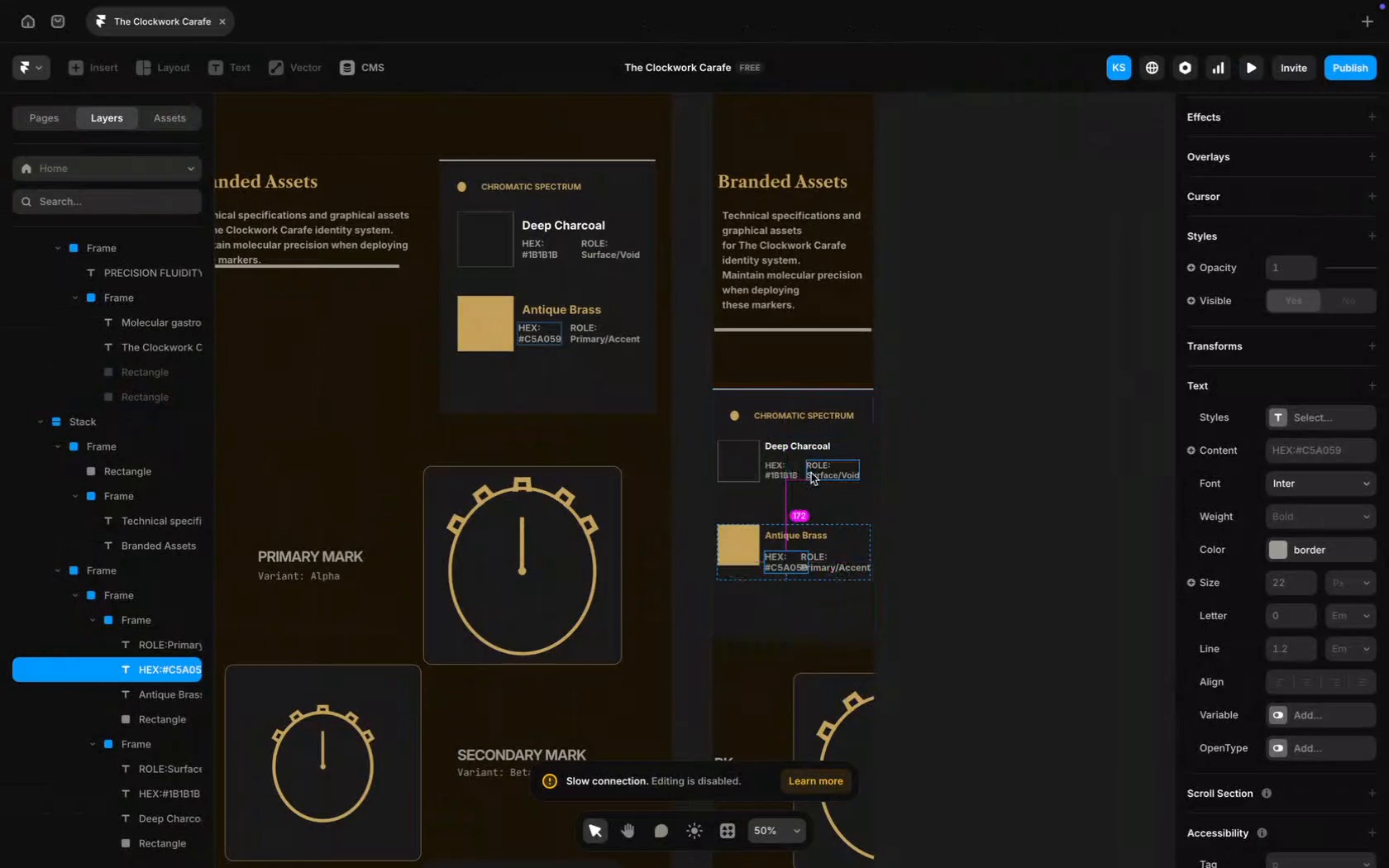 
mouse_move([821, 500])
 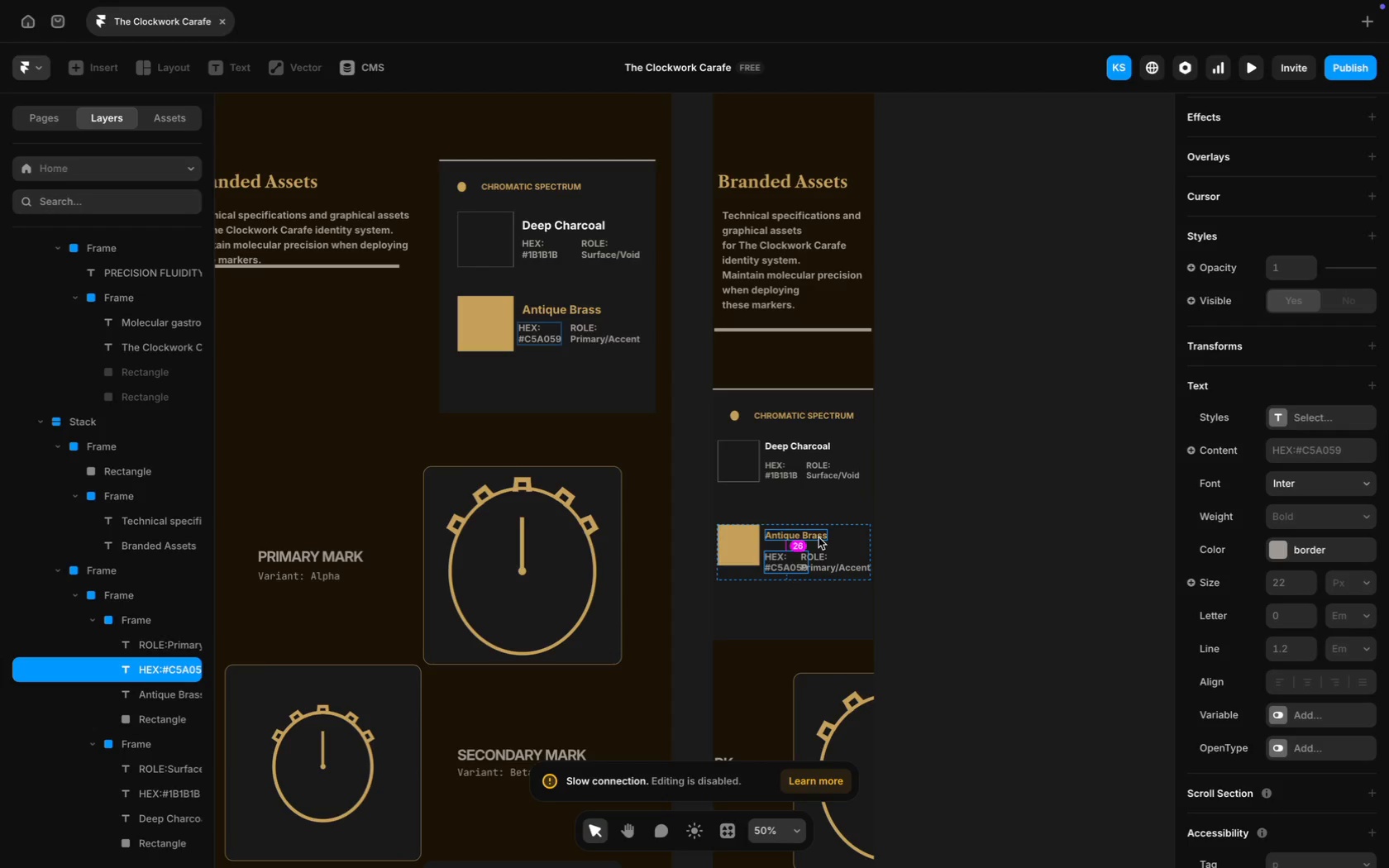 
wait(8.64)
 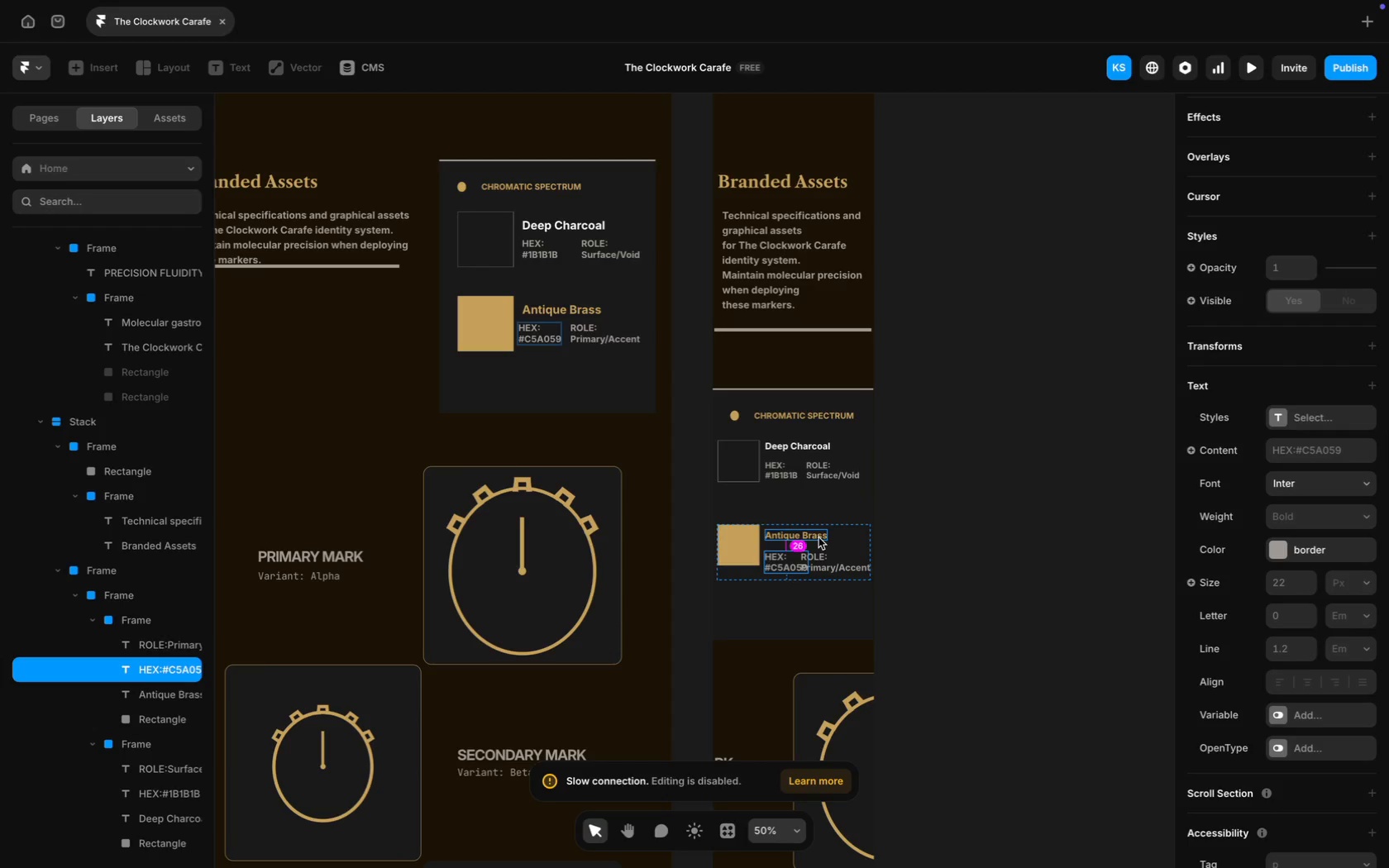 
left_click([1036, 342])
 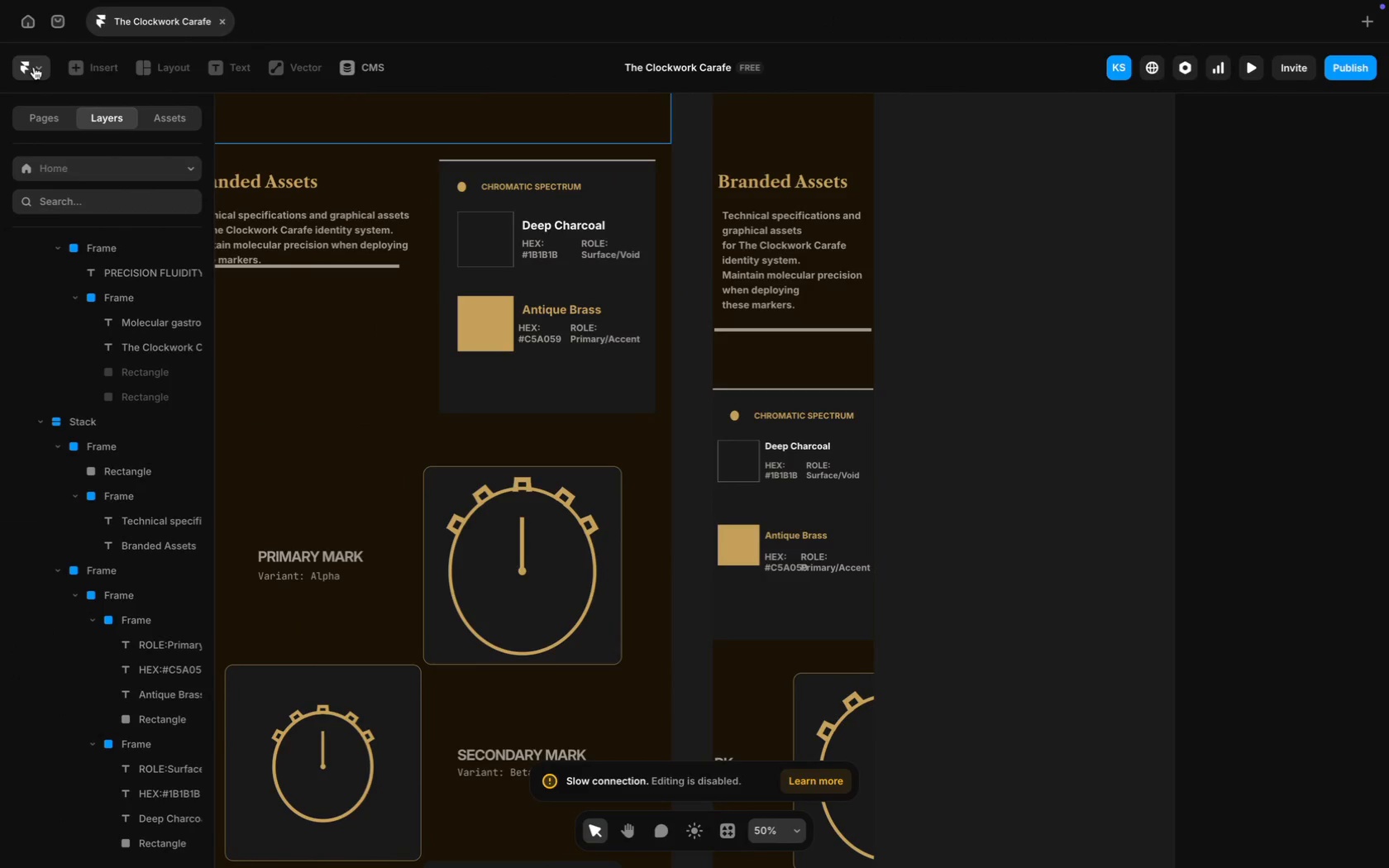 
wait(5.33)
 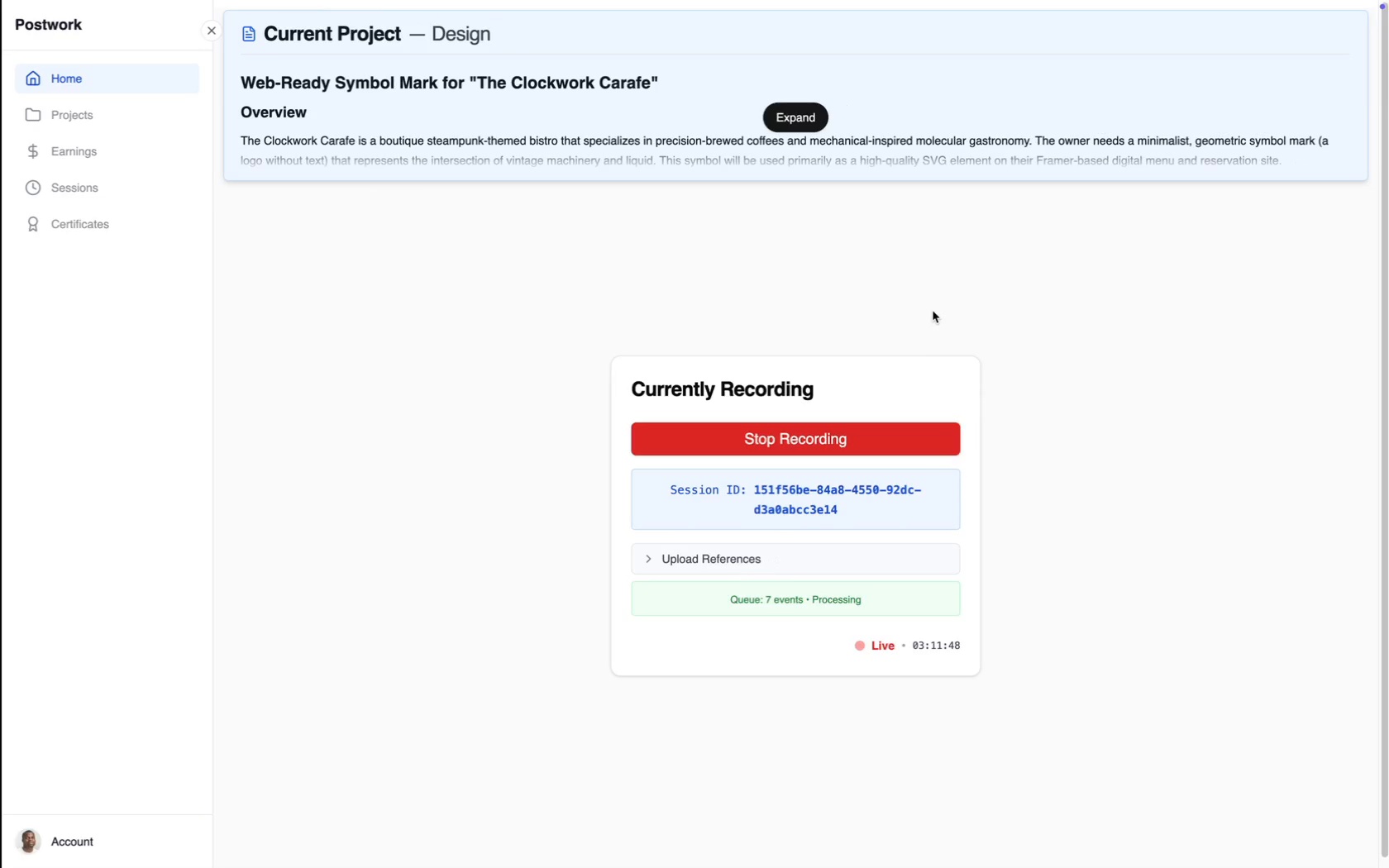 
left_click([86, 136])
 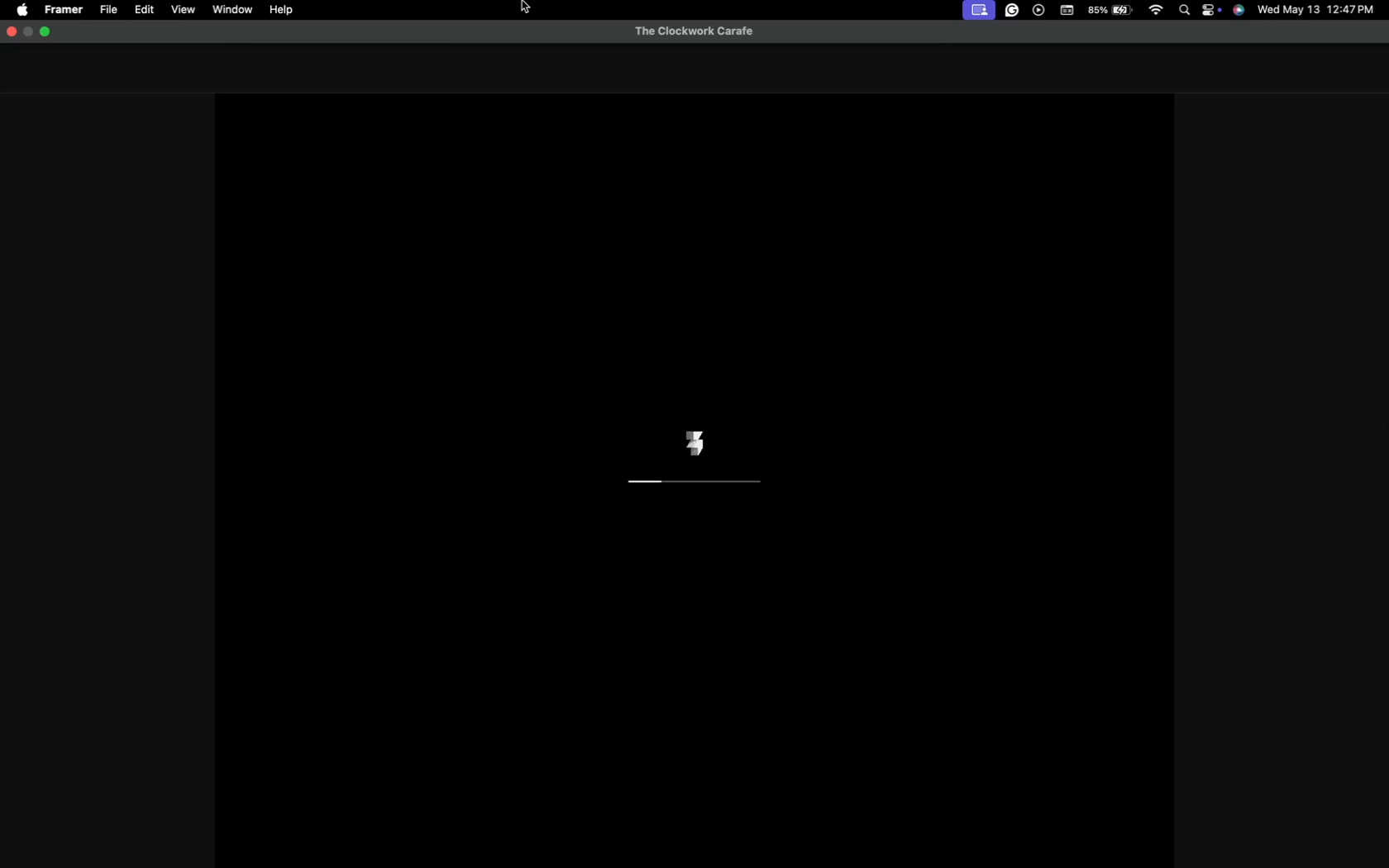 
wait(16.8)
 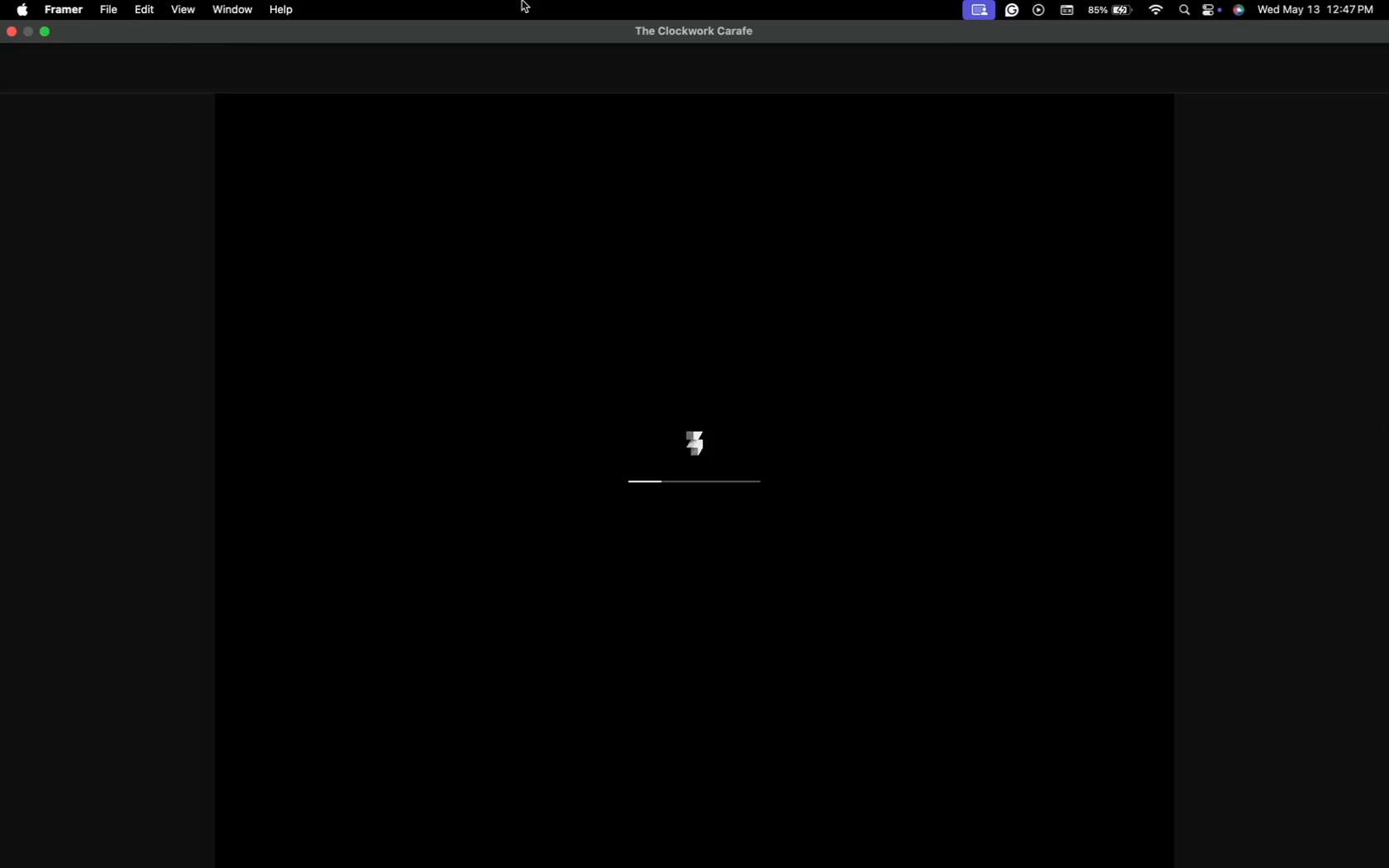 
scroll: coordinate [1210, 616], scroll_direction: down, amount: 125.0
 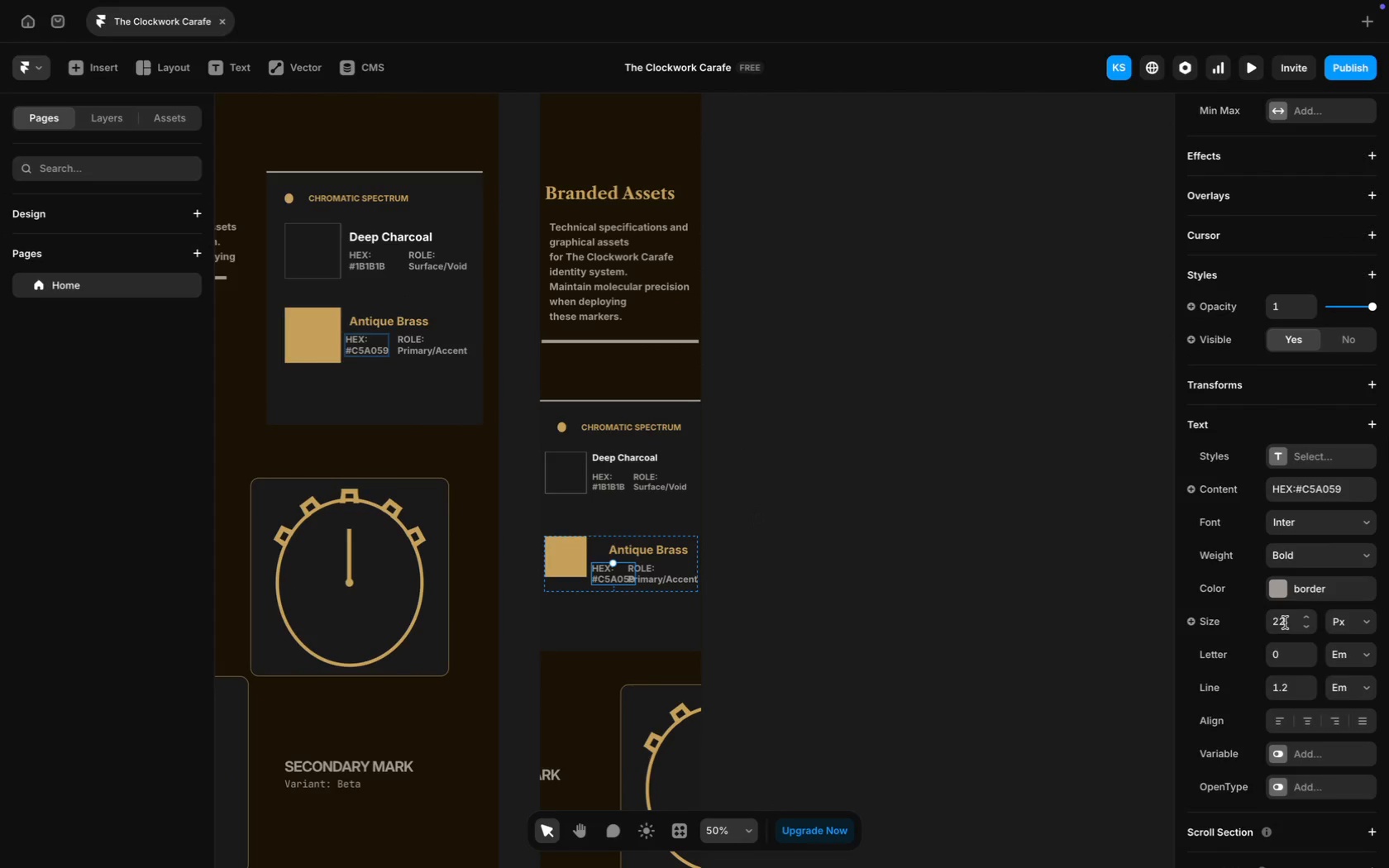 
left_click([1286, 622])
 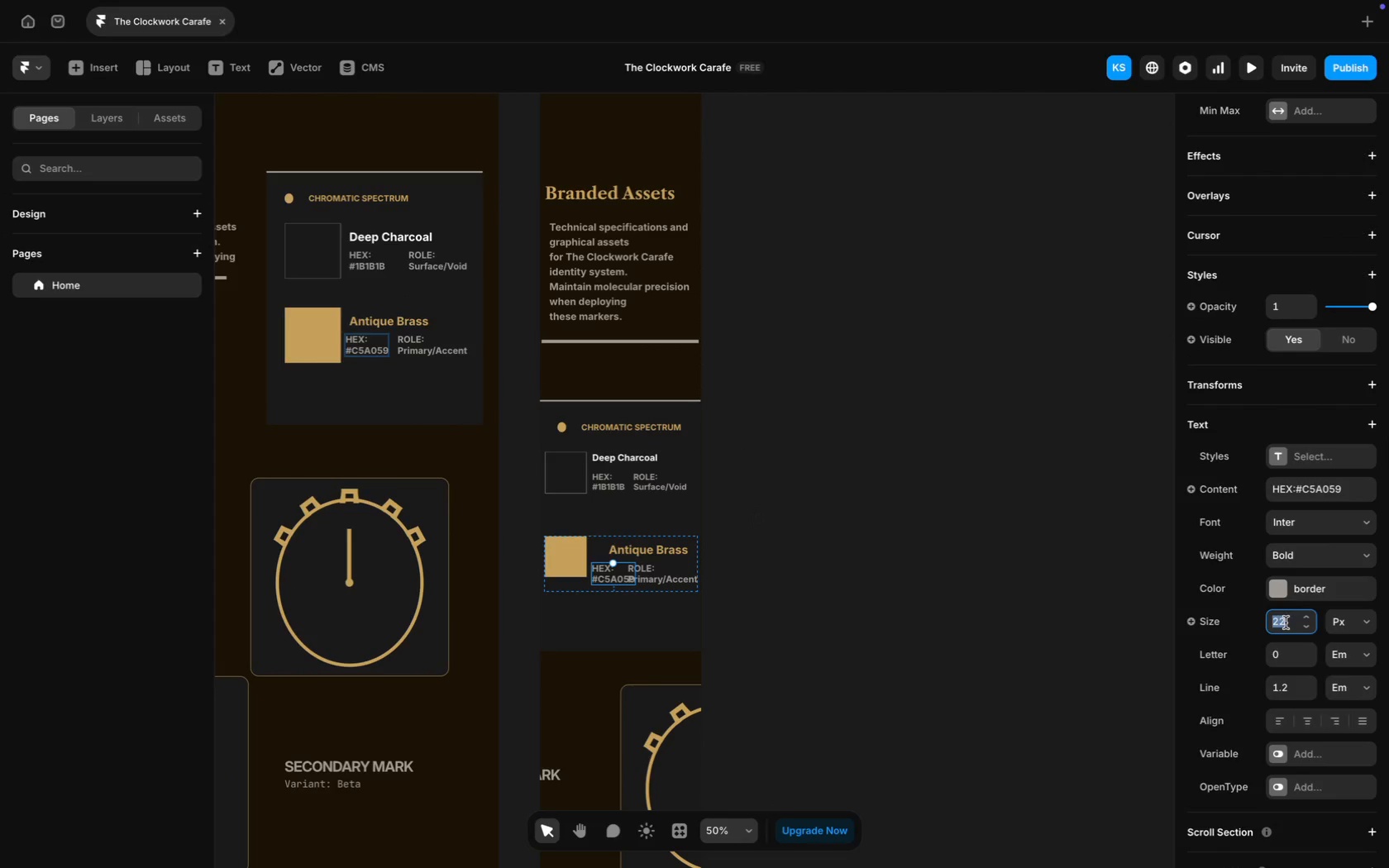 
type(20)
 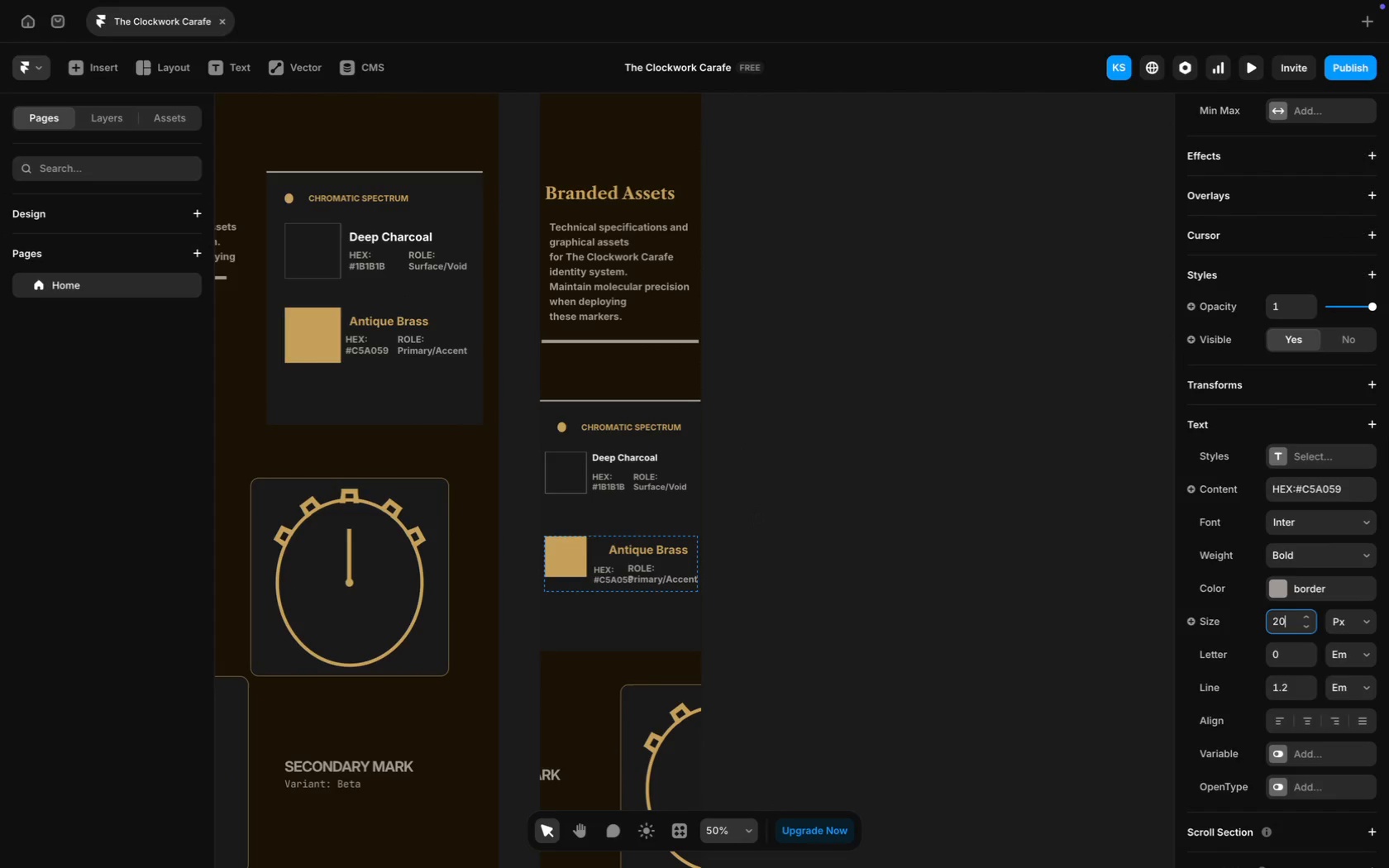 
key(Enter)
 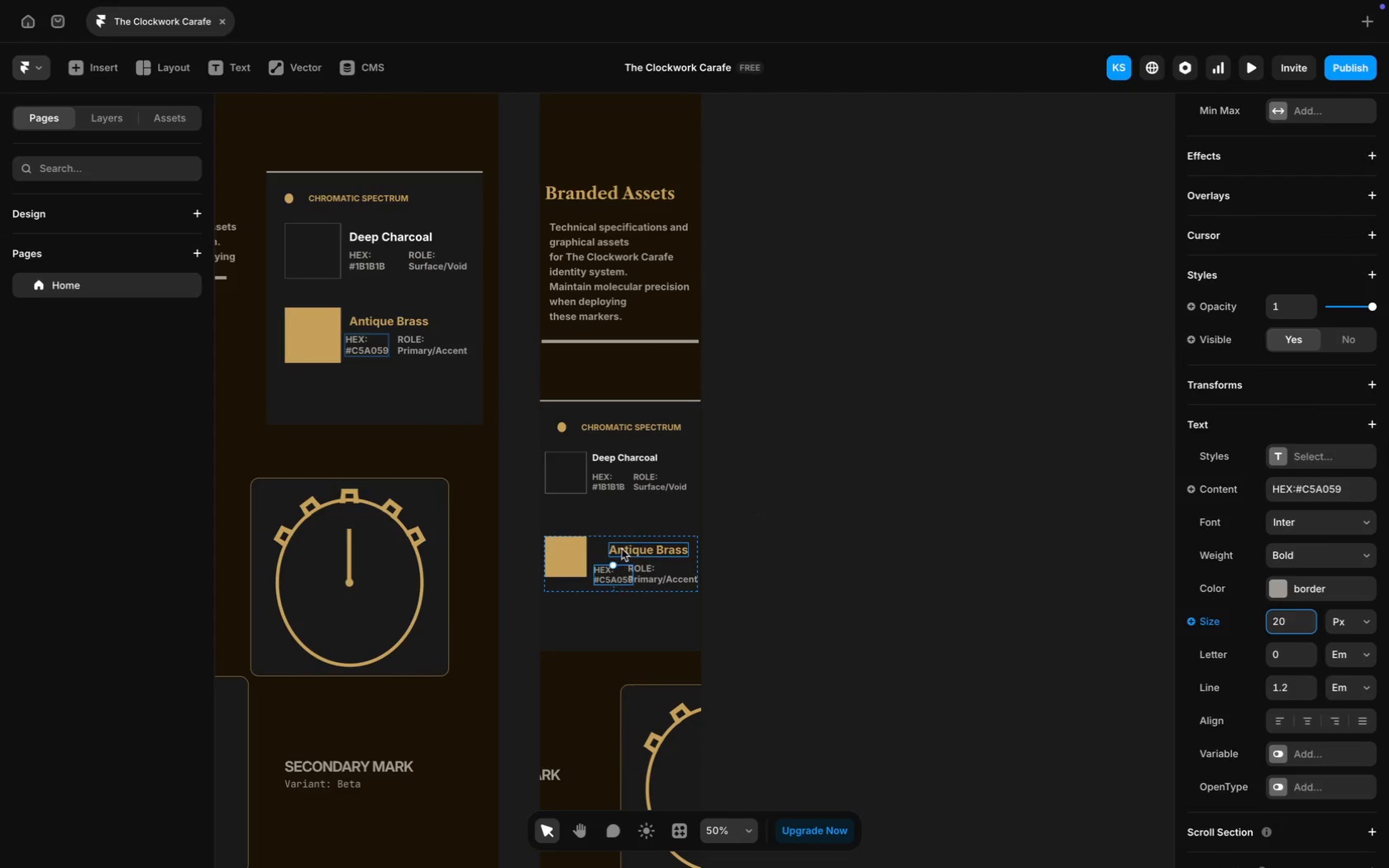 
left_click([625, 548])
 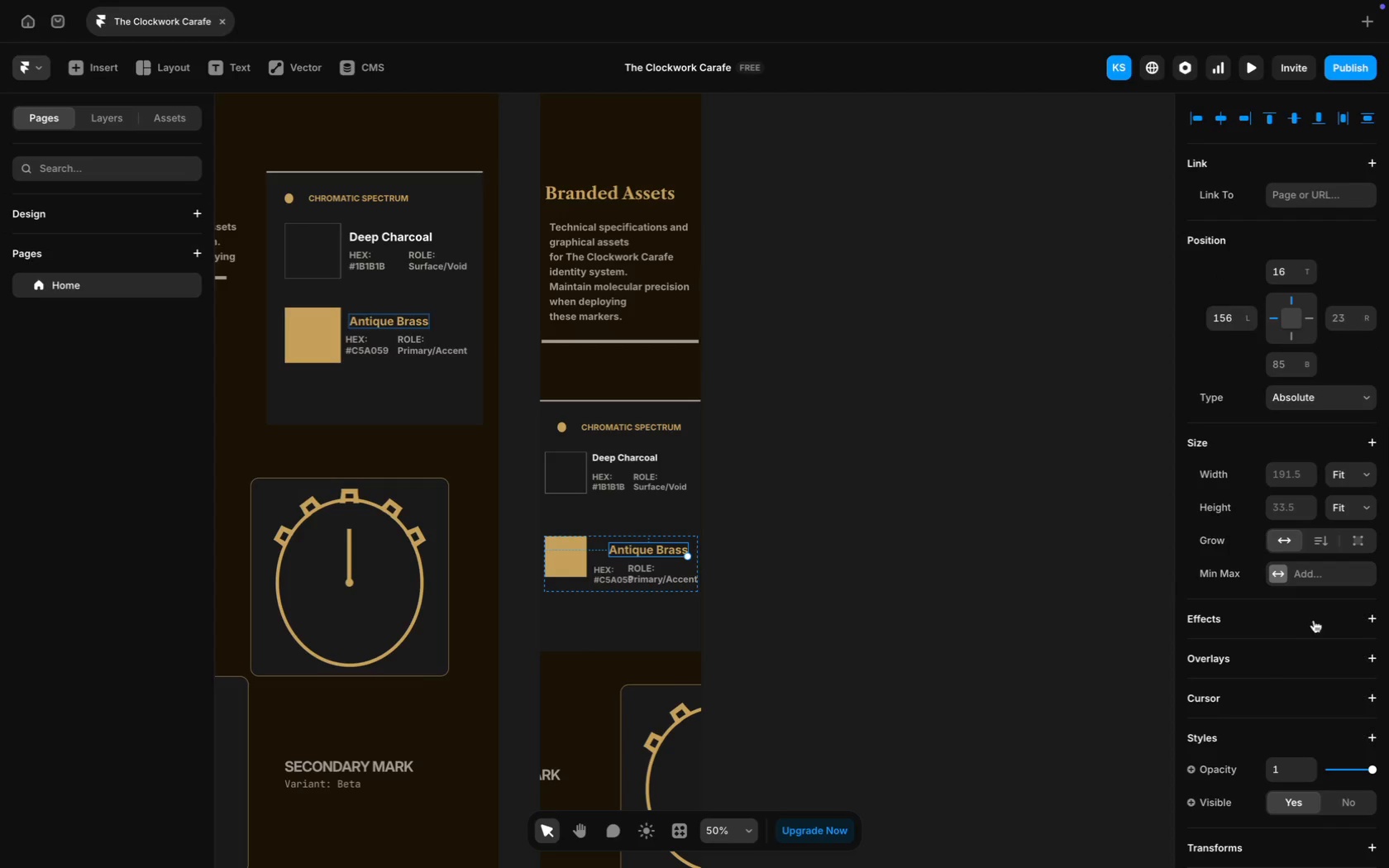 
scroll: coordinate [1317, 617], scroll_direction: down, amount: 66.0
 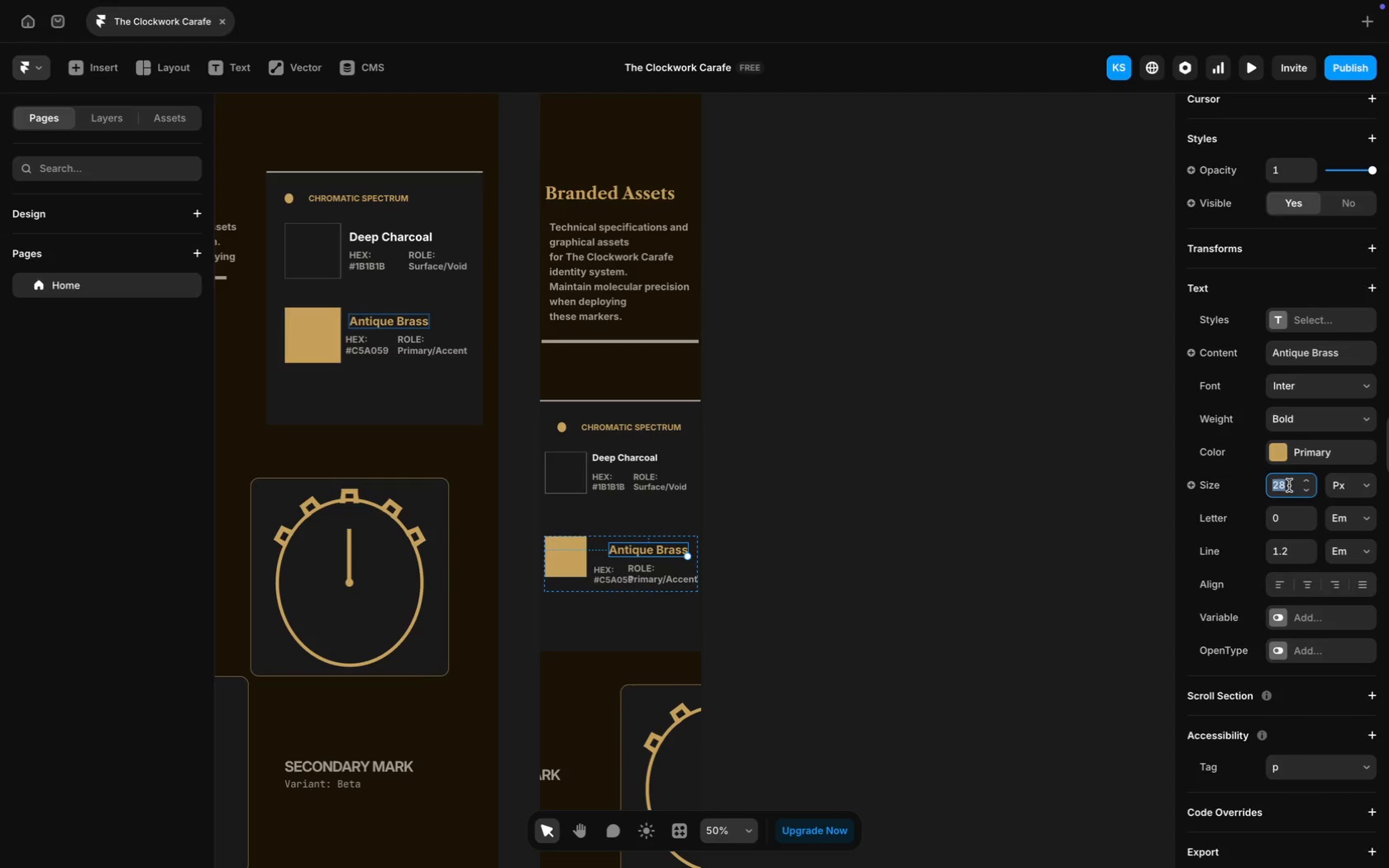 
type(24)
 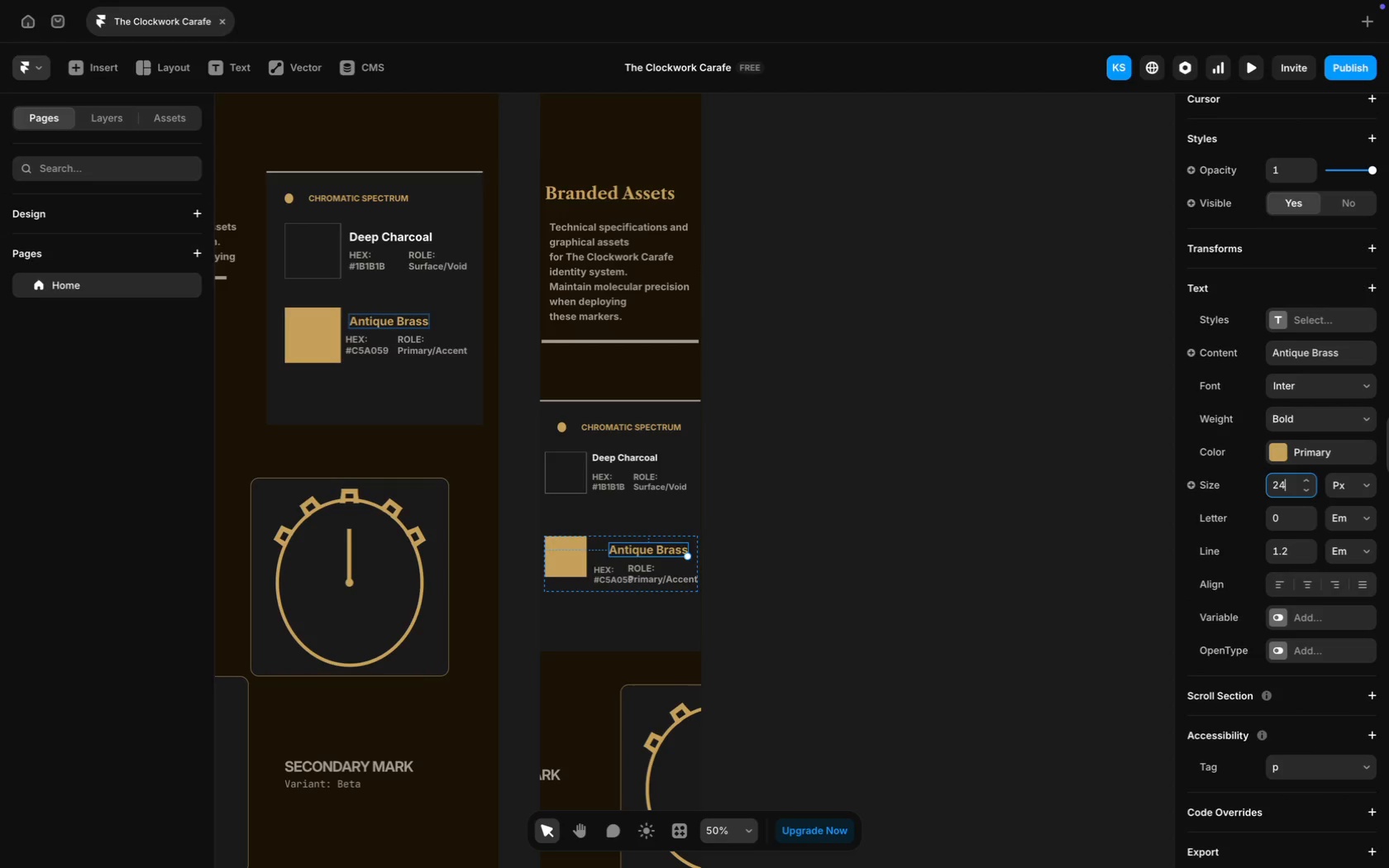 
key(Enter)
 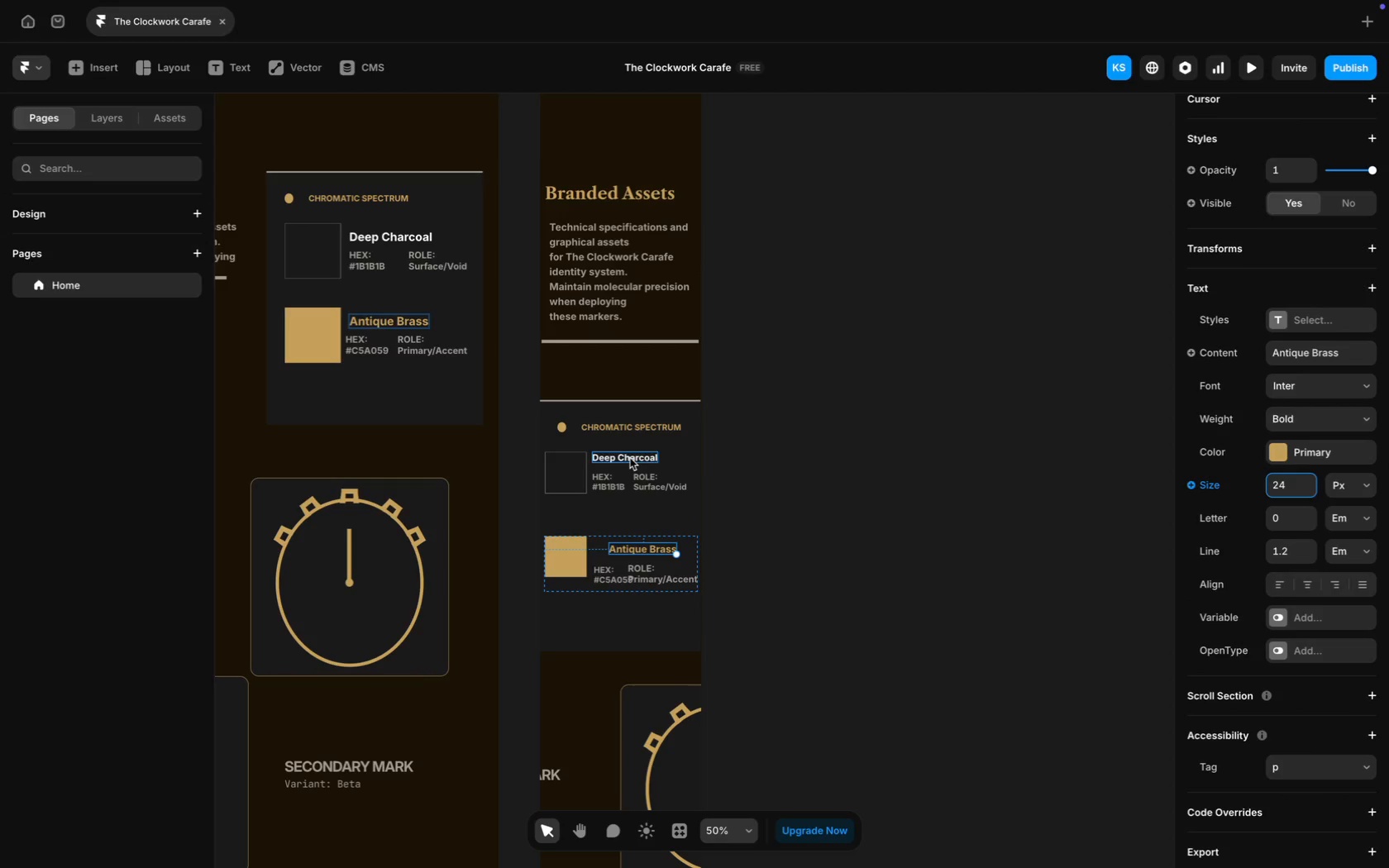 
left_click([630, 455])
 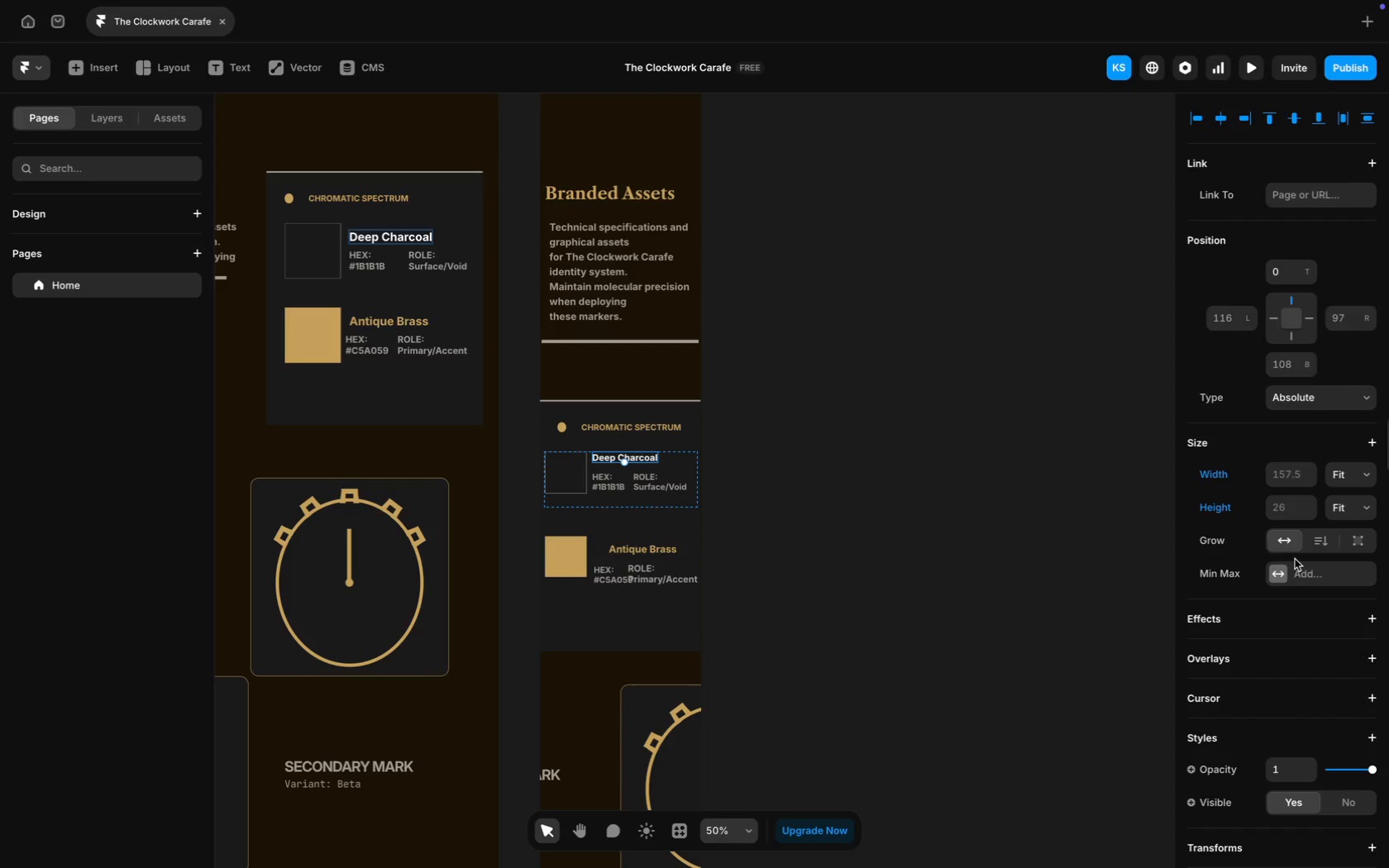 
scroll: coordinate [1295, 559], scroll_direction: down, amount: 77.0
 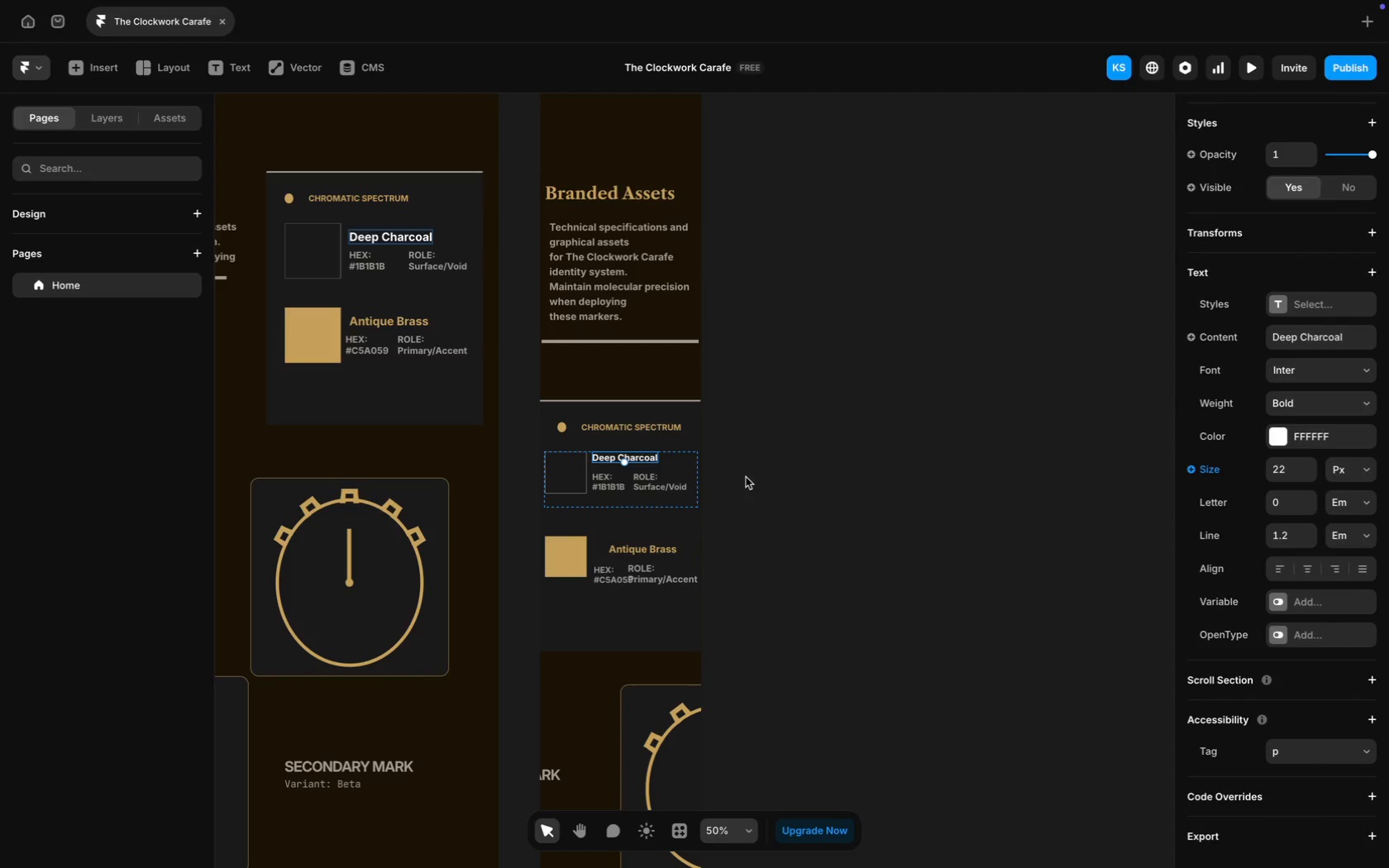 
left_click([640, 549])
 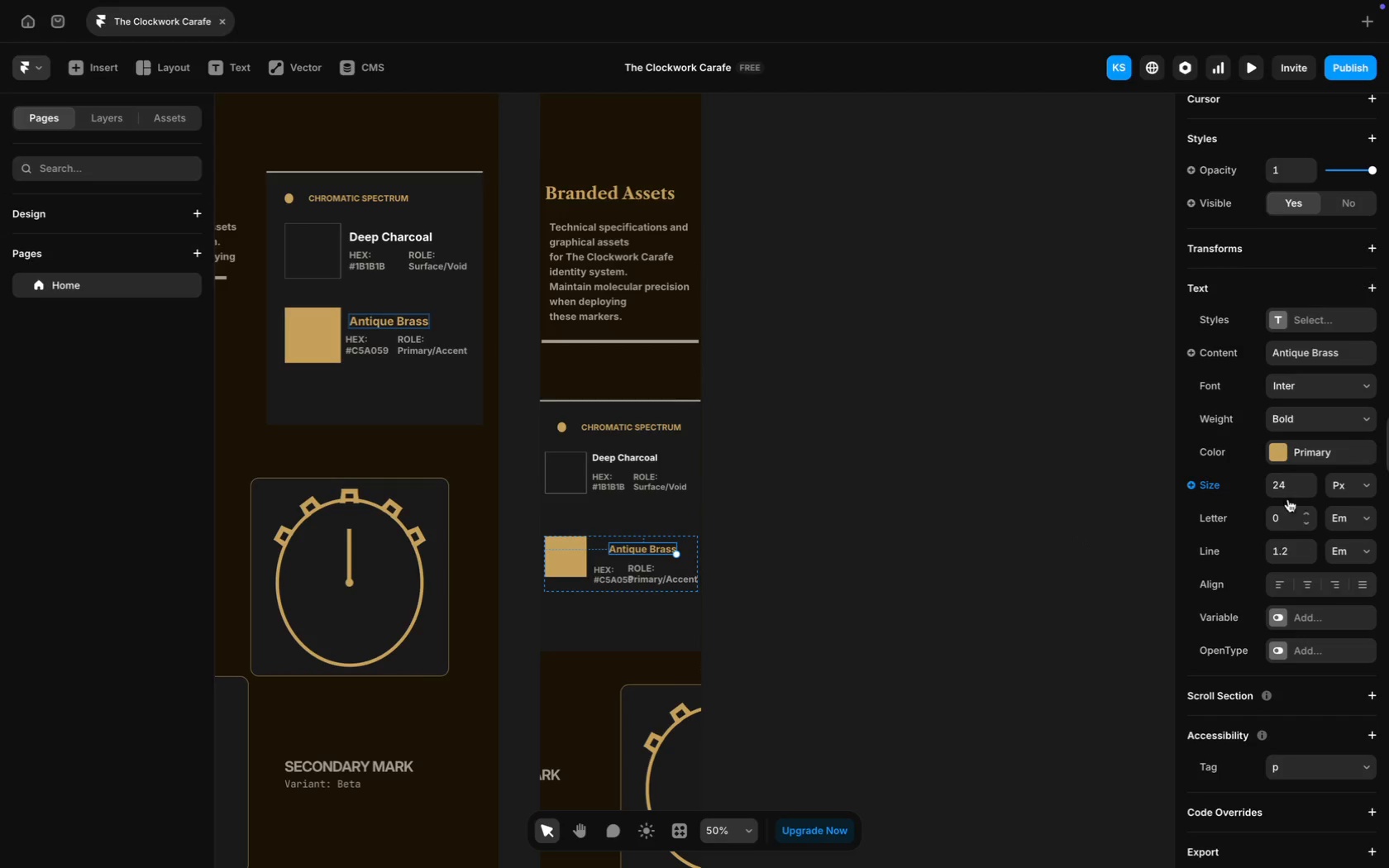 
left_click([1289, 494])
 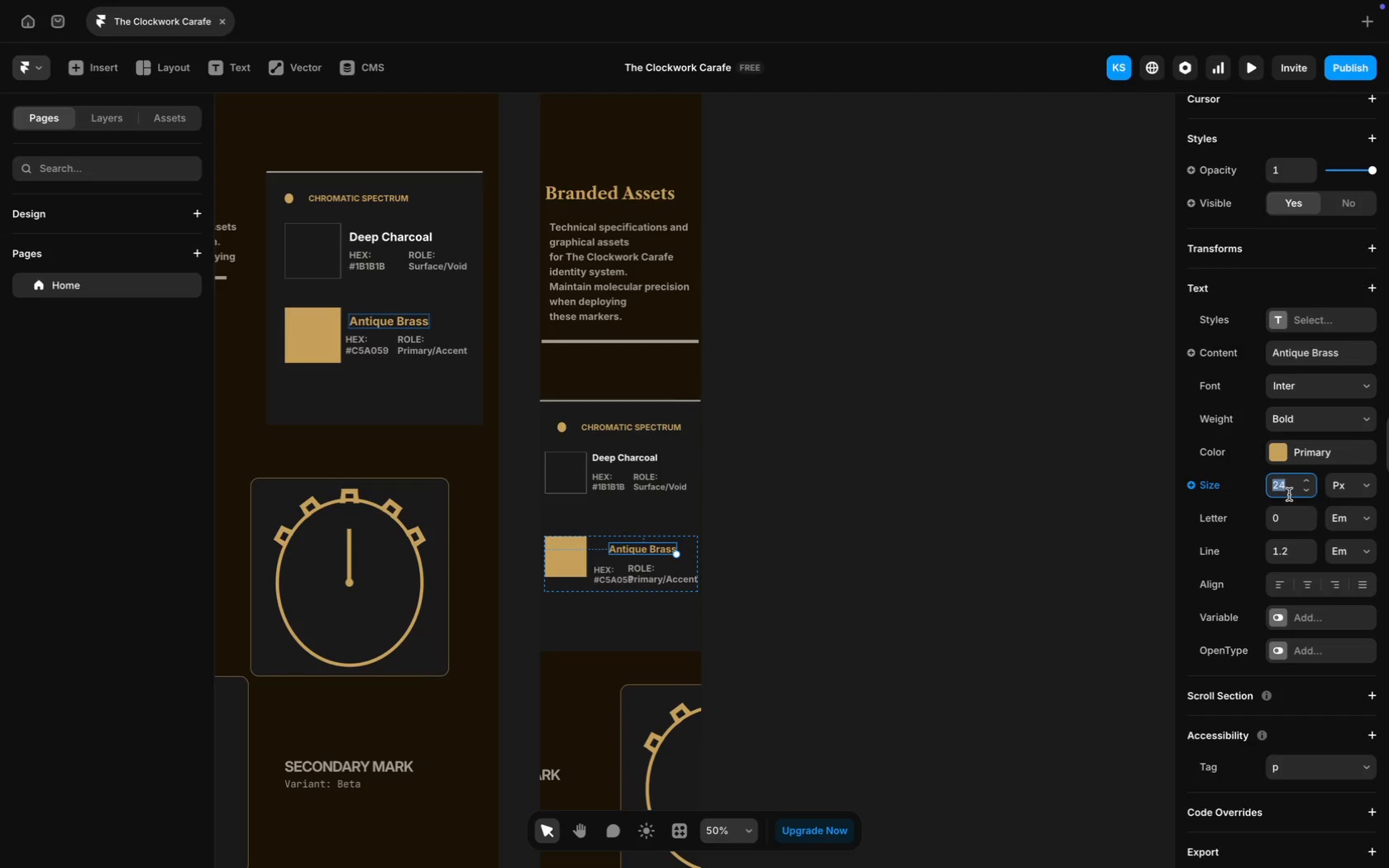 
type(22)
 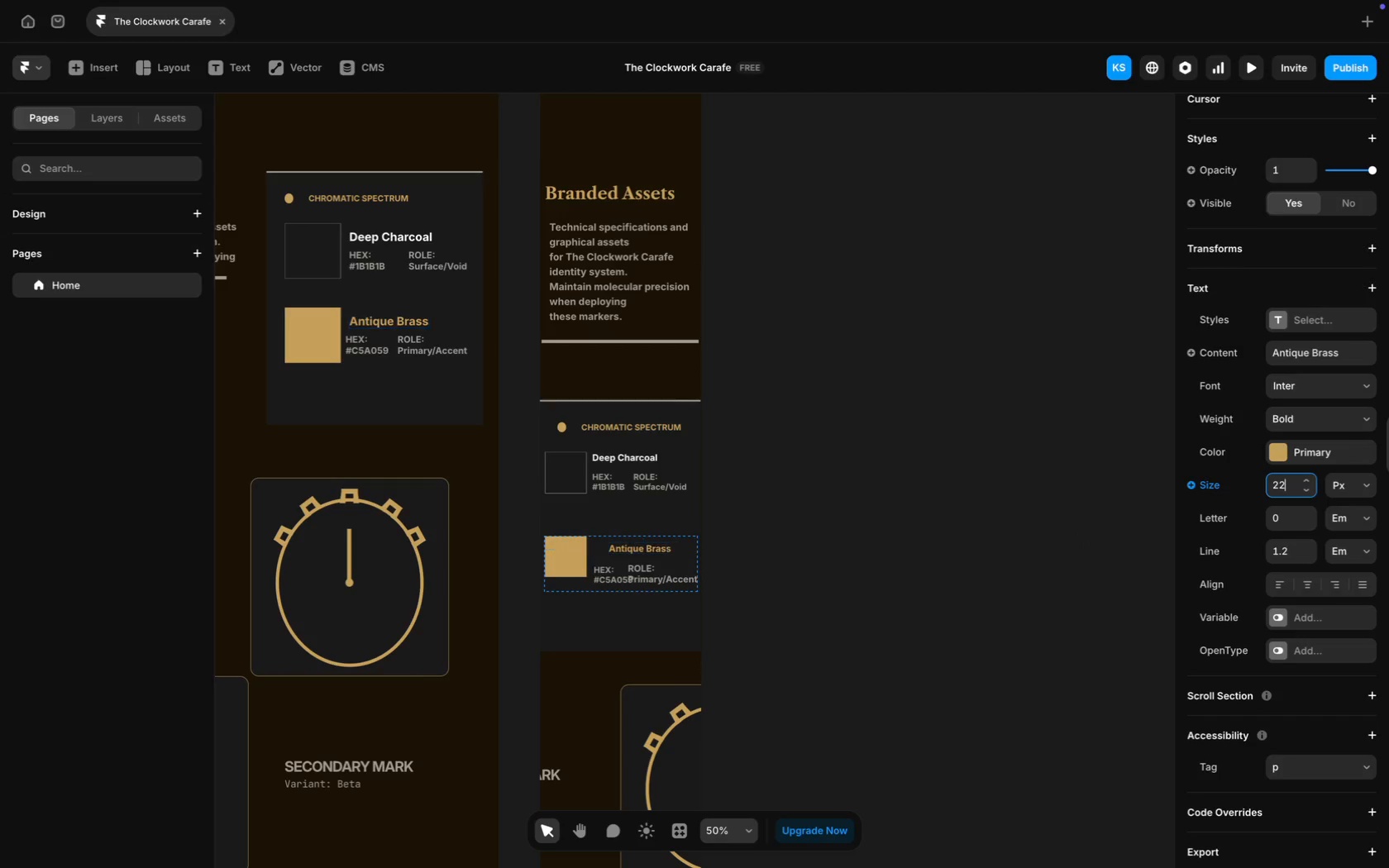 
key(Enter)
 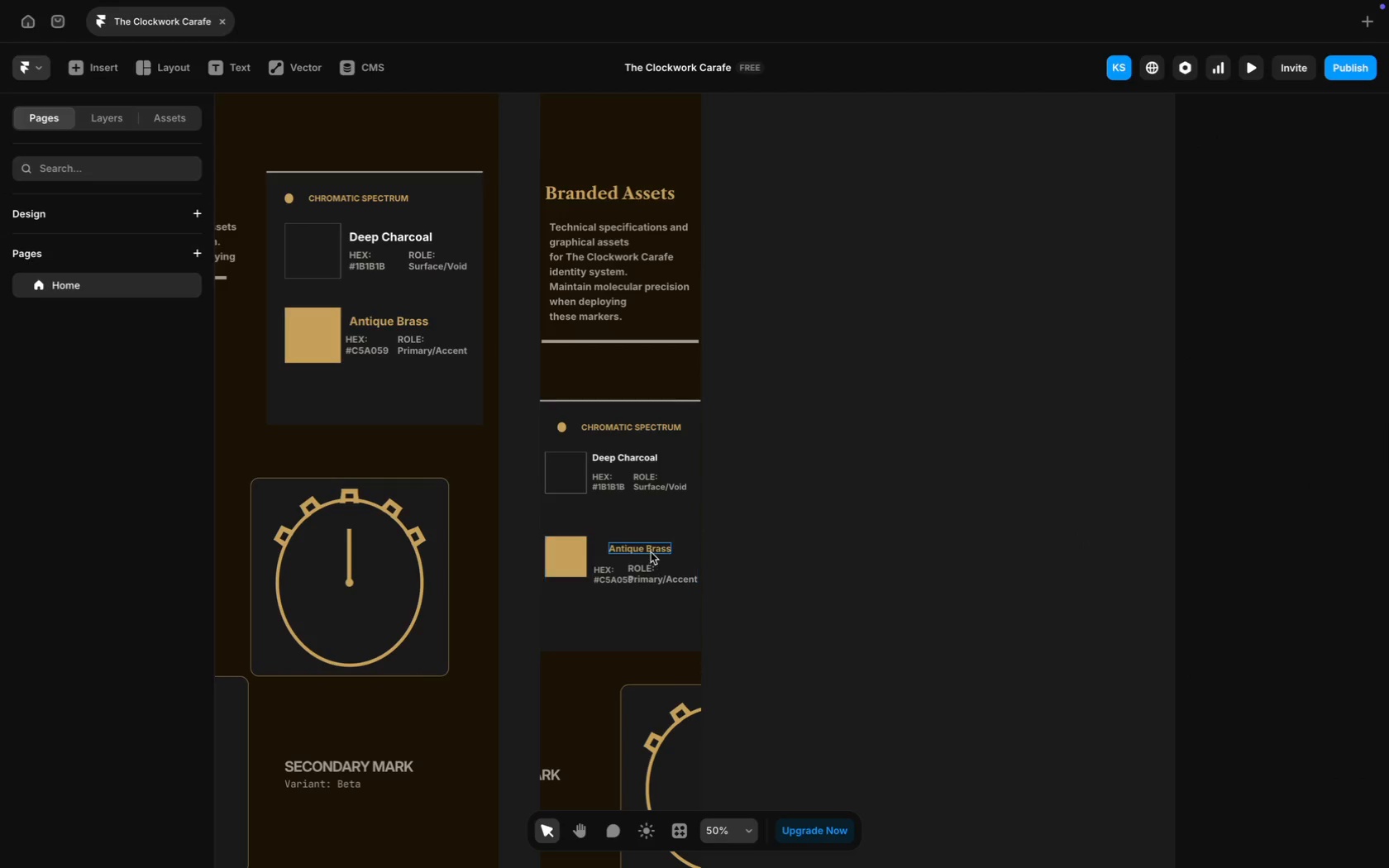 
left_click_drag(start_coordinate=[650, 551], to_coordinate=[637, 550])
 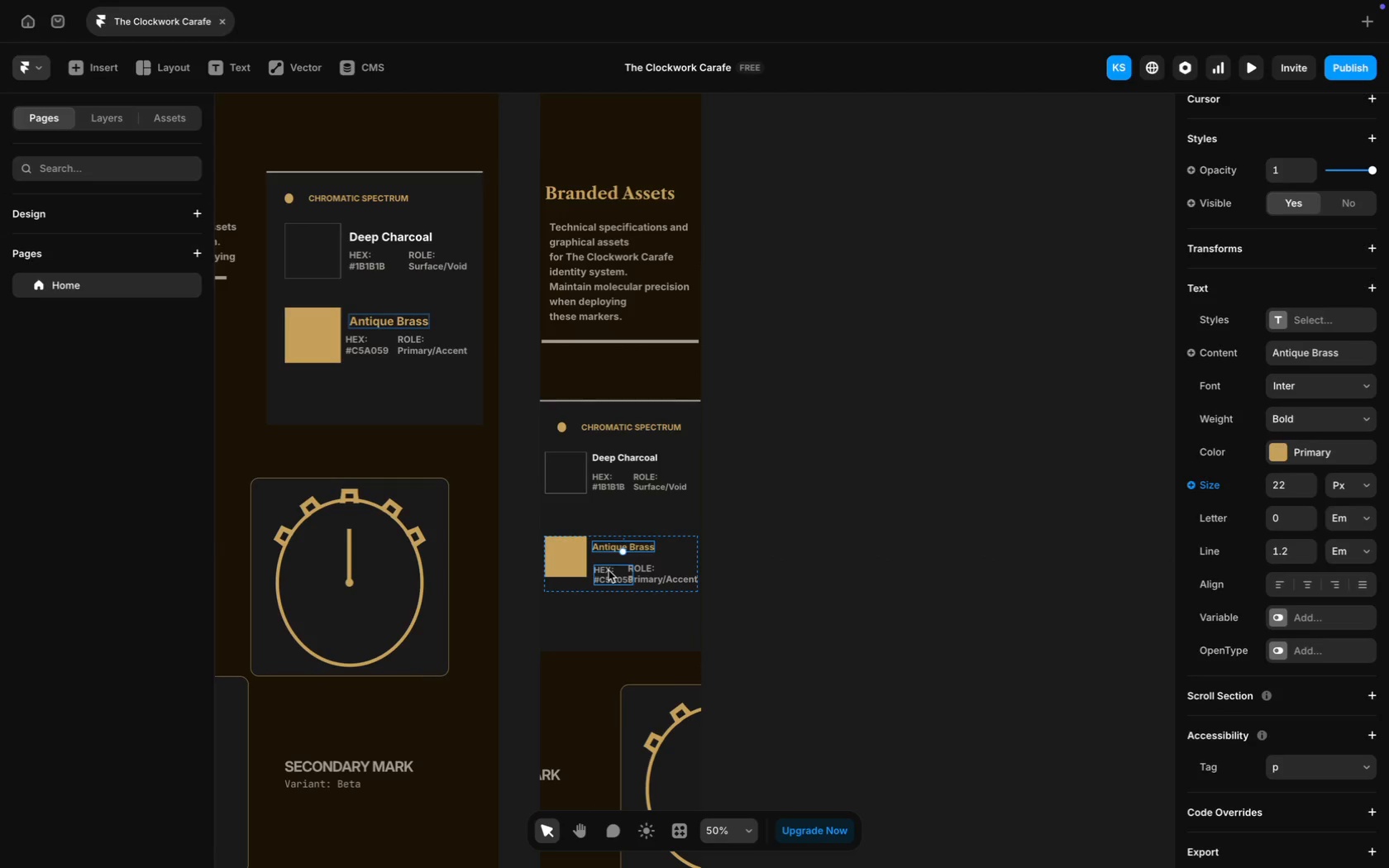 
left_click([608, 570])
 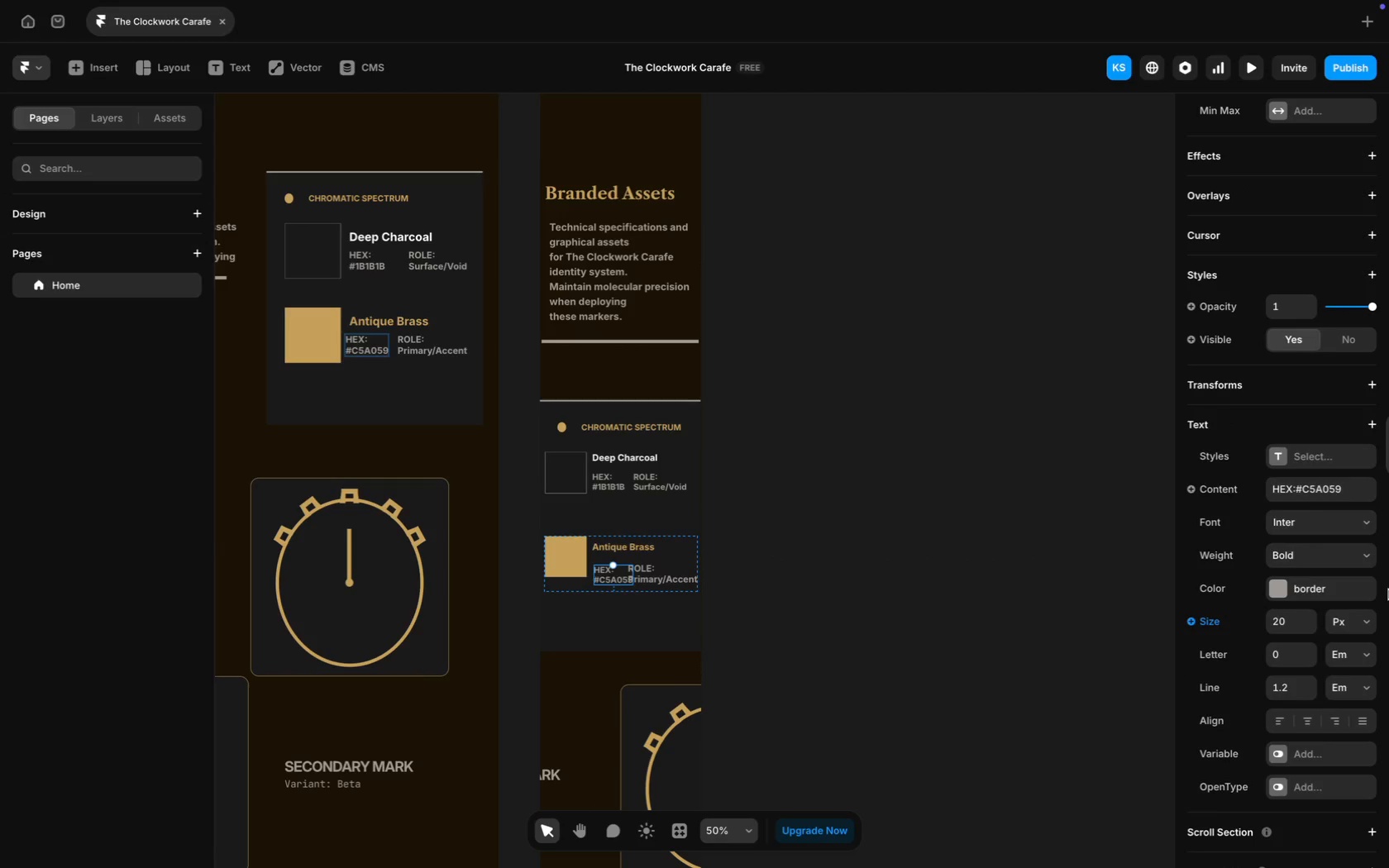 
scroll: coordinate [1388, 589], scroll_direction: down, amount: 14.0
 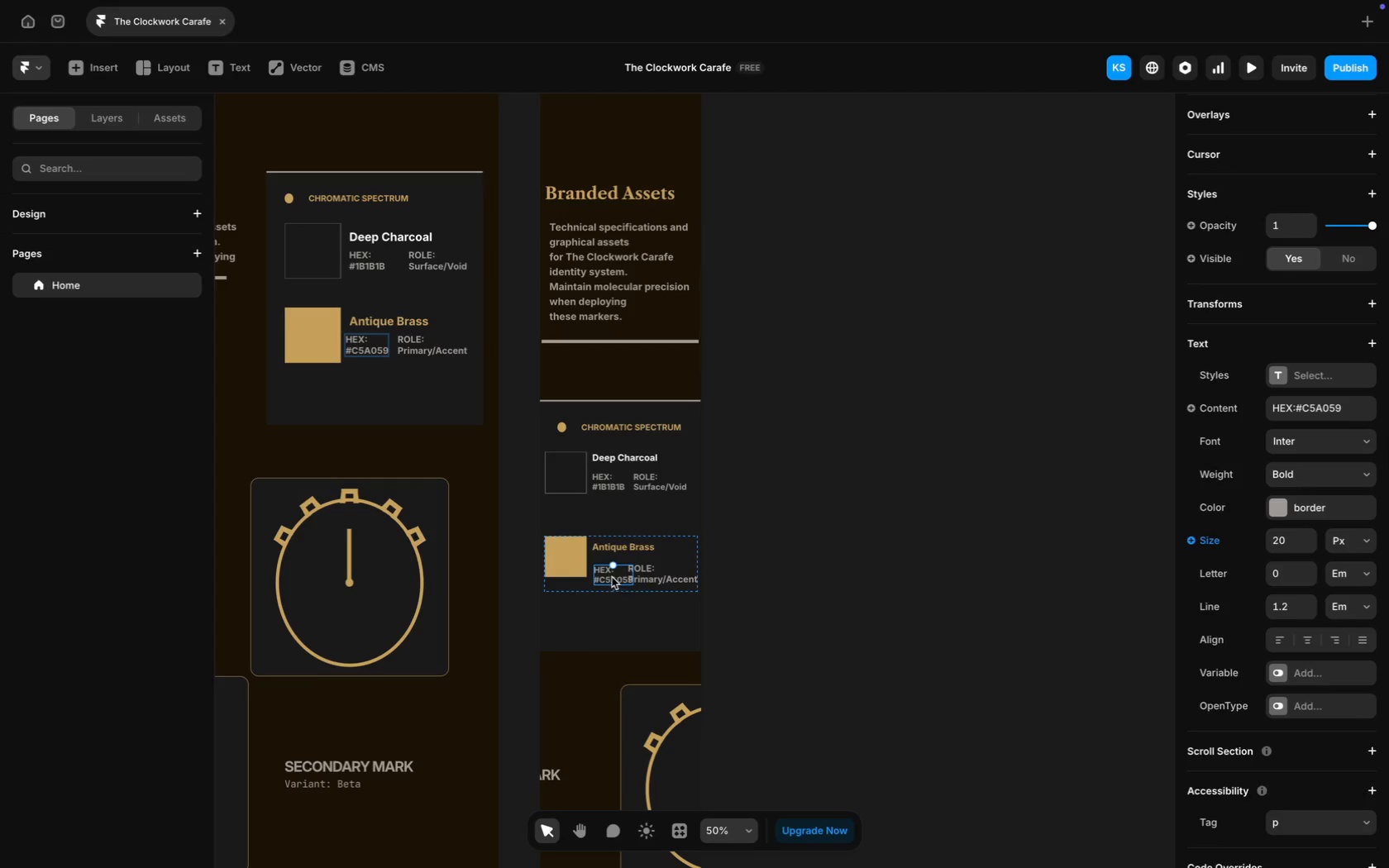 
left_click_drag(start_coordinate=[611, 577], to_coordinate=[610, 570])
 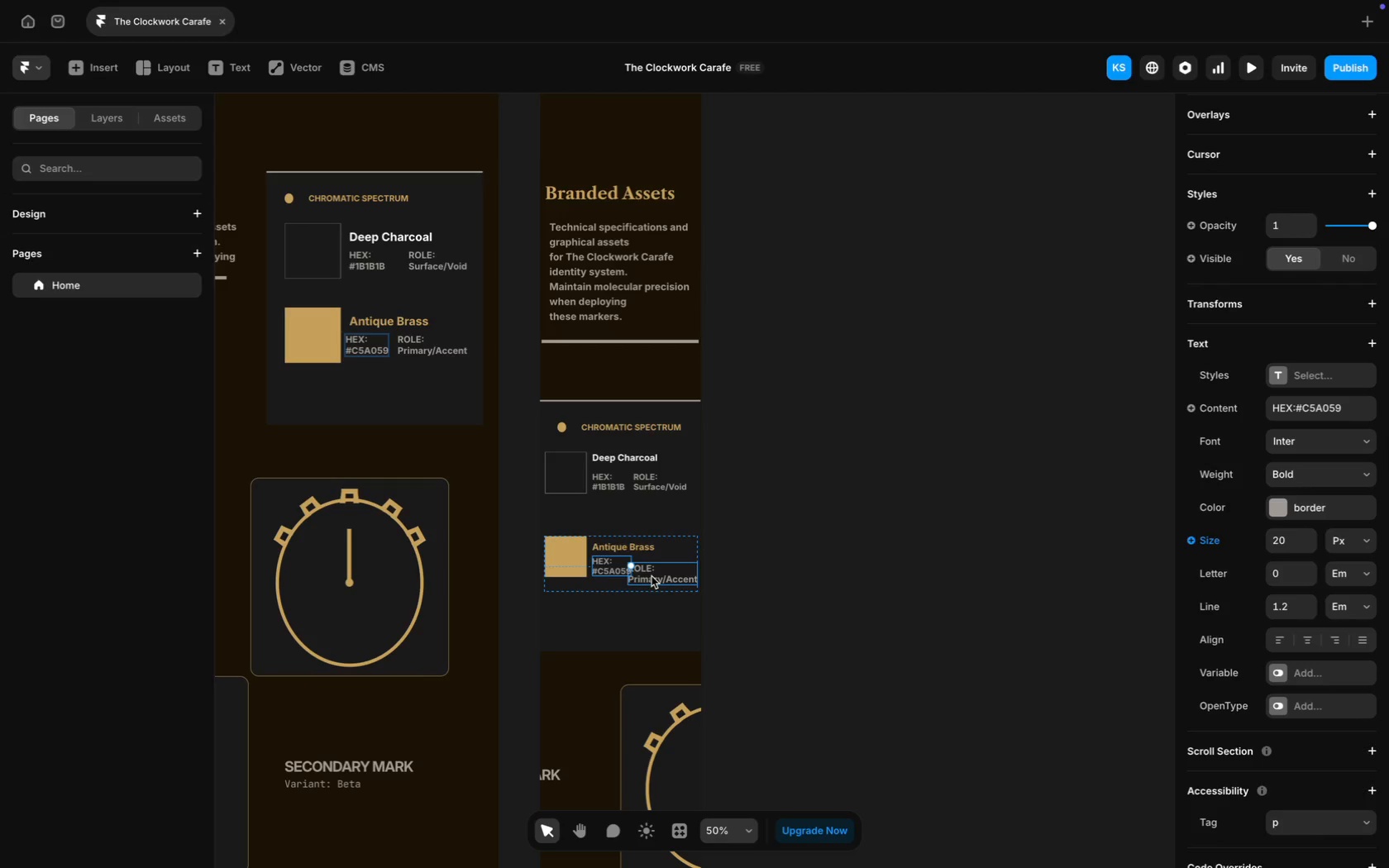 
left_click([652, 577])
 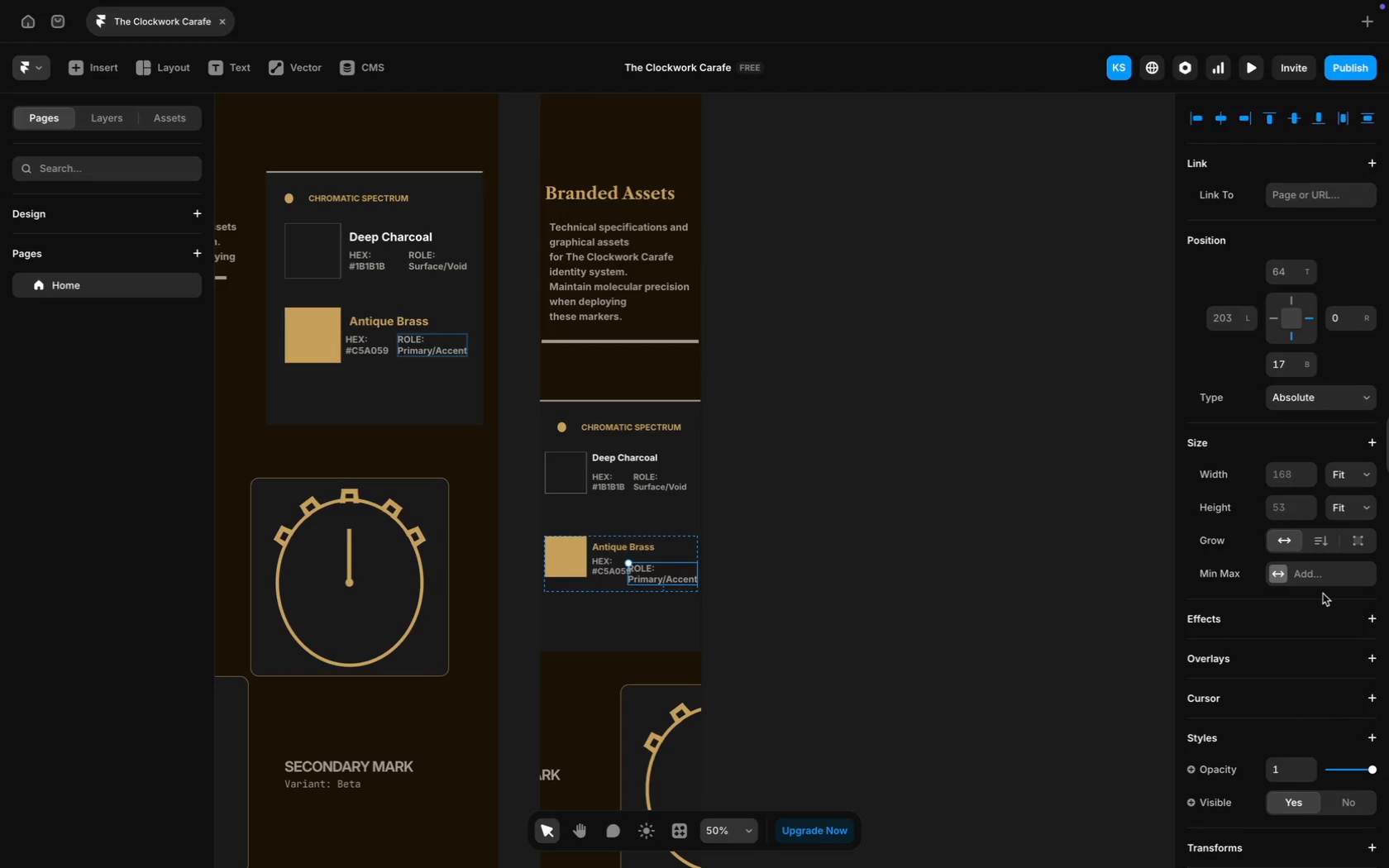 
scroll: coordinate [1323, 594], scroll_direction: down, amount: 40.0
 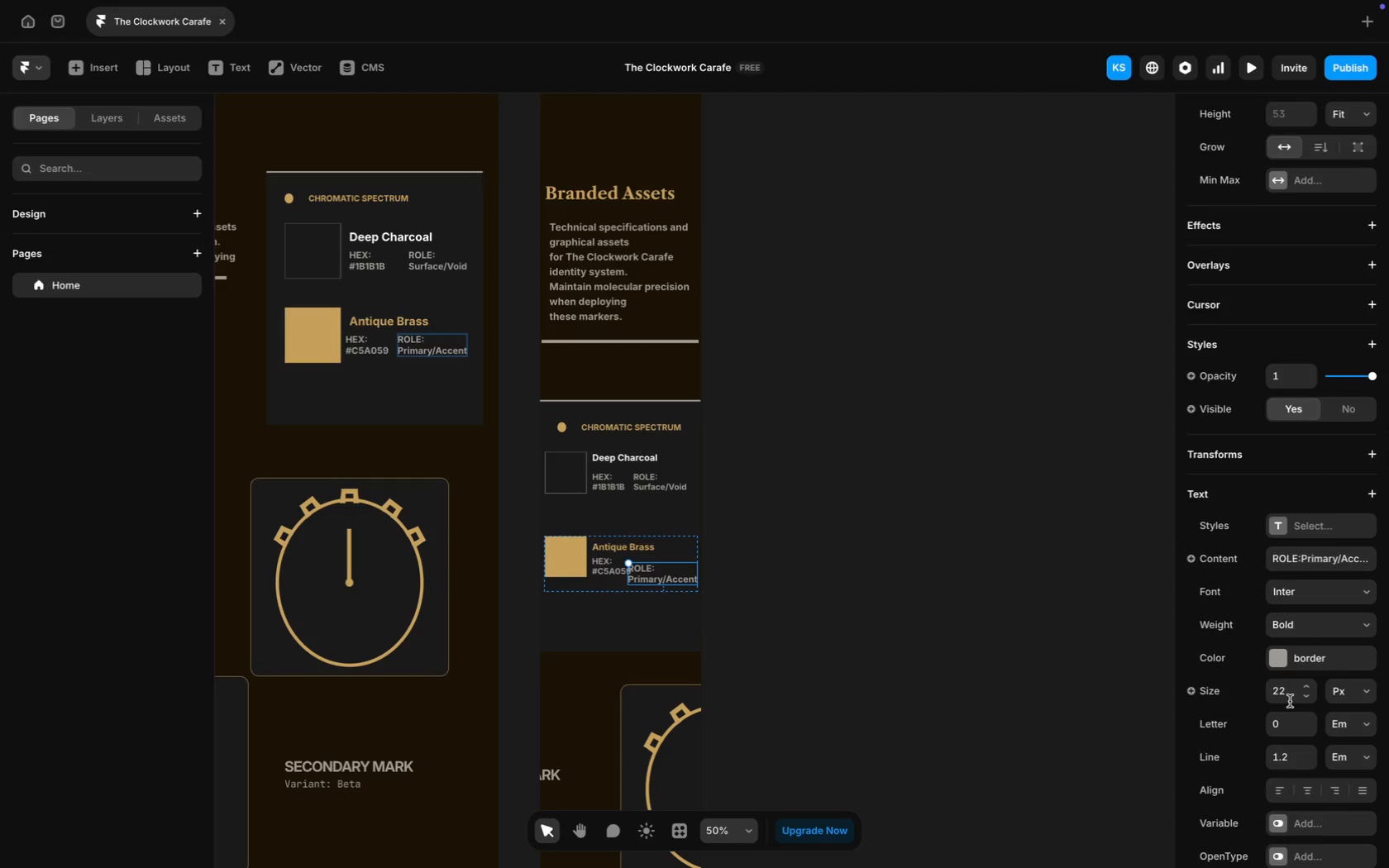 
left_click([1290, 702])
 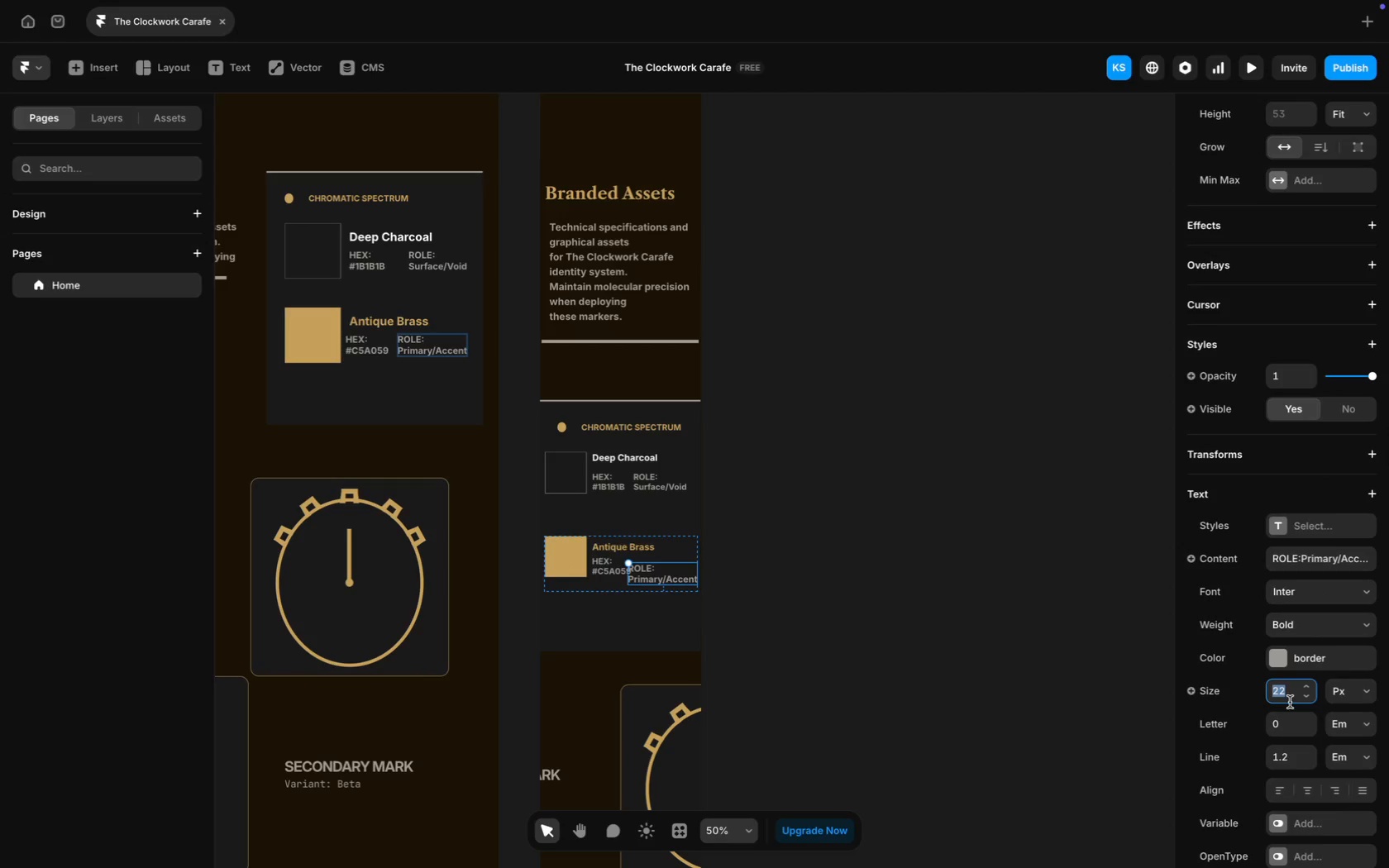 
type(20)
 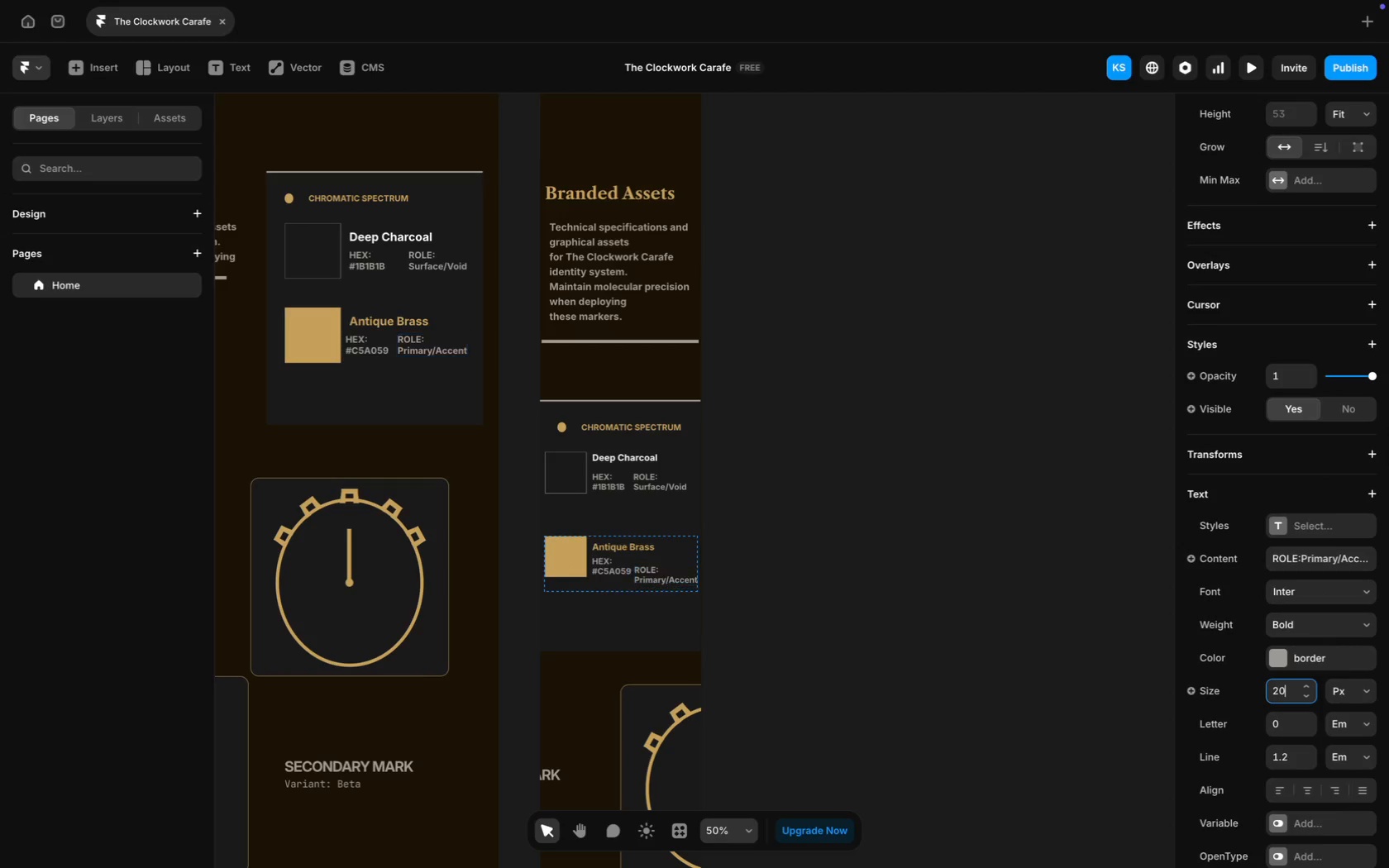 
key(Enter)
 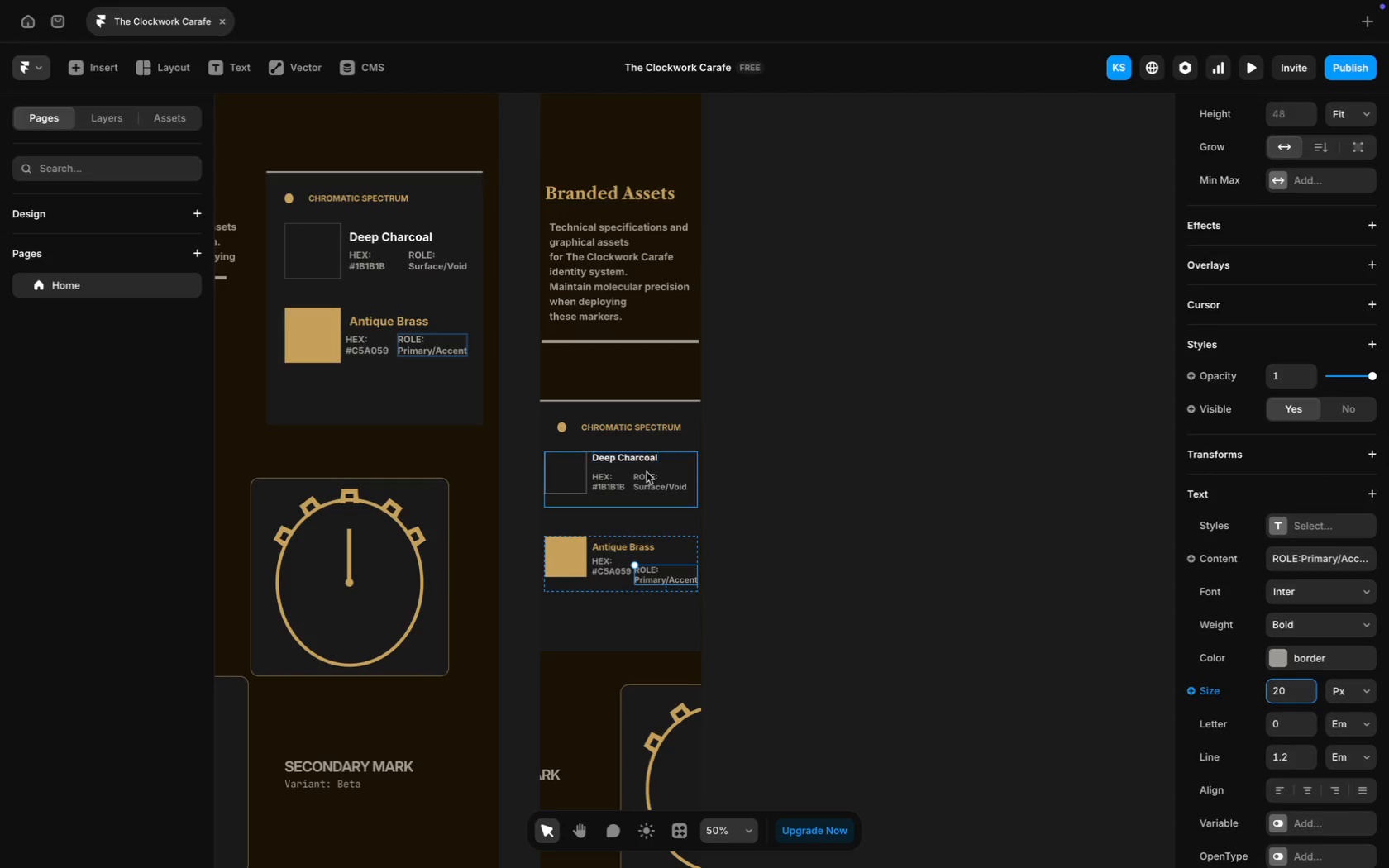 
left_click([651, 477])
 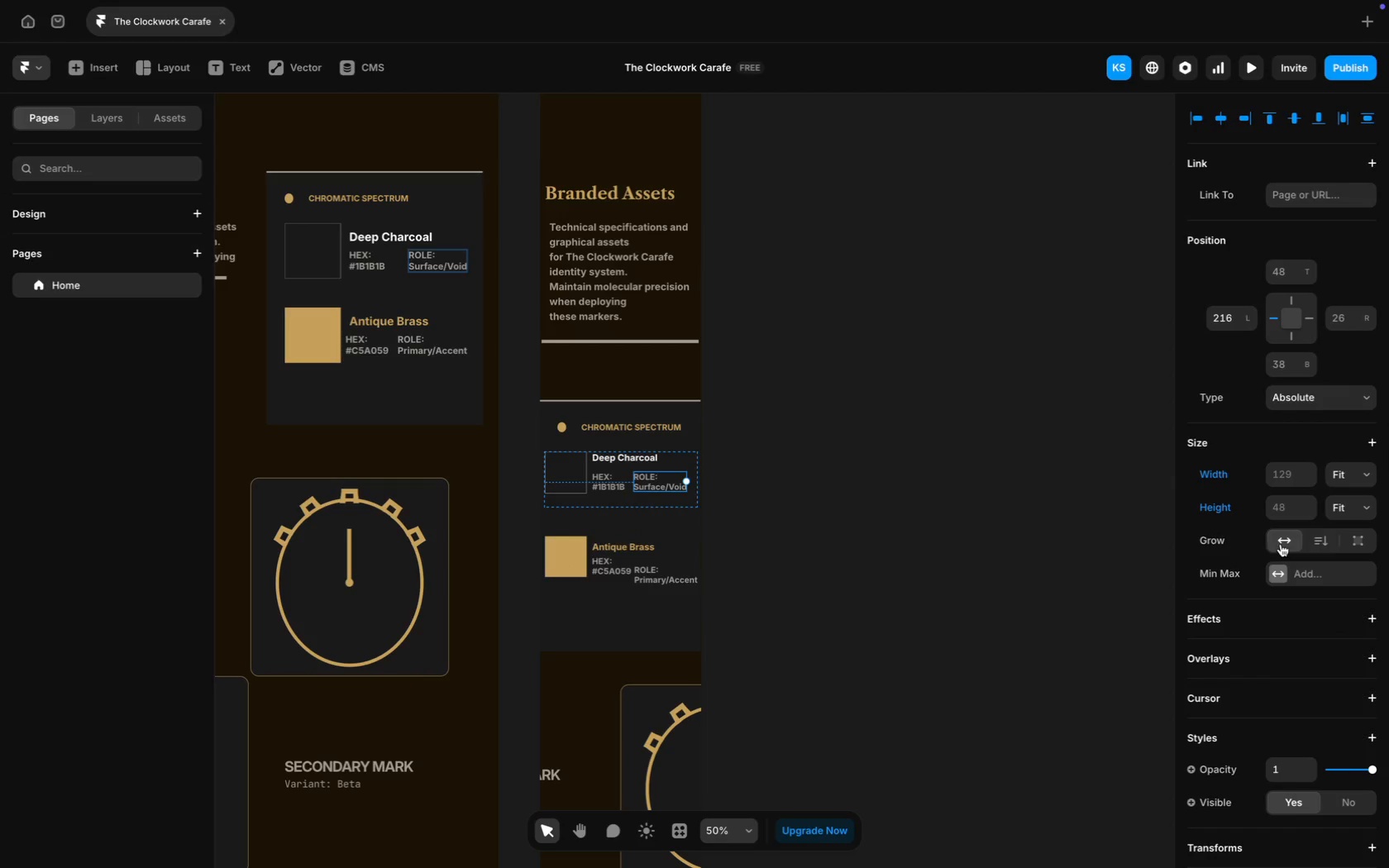 
scroll: coordinate [1281, 544], scroll_direction: down, amount: 100.0
 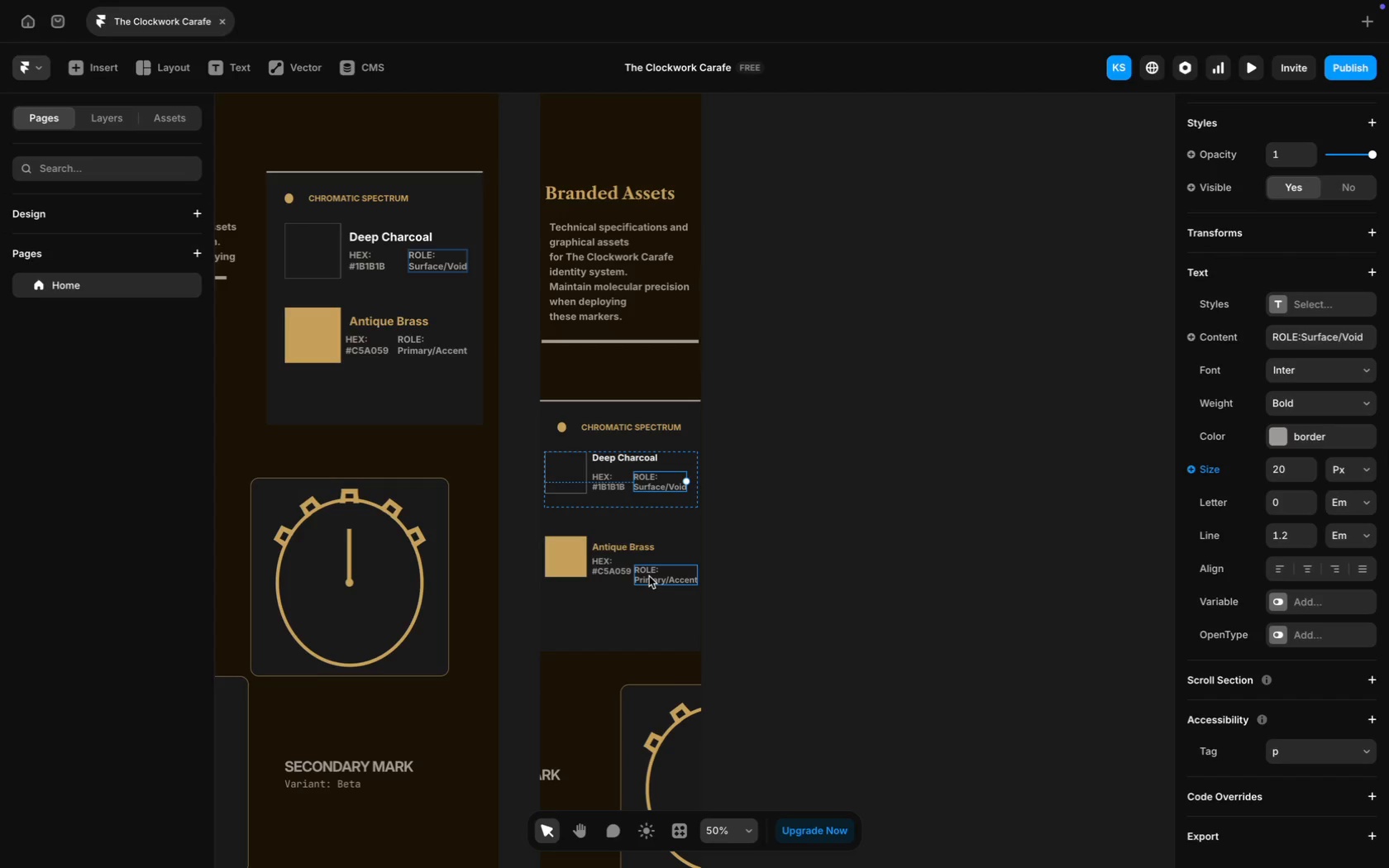 
left_click_drag(start_coordinate=[649, 576], to_coordinate=[647, 565])
 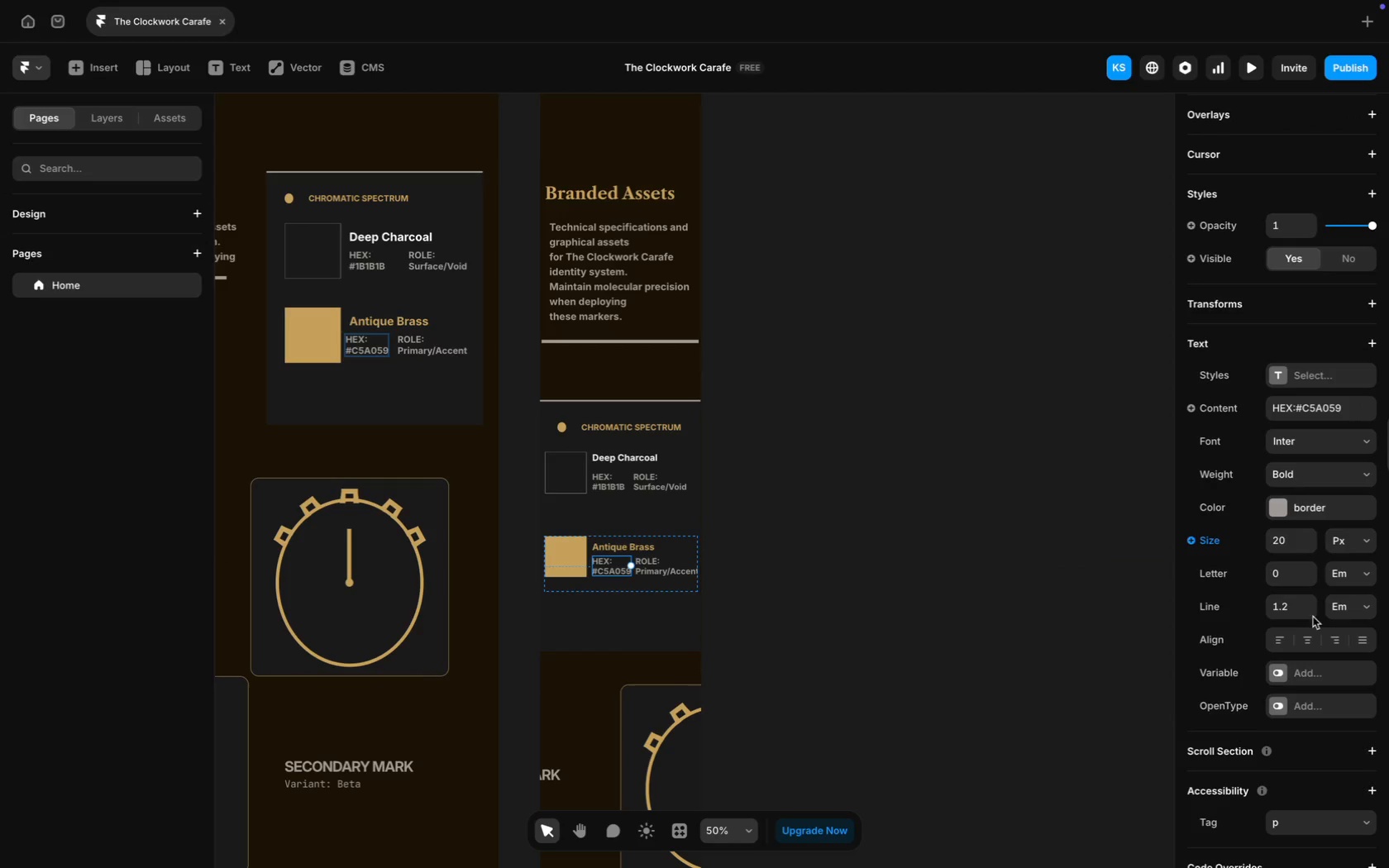 
scroll: coordinate [1310, 613], scroll_direction: down, amount: 58.0
 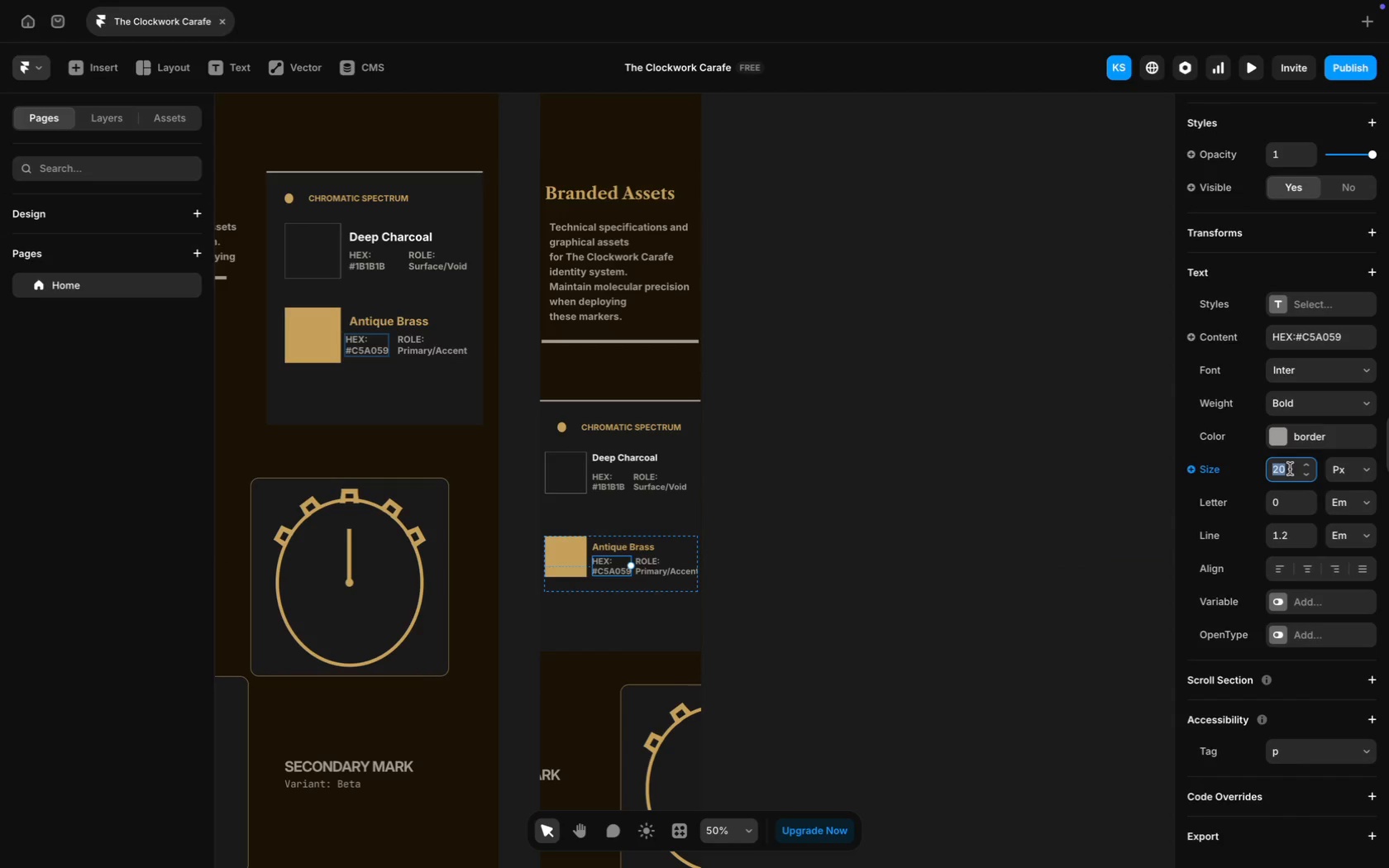 
type(18)
 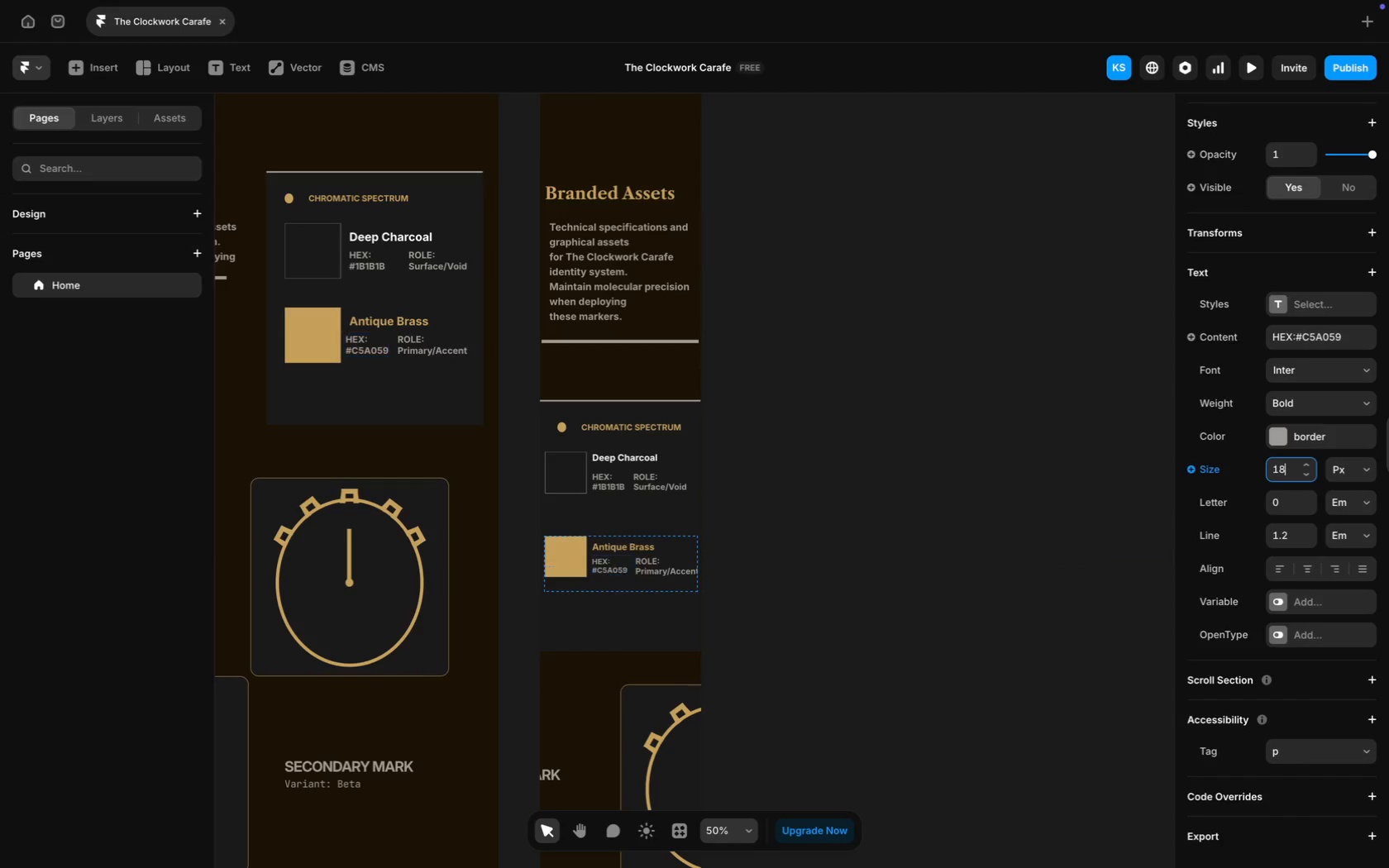 
key(Enter)
 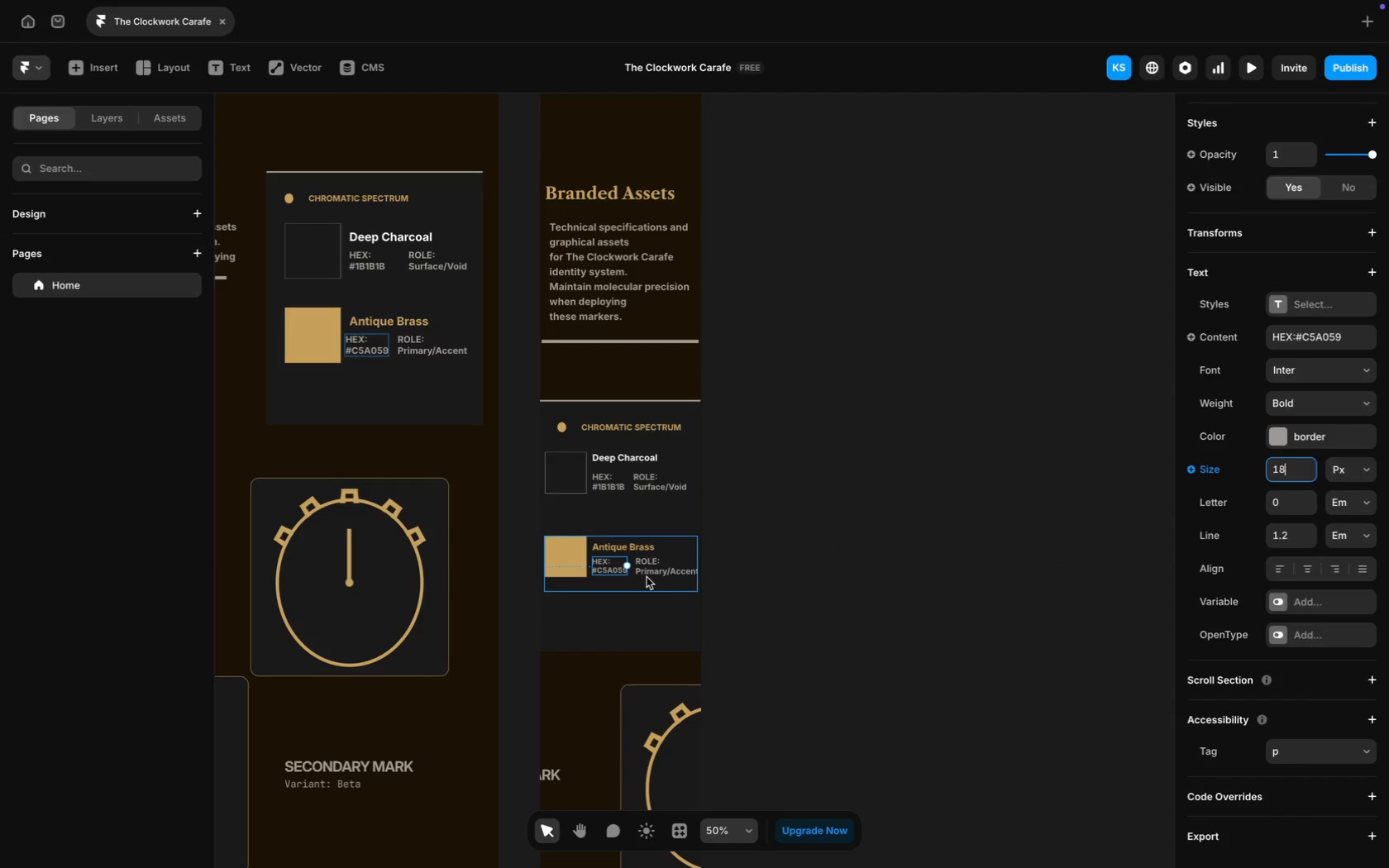 
left_click([648, 575])
 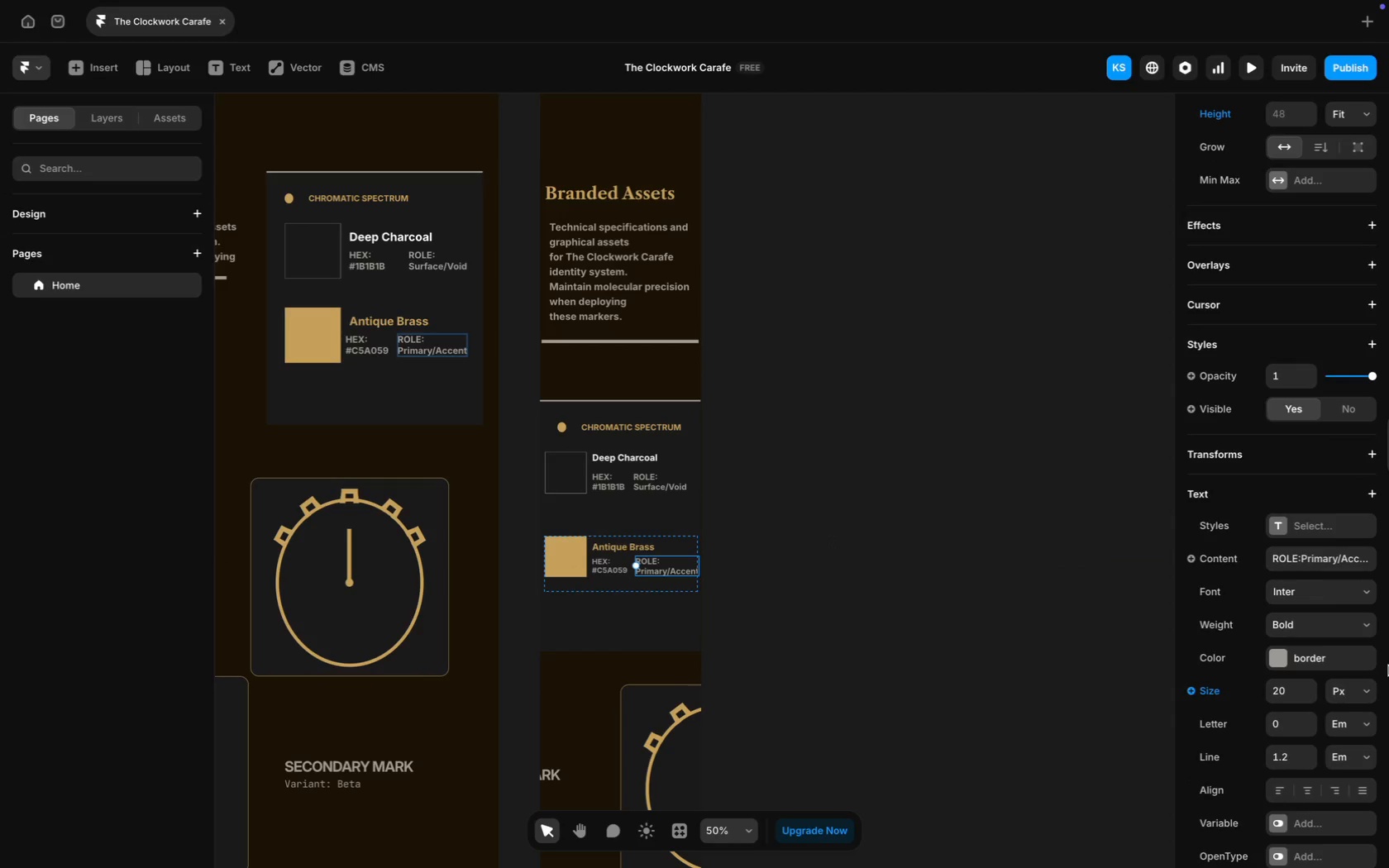 
scroll: coordinate [1388, 665], scroll_direction: down, amount: 24.0
 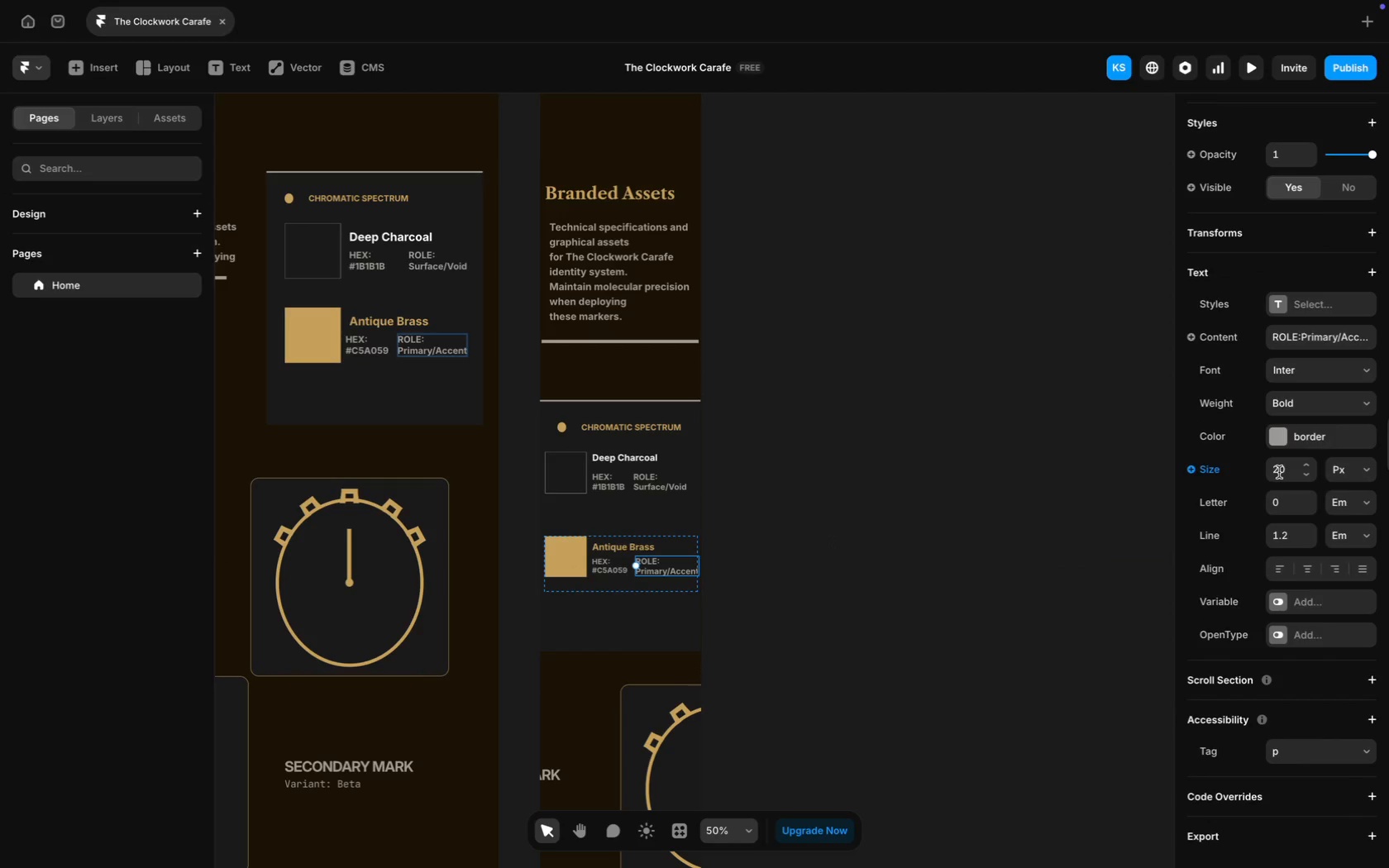 
left_click([1283, 471])
 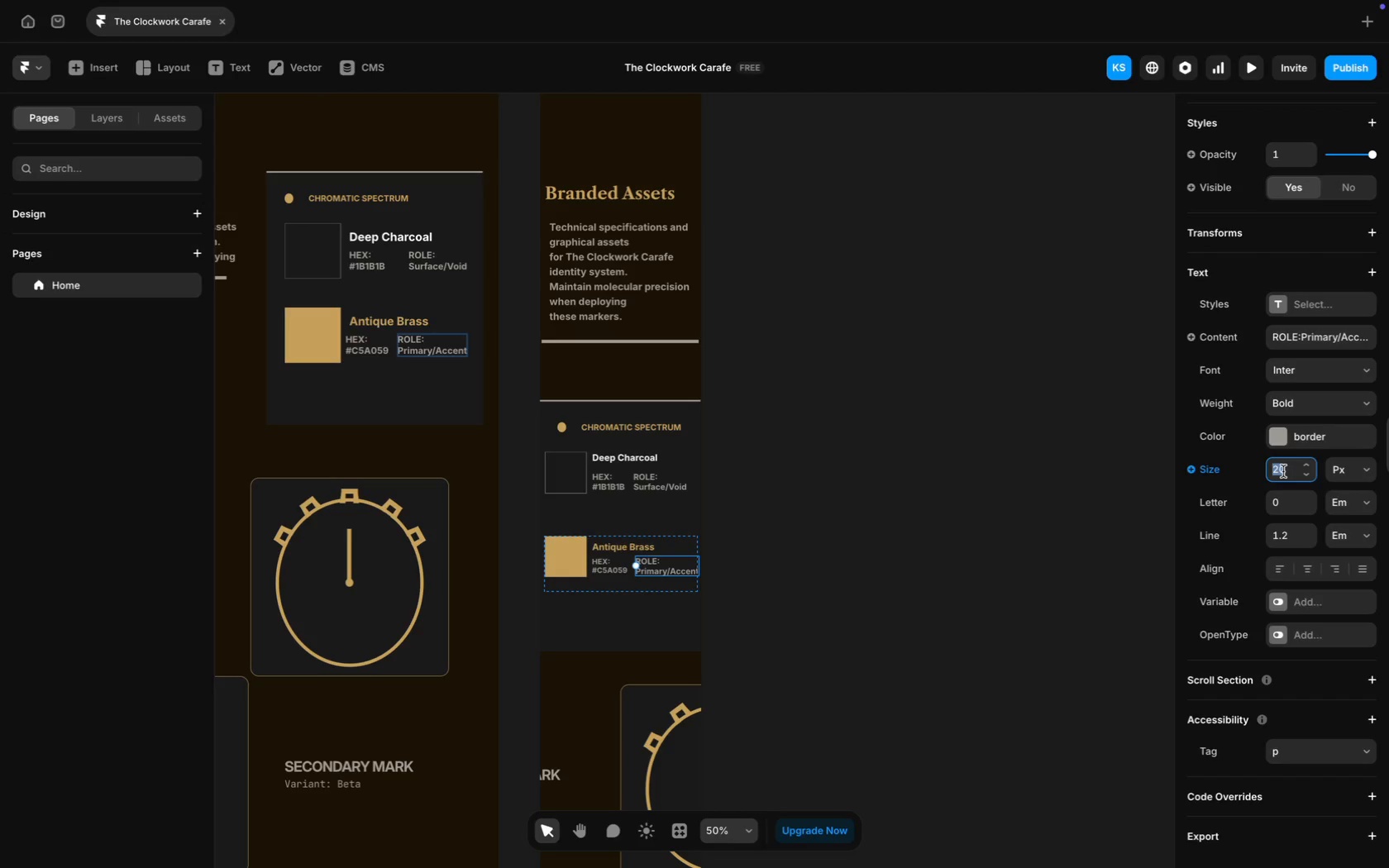 
type(18)
 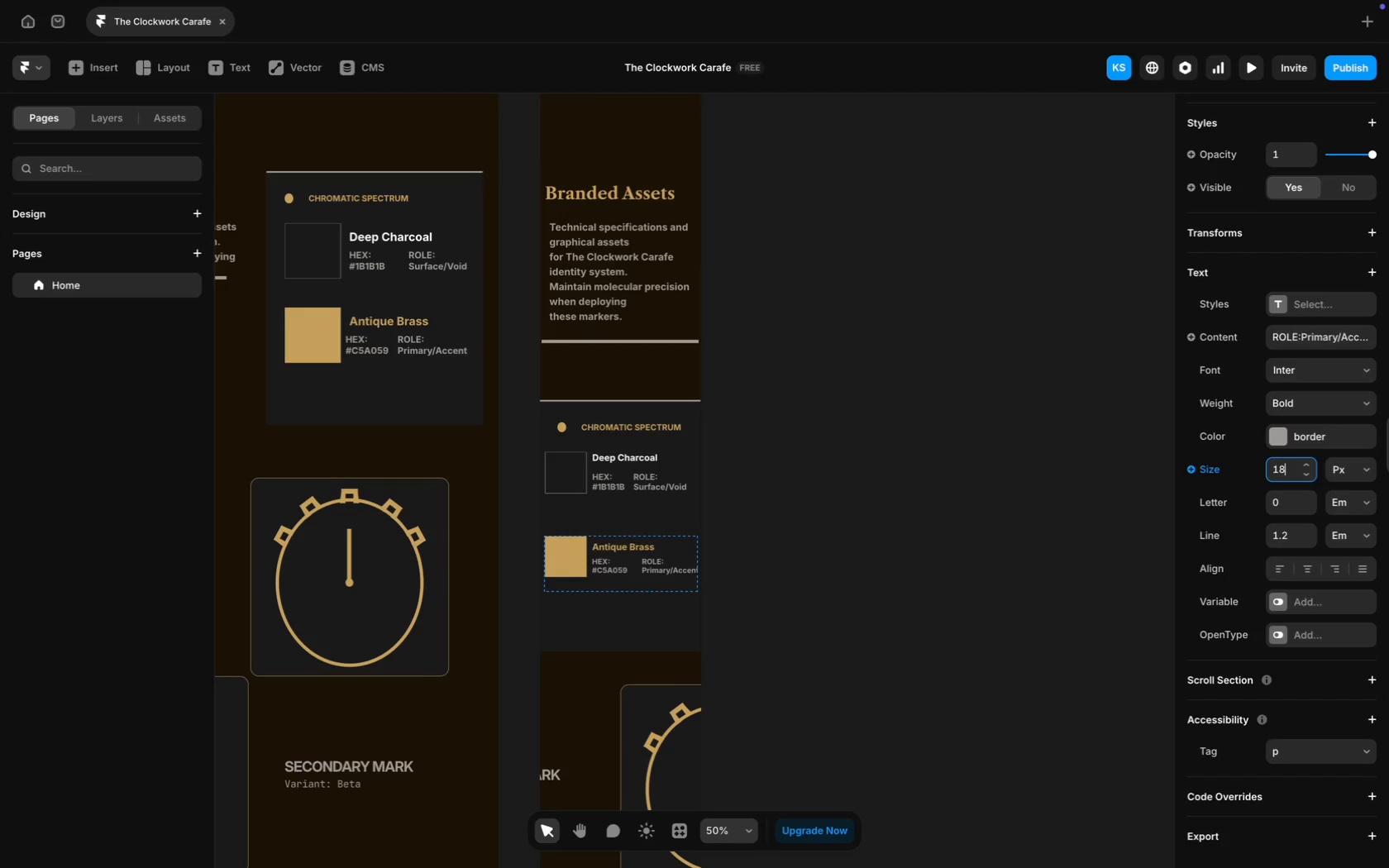 
key(Enter)
 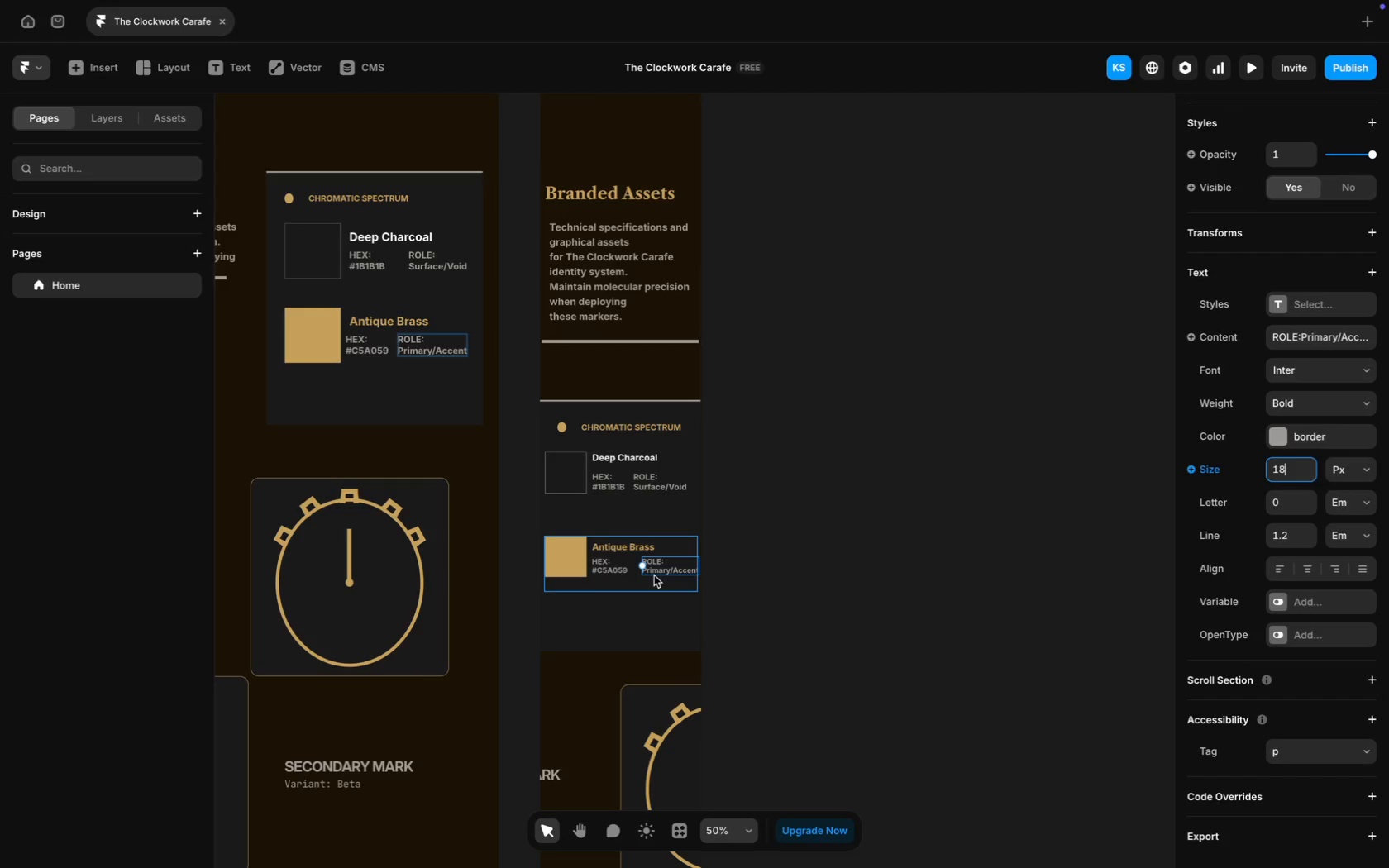 
left_click_drag(start_coordinate=[664, 568], to_coordinate=[658, 569])
 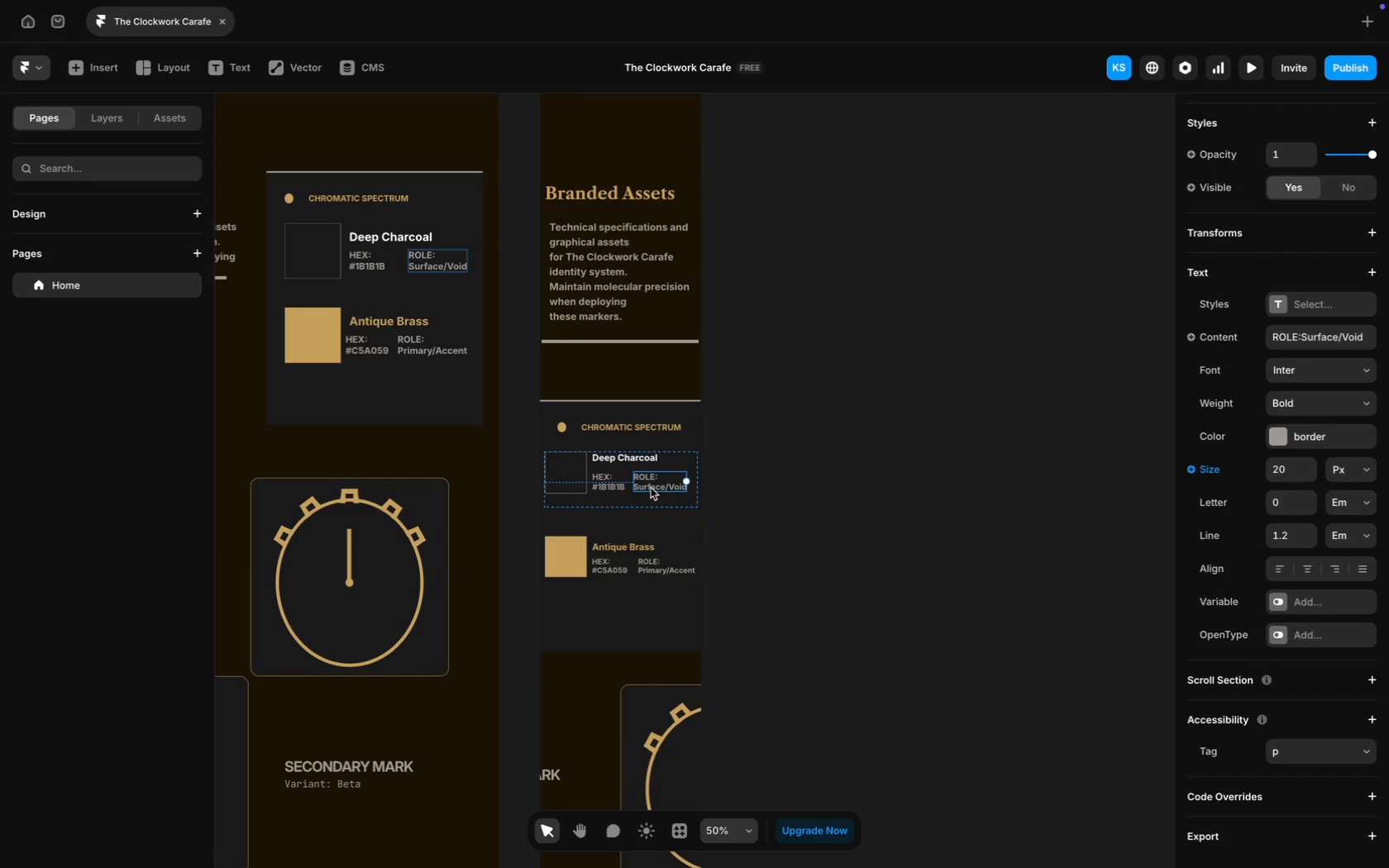 
scroll: coordinate [1333, 662], scroll_direction: down, amount: 62.0
 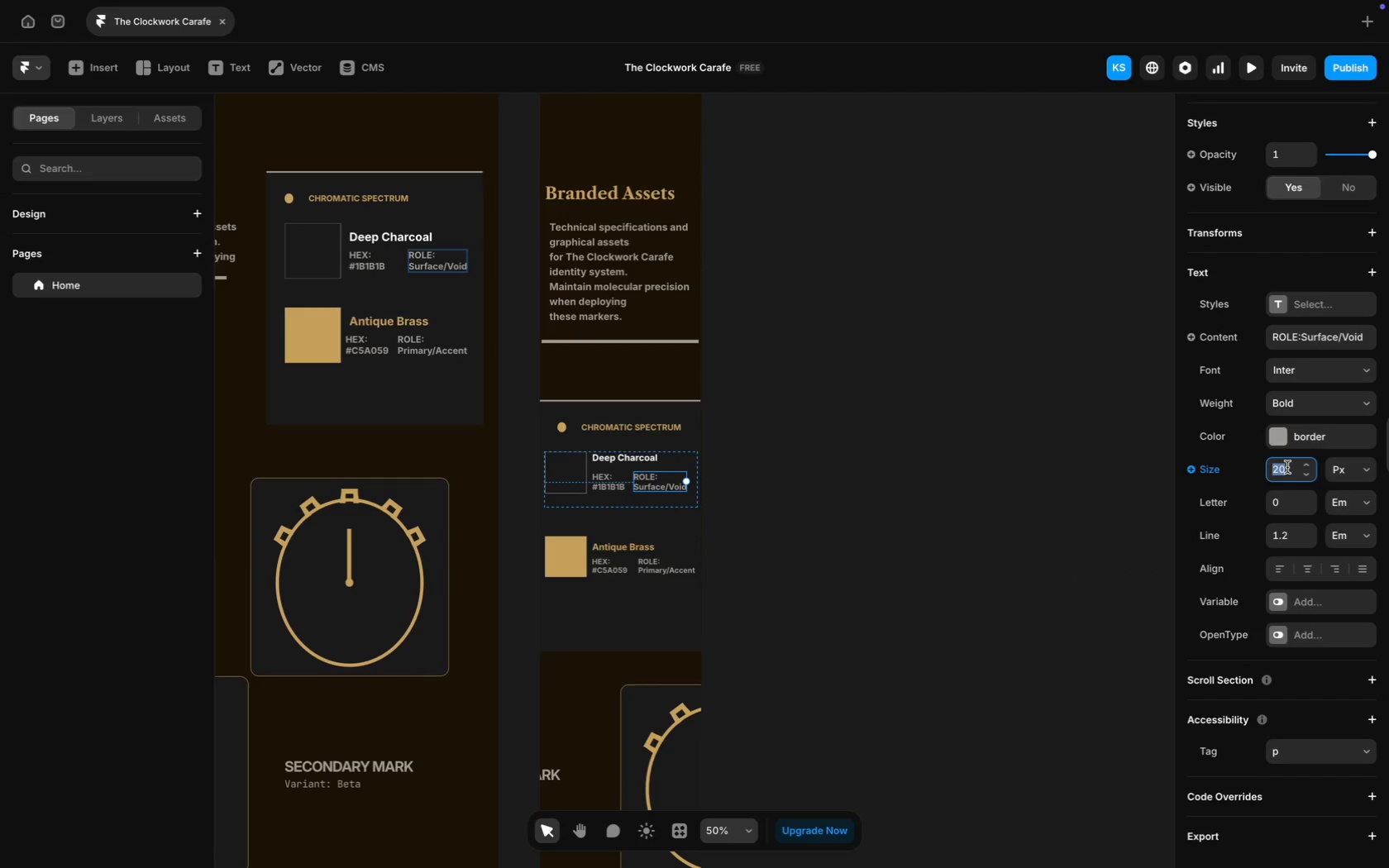 
type(18)
 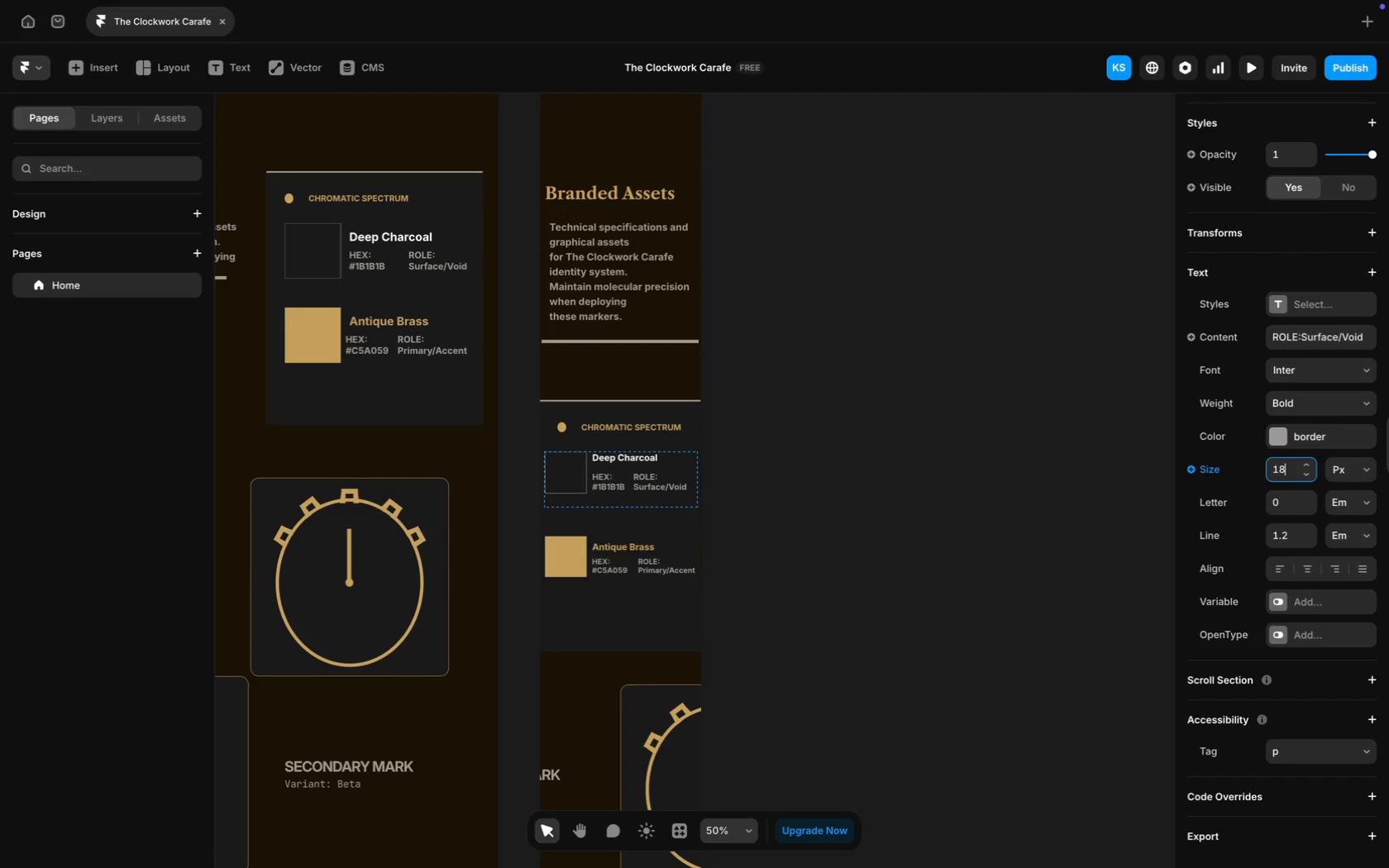 
key(Enter)
 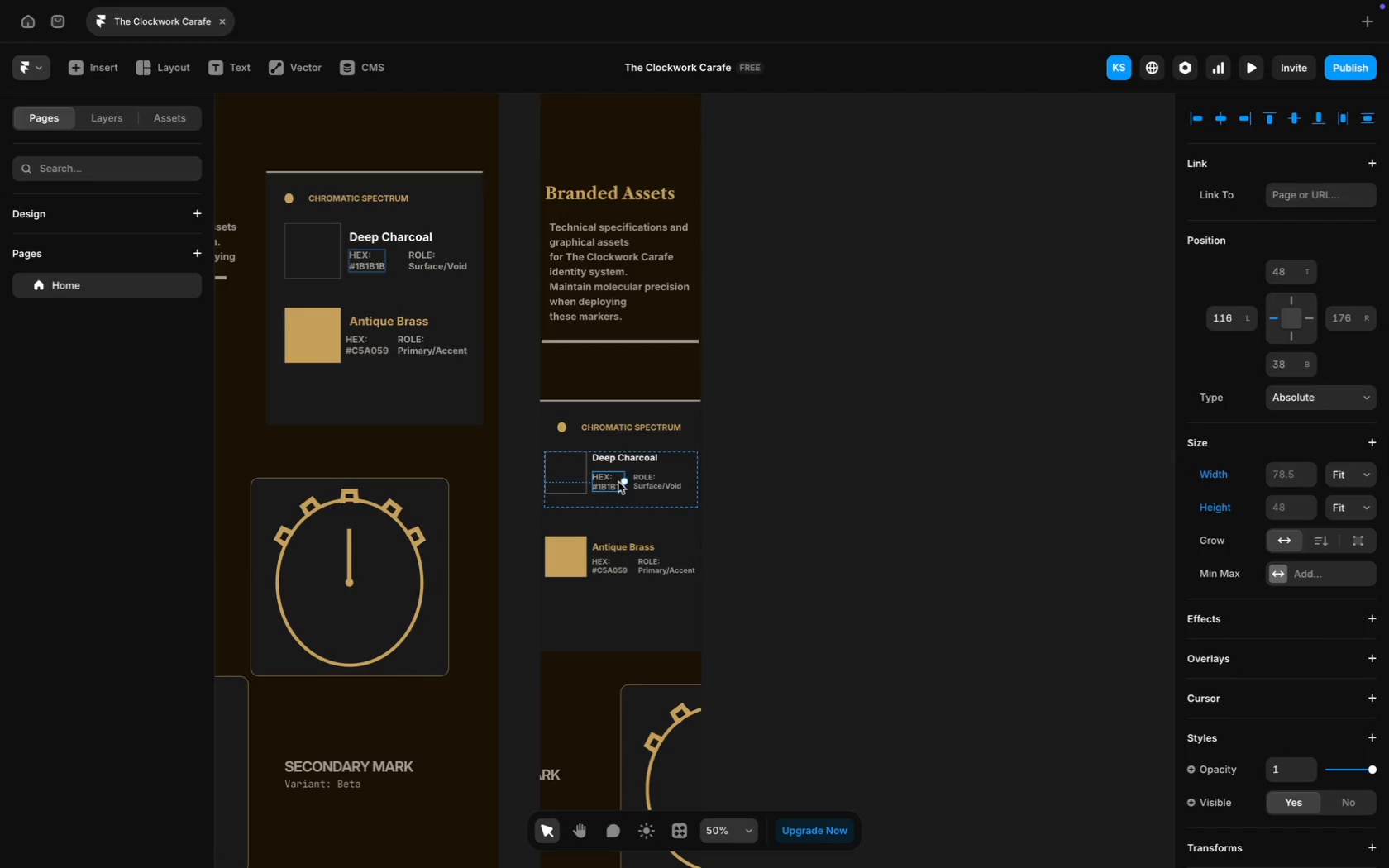 
scroll: coordinate [1244, 548], scroll_direction: down, amount: 50.0
 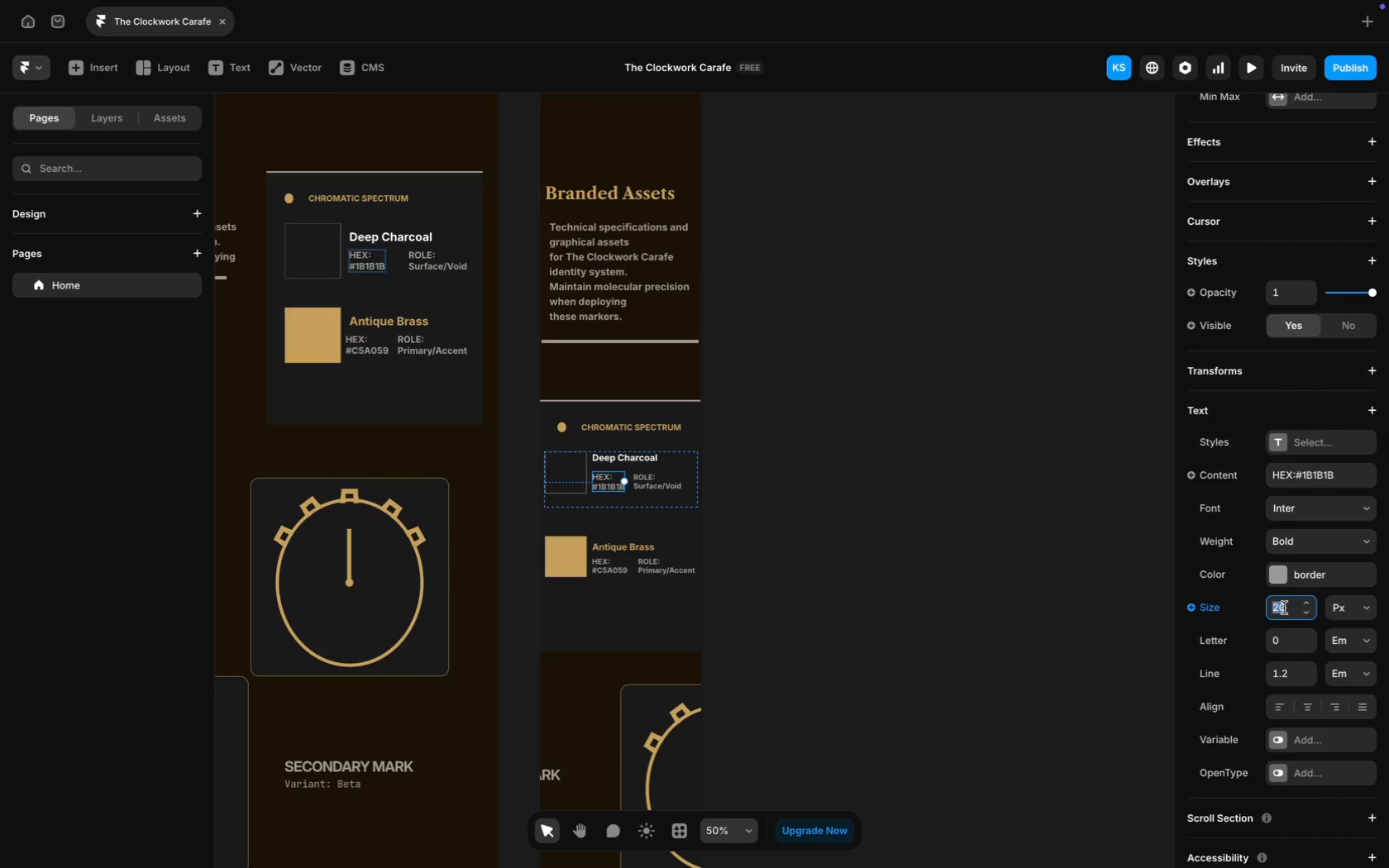 
type(18)
 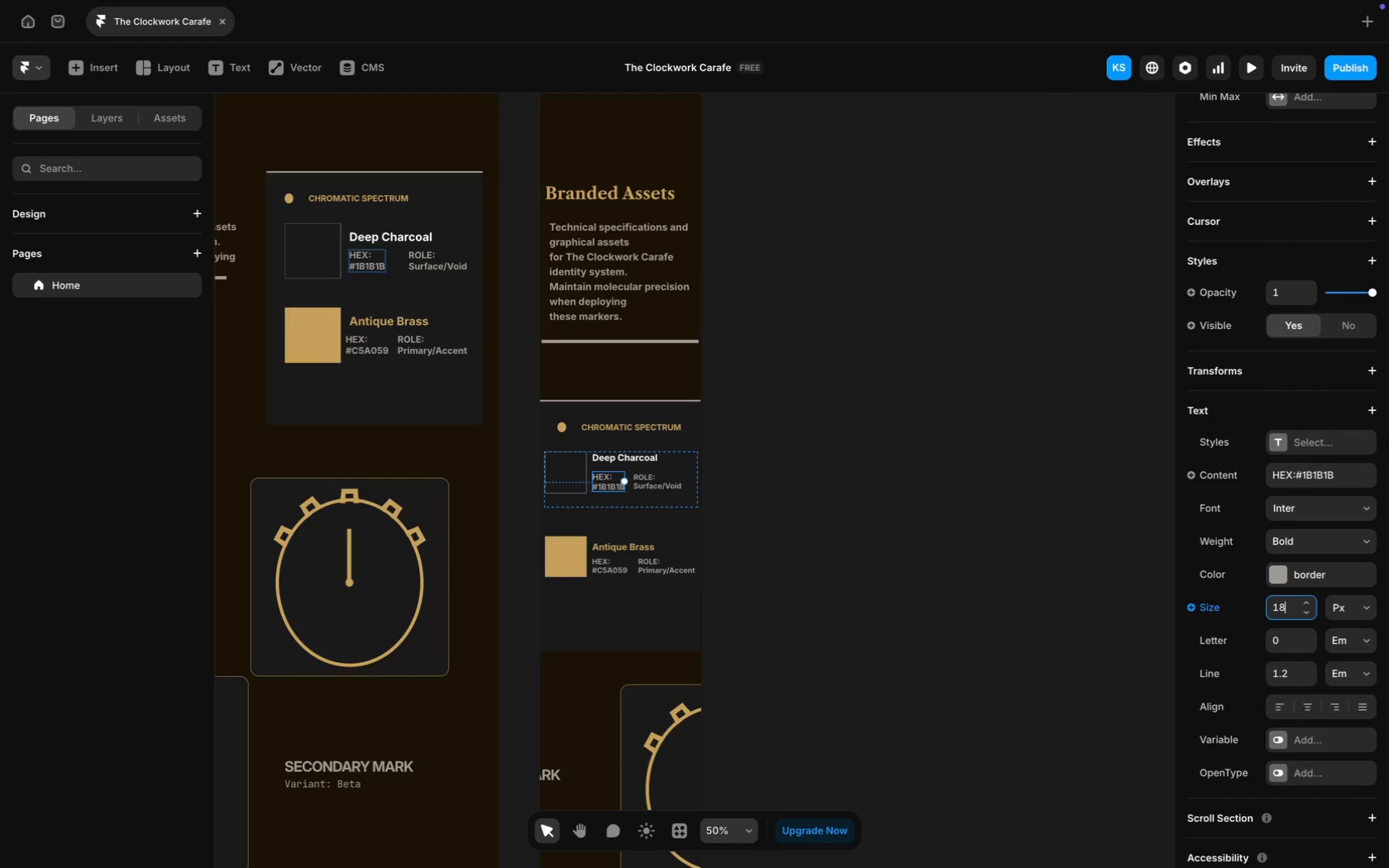 
key(Enter)
 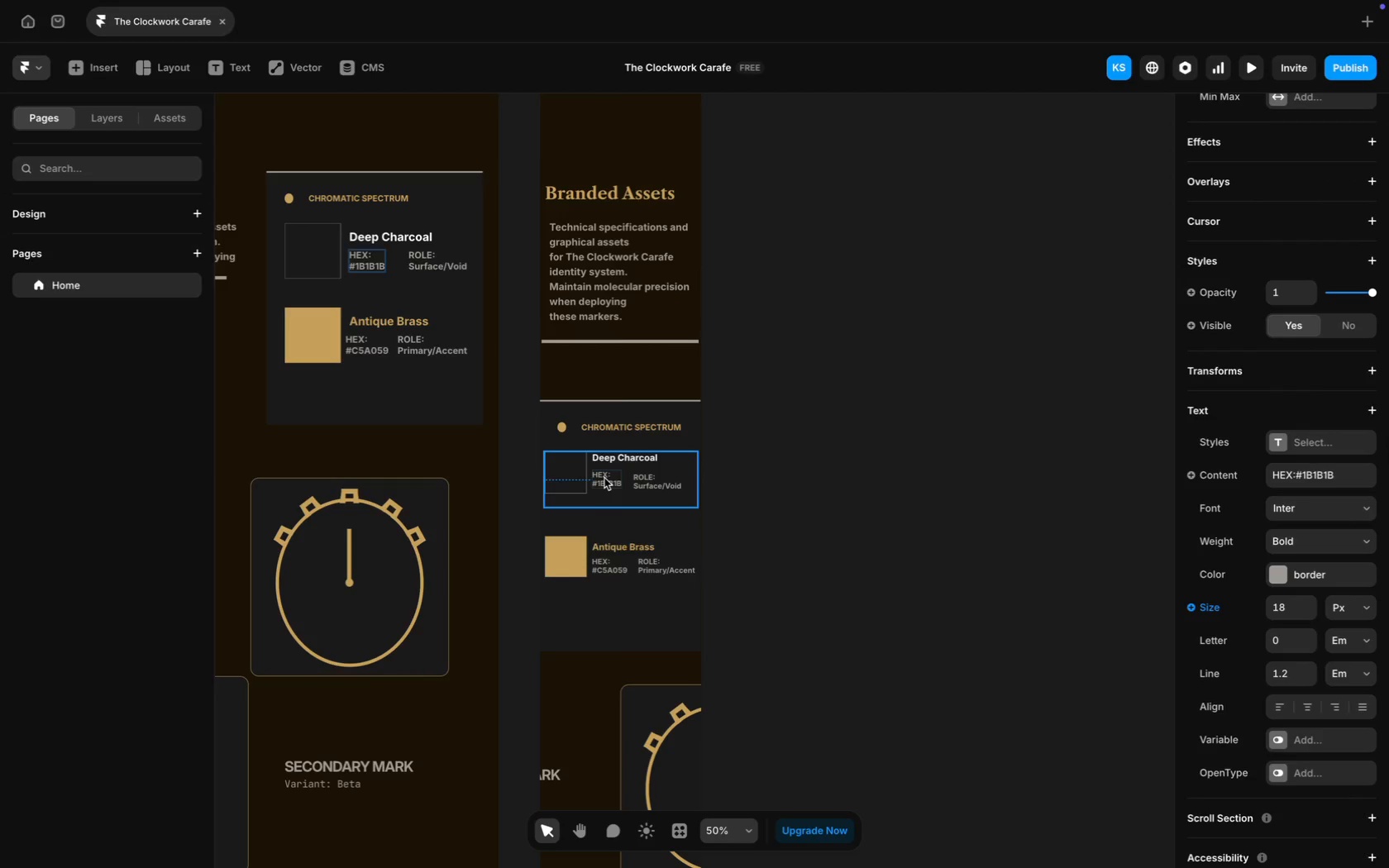 
wait(5.25)
 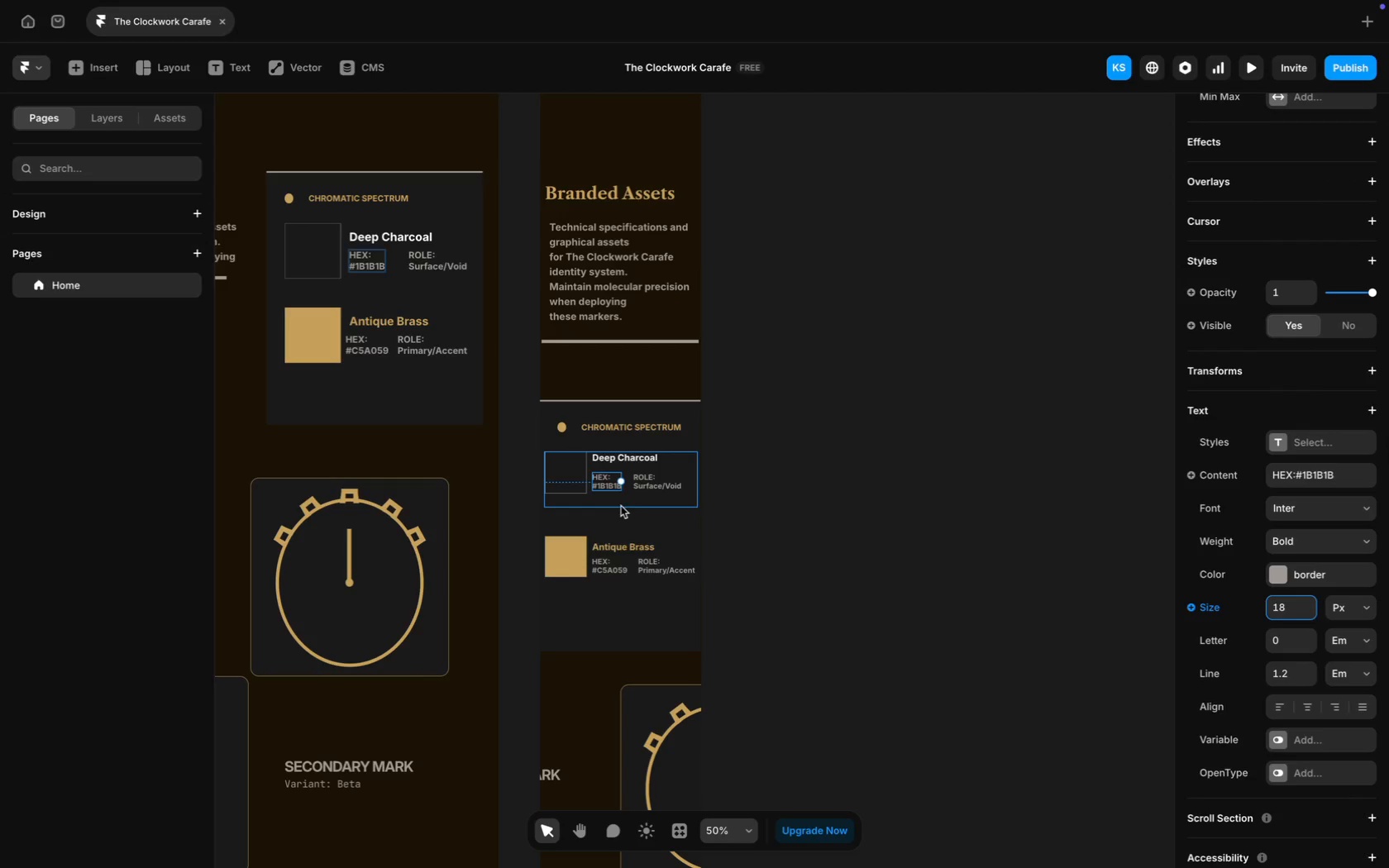 
left_click([840, 504])
 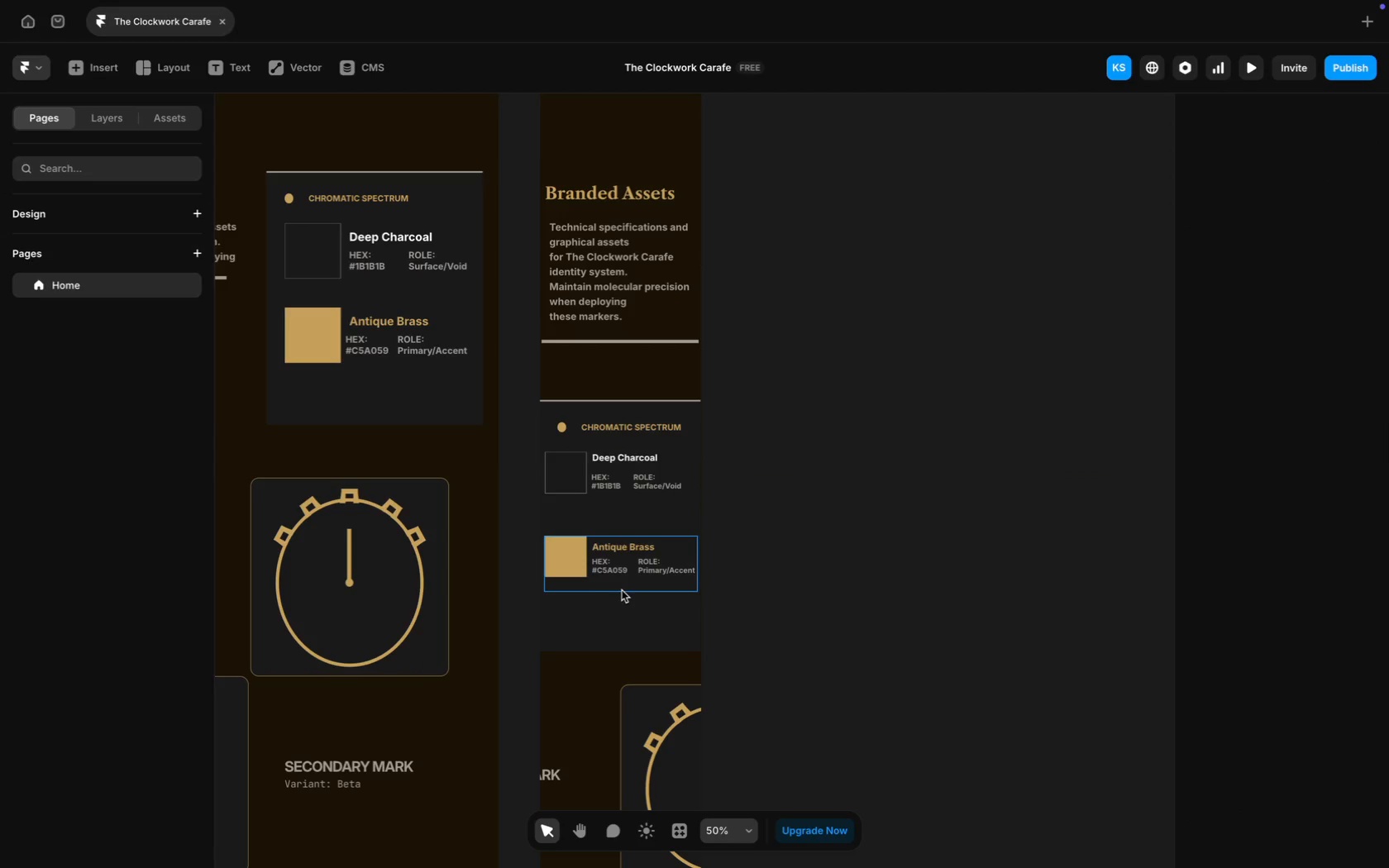 
left_click([571, 563])
 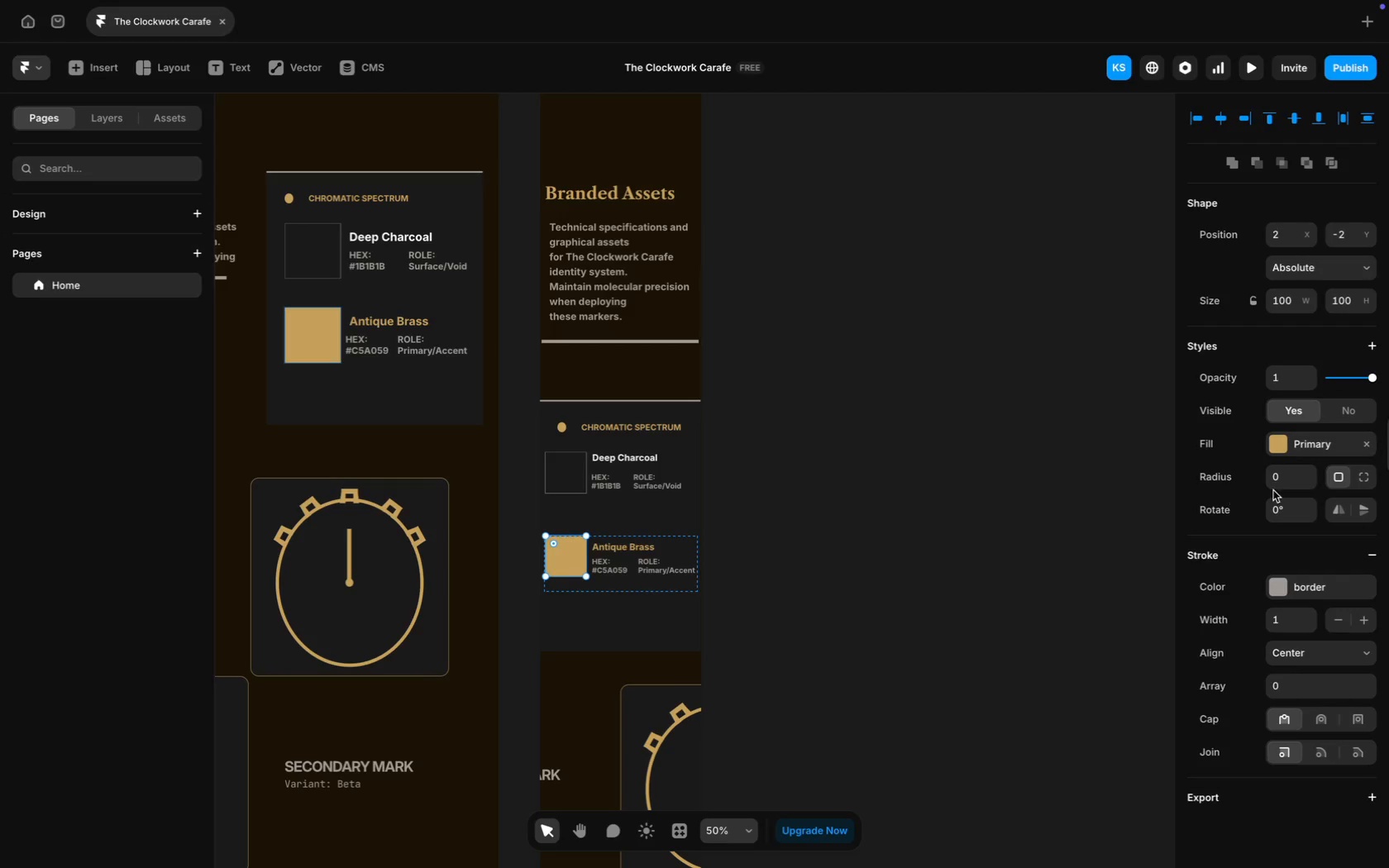 
scroll: coordinate [1297, 312], scroll_direction: up, amount: 13.0
 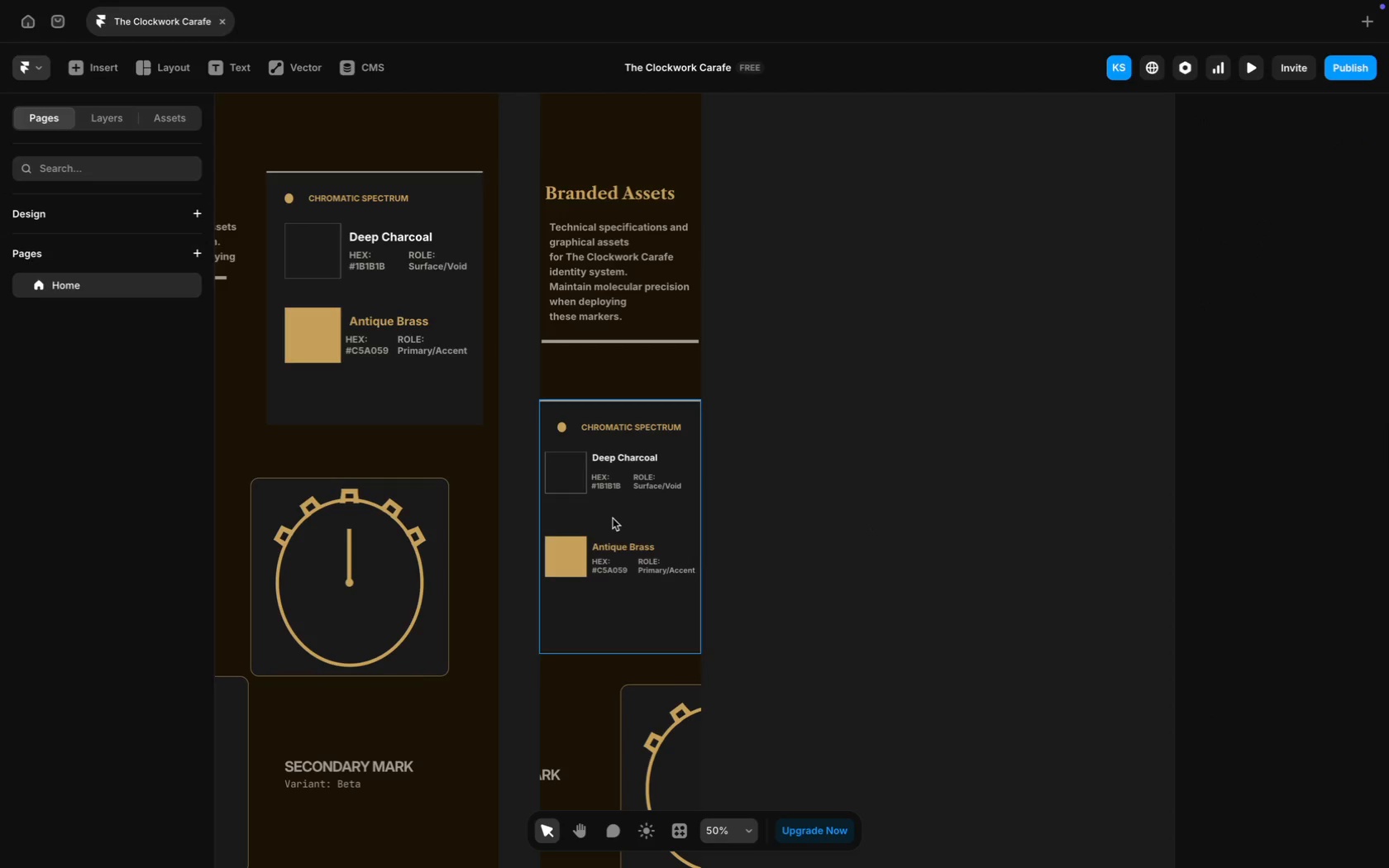 
scroll: coordinate [645, 633], scroll_direction: down, amount: 20.0
 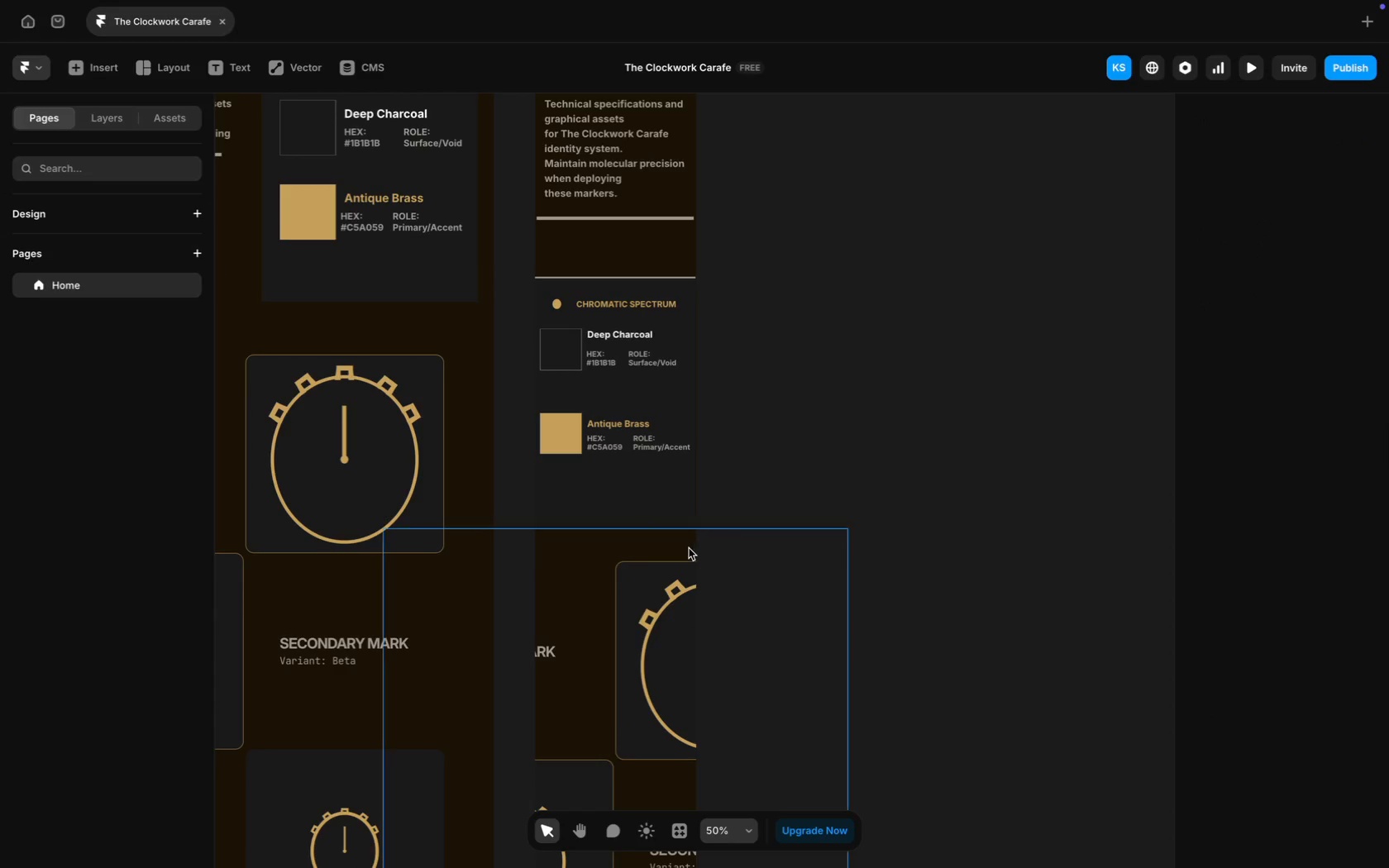 
left_click([689, 548])
 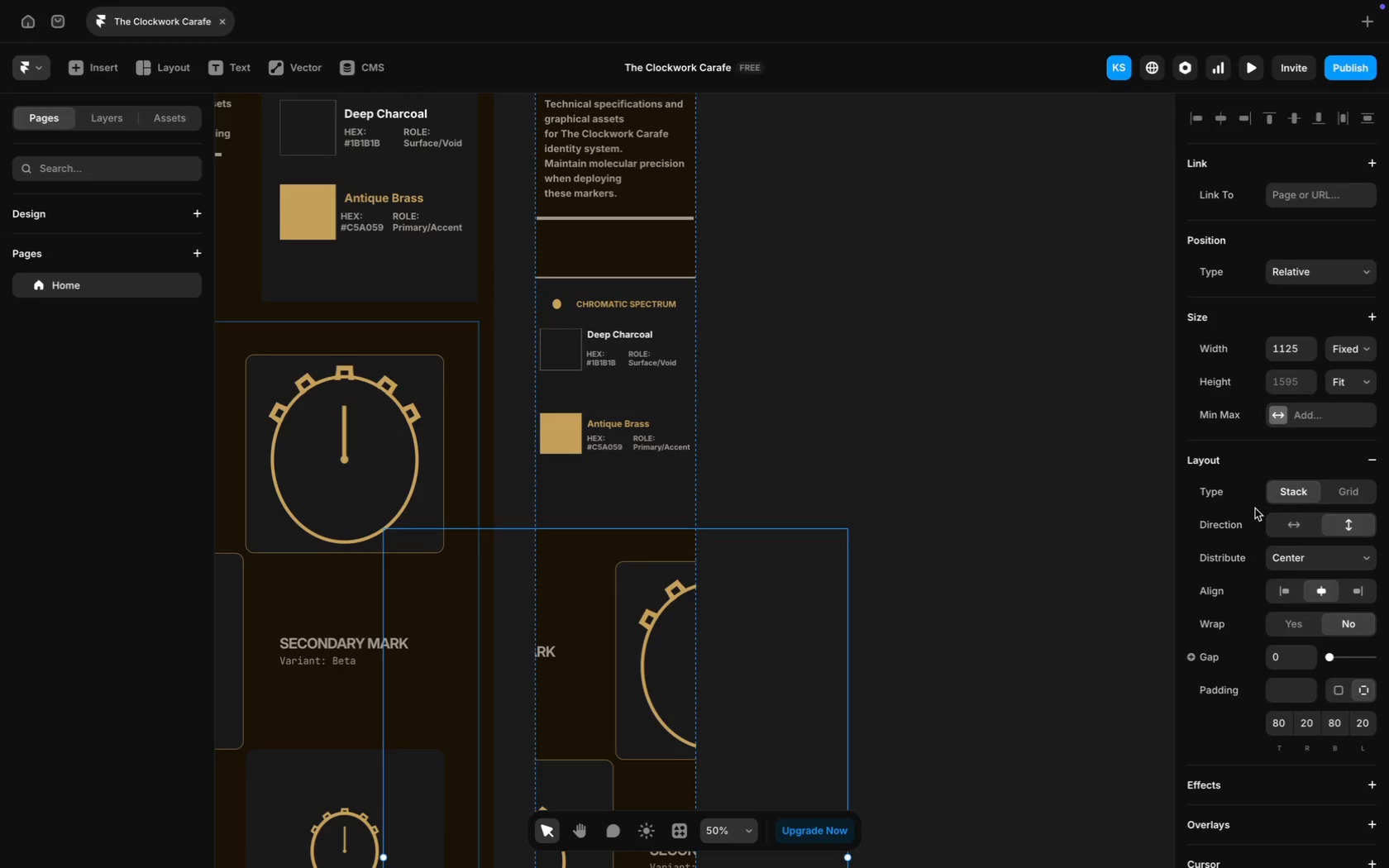 
scroll: coordinate [1255, 508], scroll_direction: down, amount: 14.0
 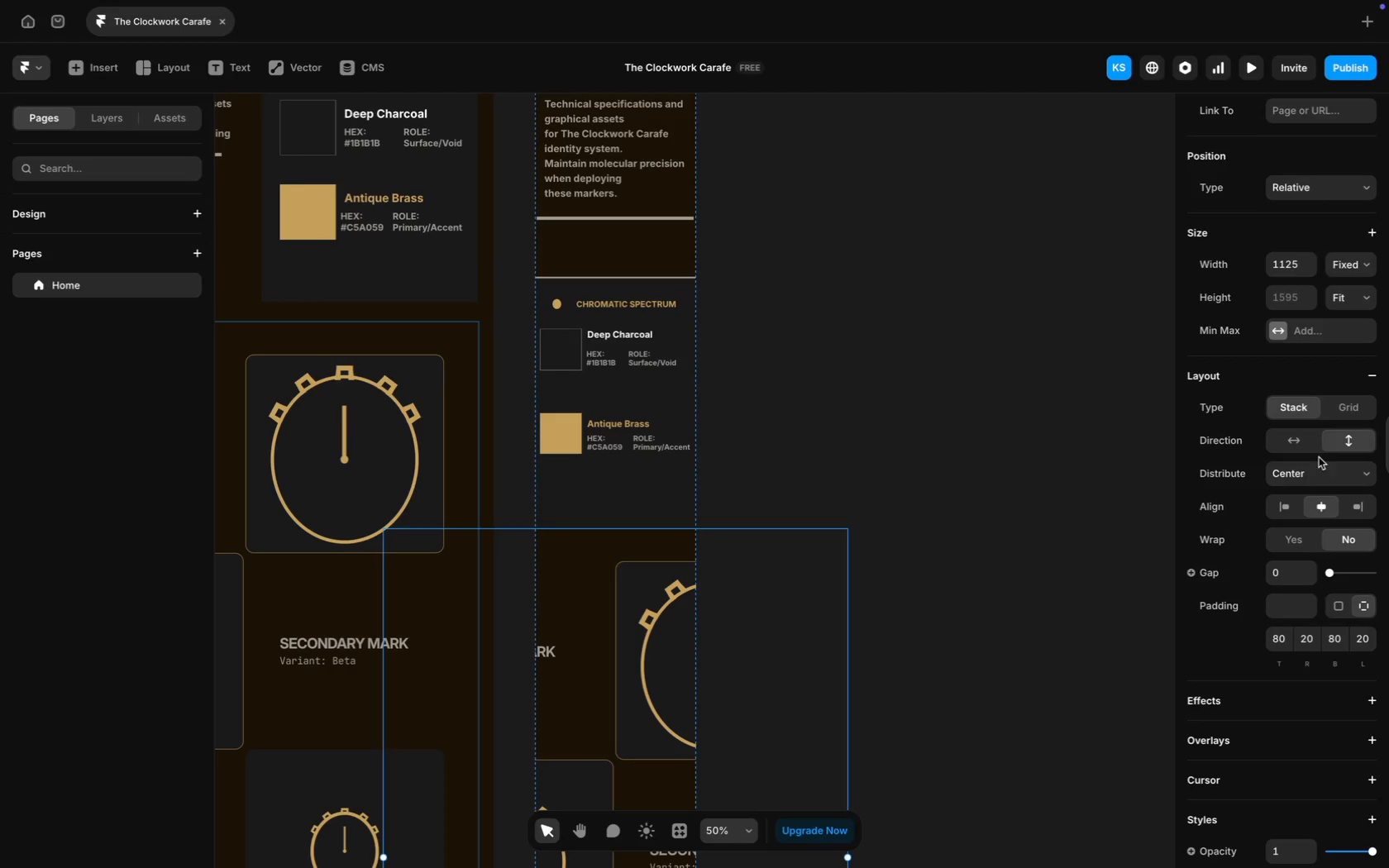 
scroll: coordinate [1299, 308], scroll_direction: up, amount: 10.0
 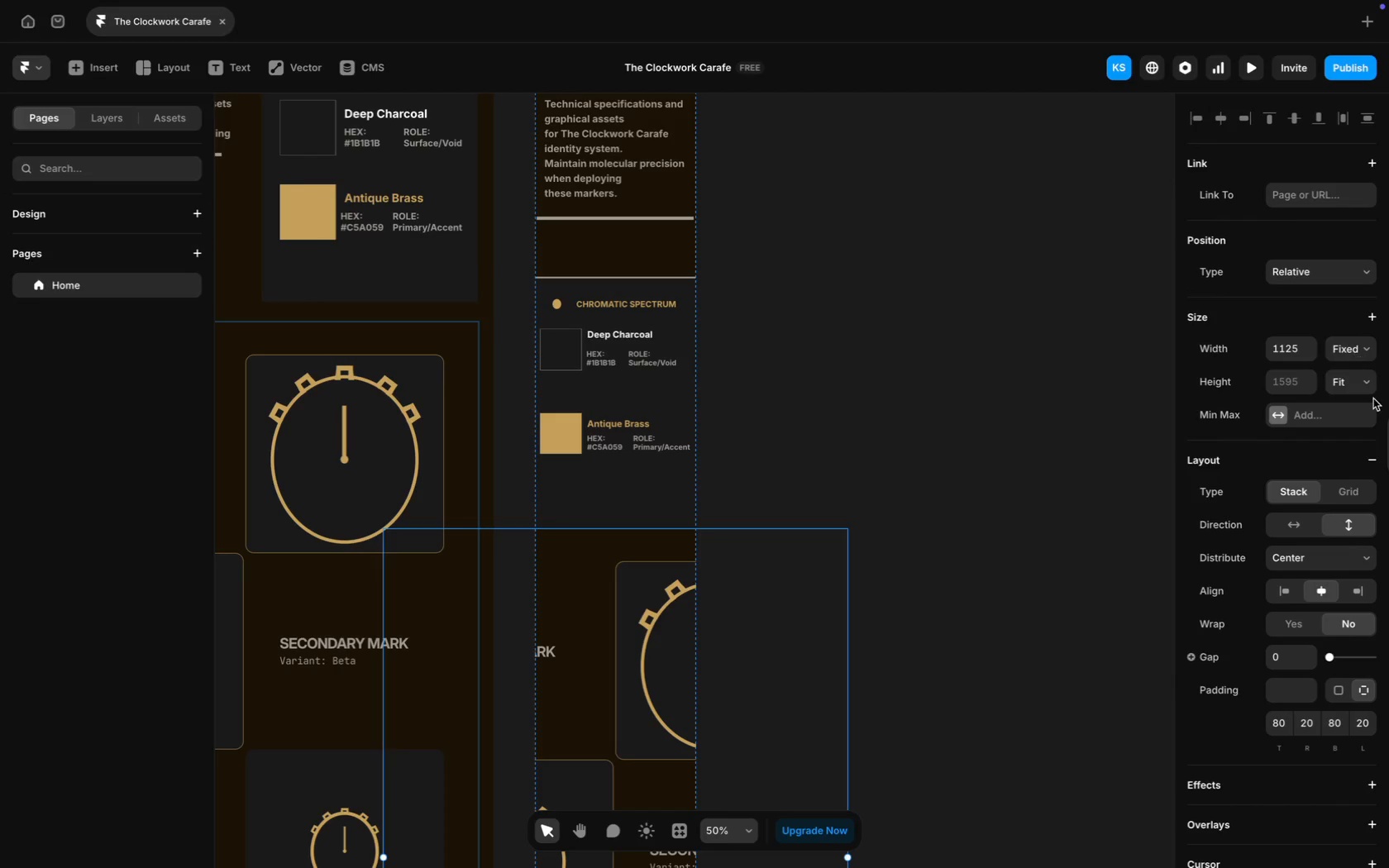 
scroll: coordinate [1367, 473], scroll_direction: down, amount: 1.0
 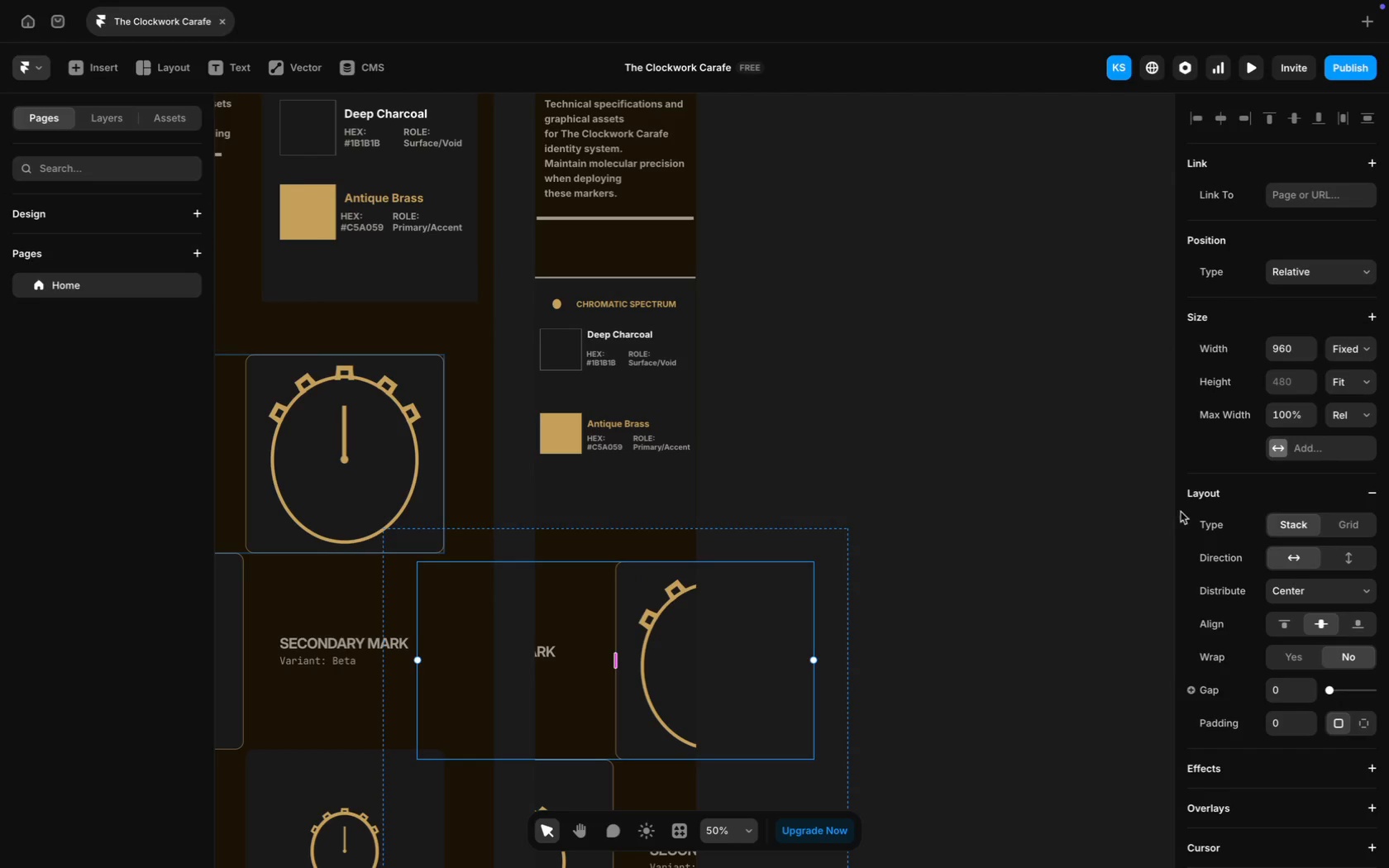 
left_click([1347, 558])
 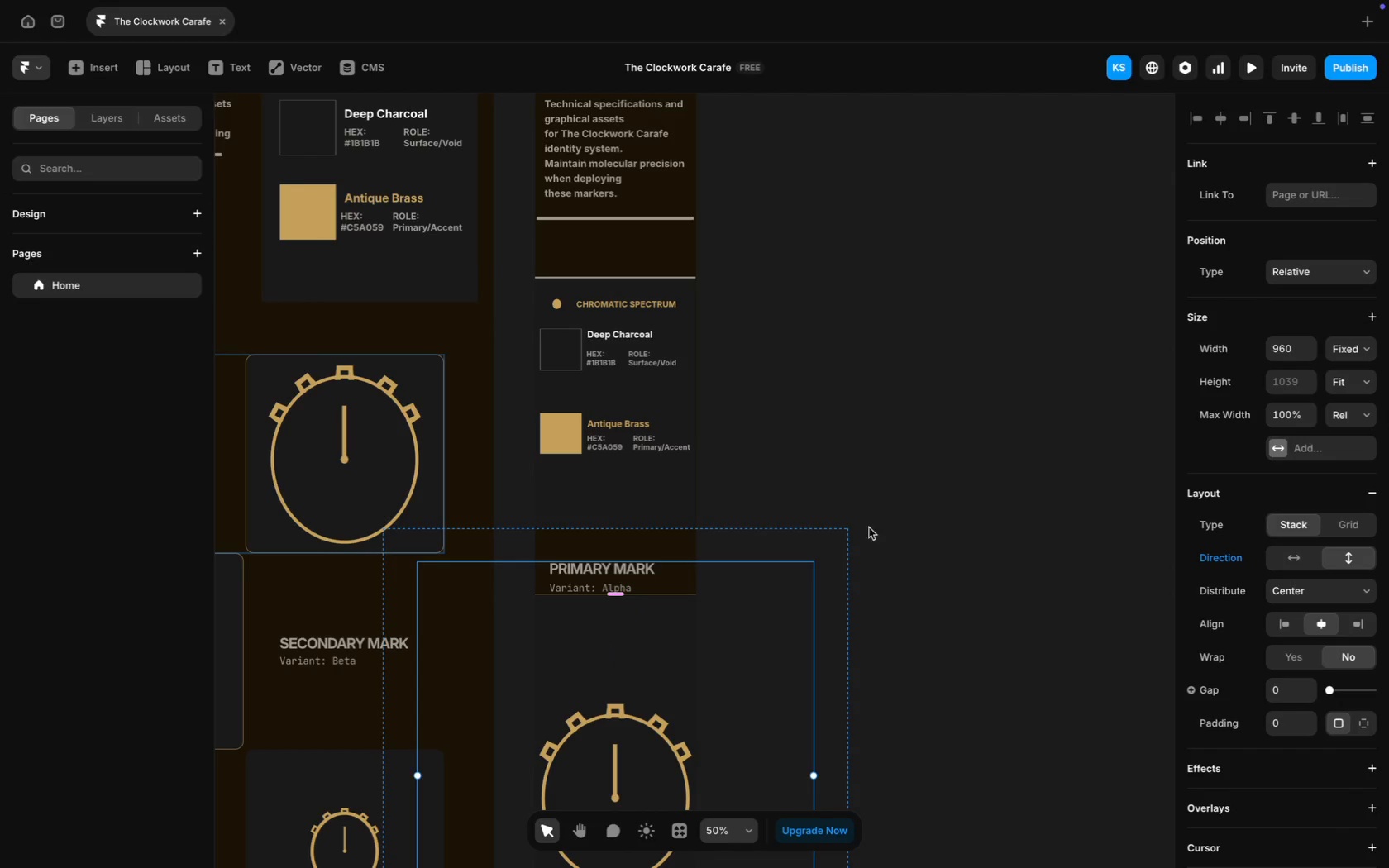 
scroll: coordinate [809, 536], scroll_direction: down, amount: 20.0
 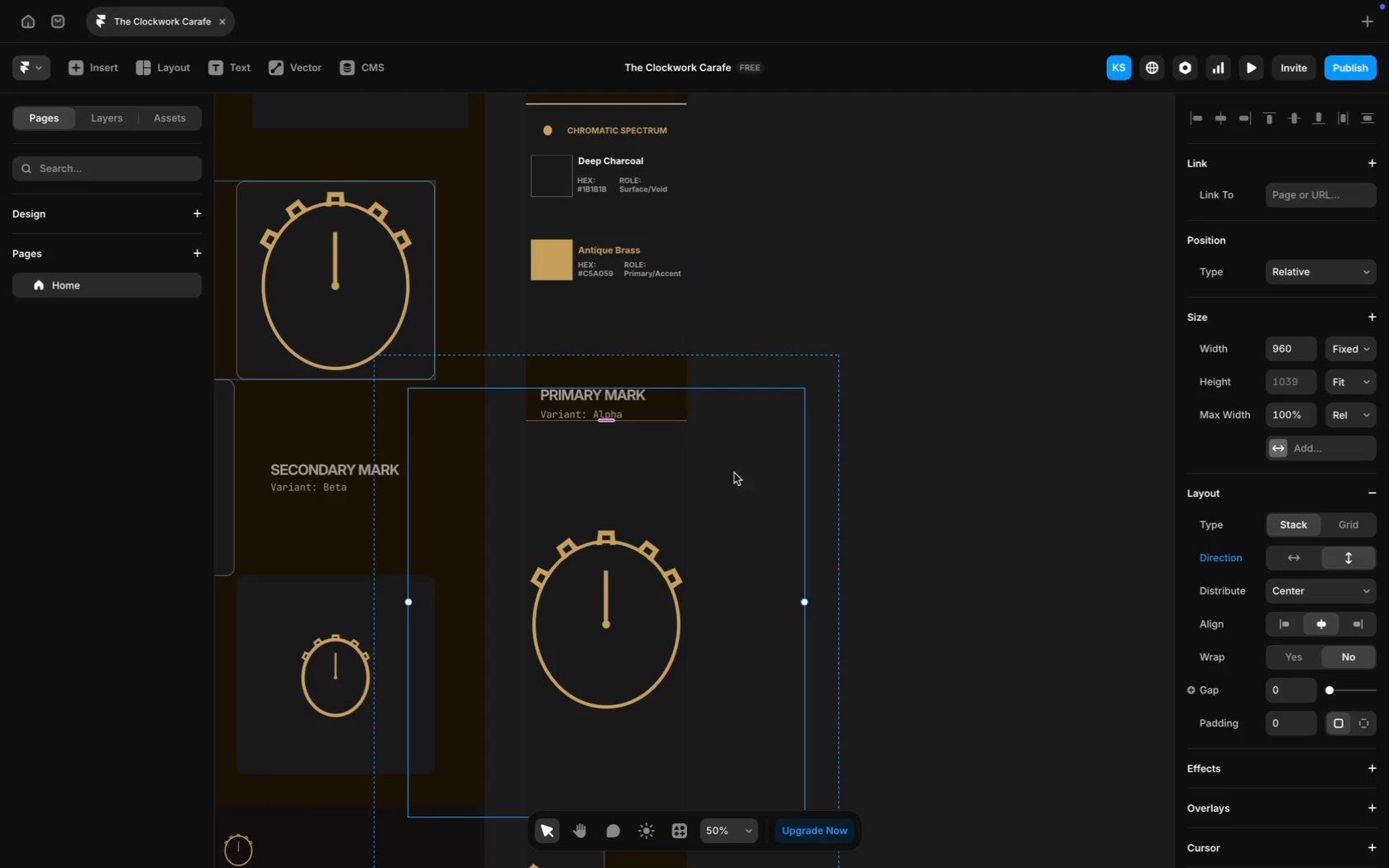 
left_click([791, 367])
 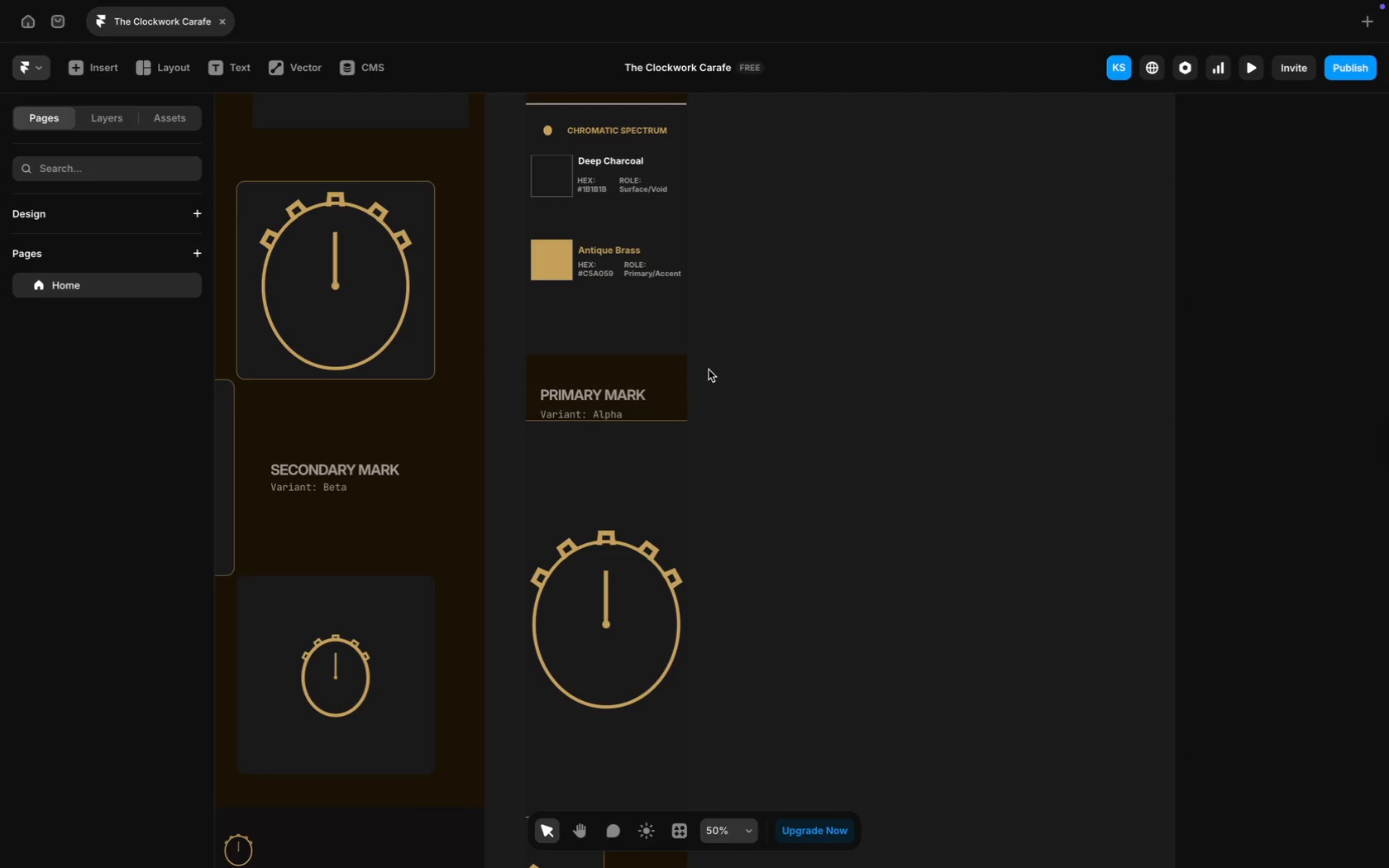 
left_click([672, 376])
 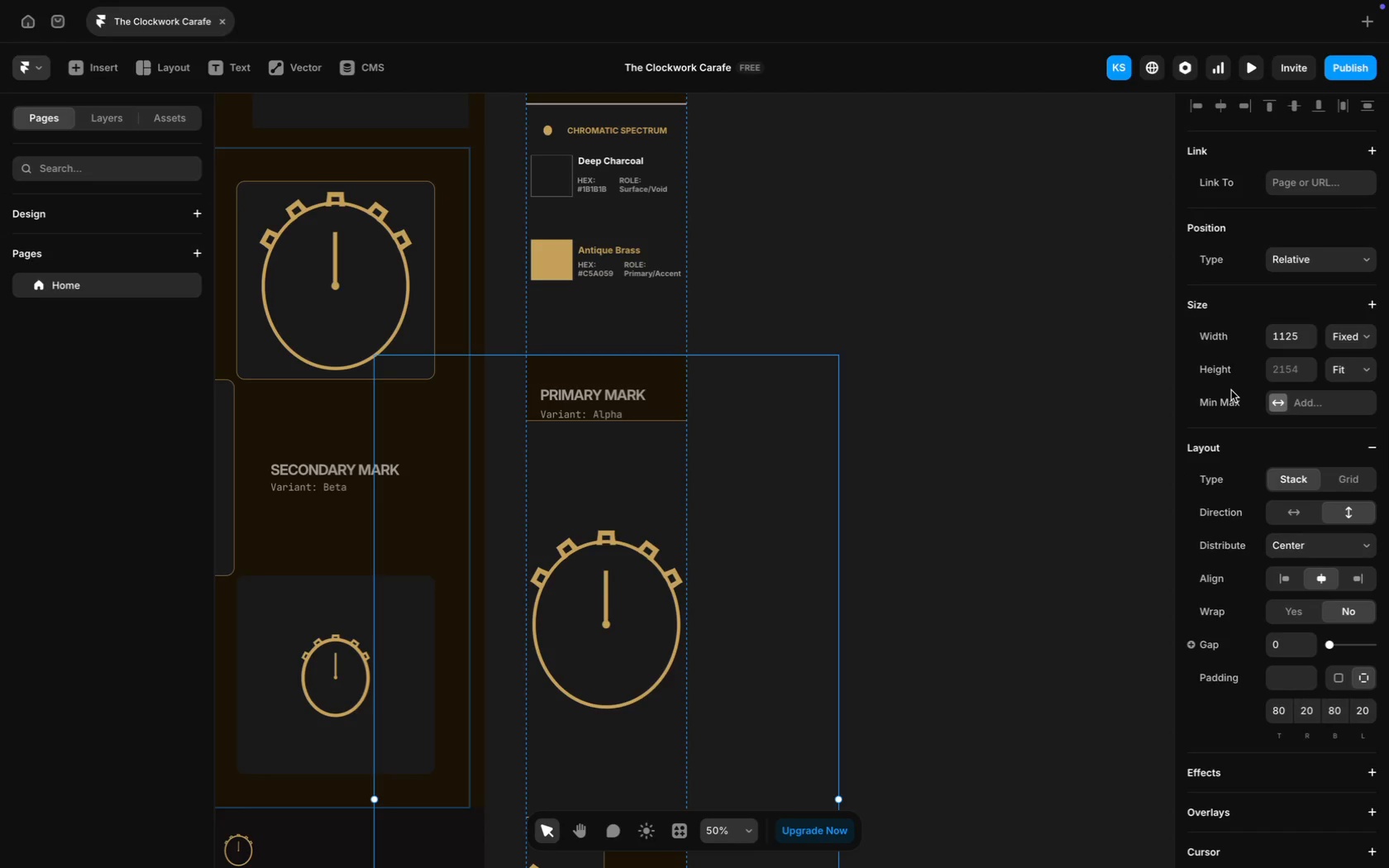 
scroll: coordinate [1231, 390], scroll_direction: up, amount: 13.0
 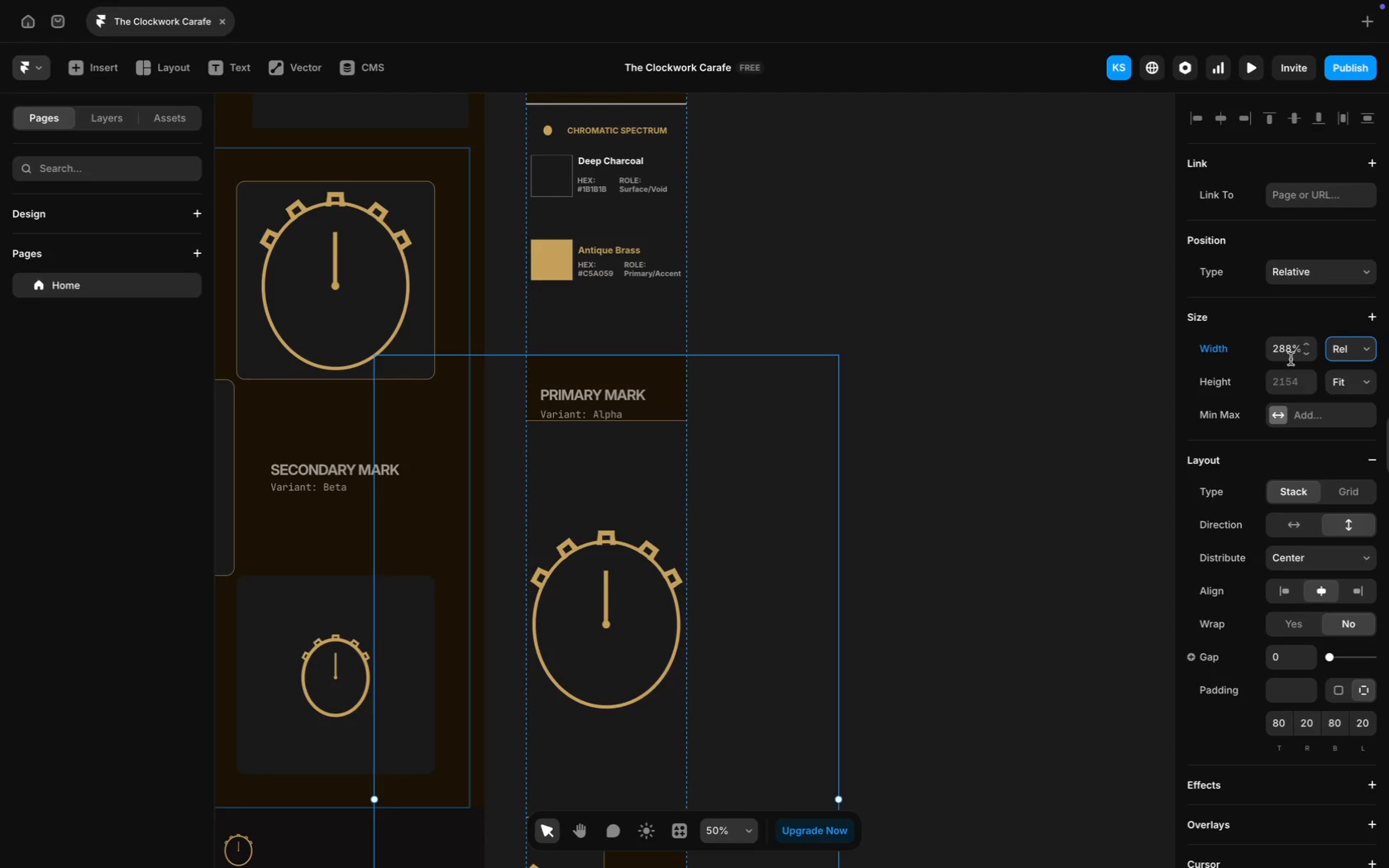 
type(95%)
 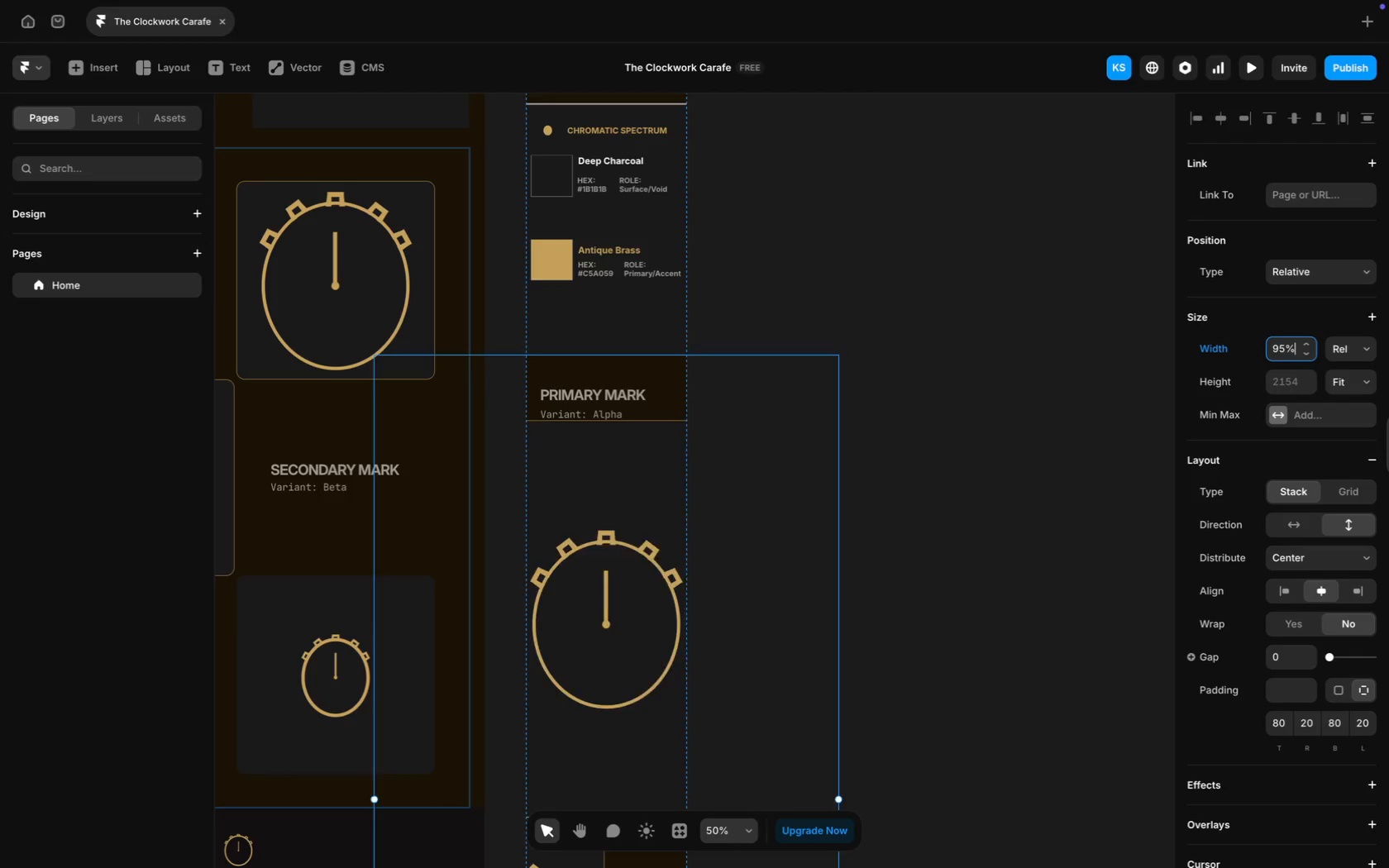 
key(Enter)
 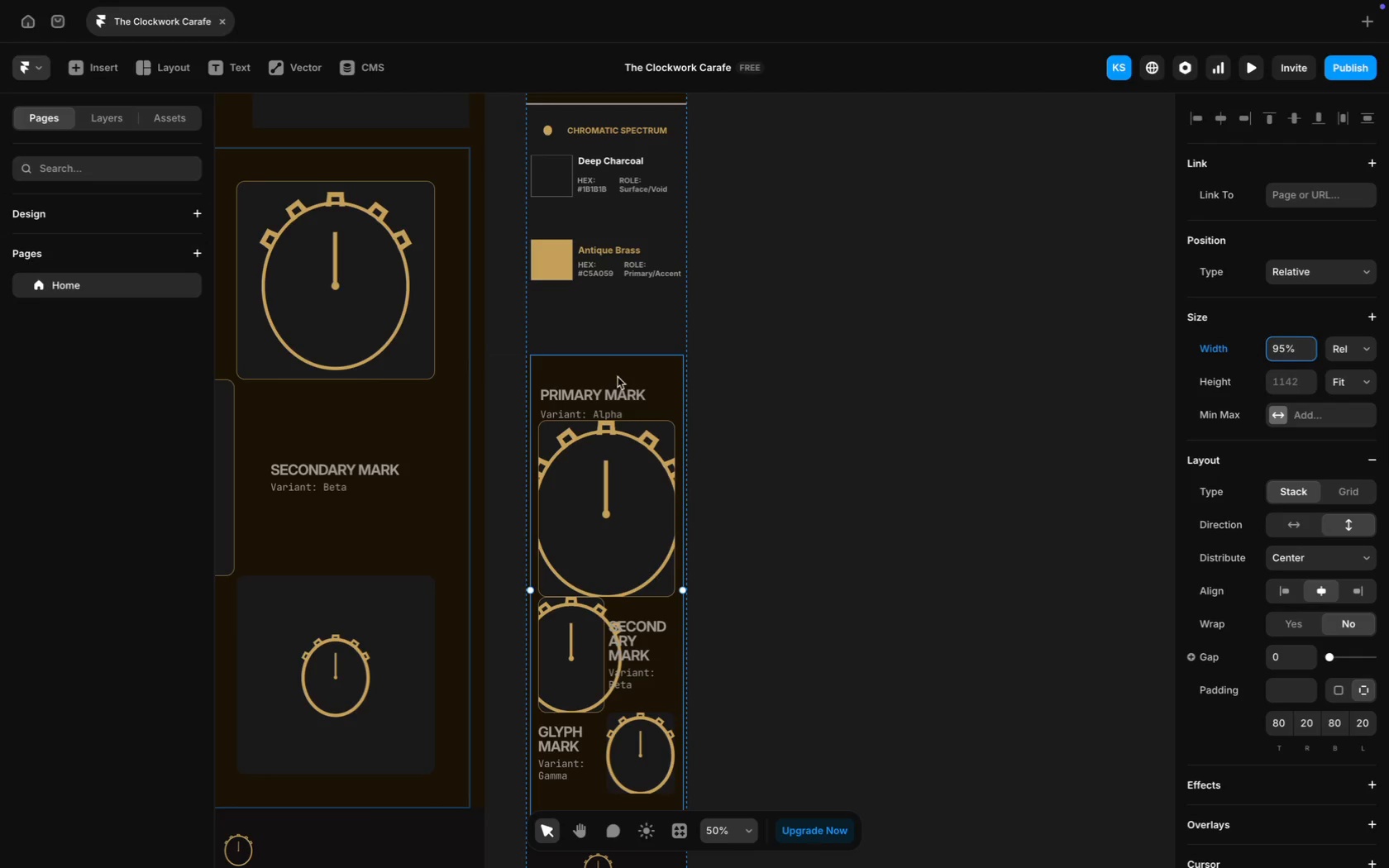 
wait(8.5)
 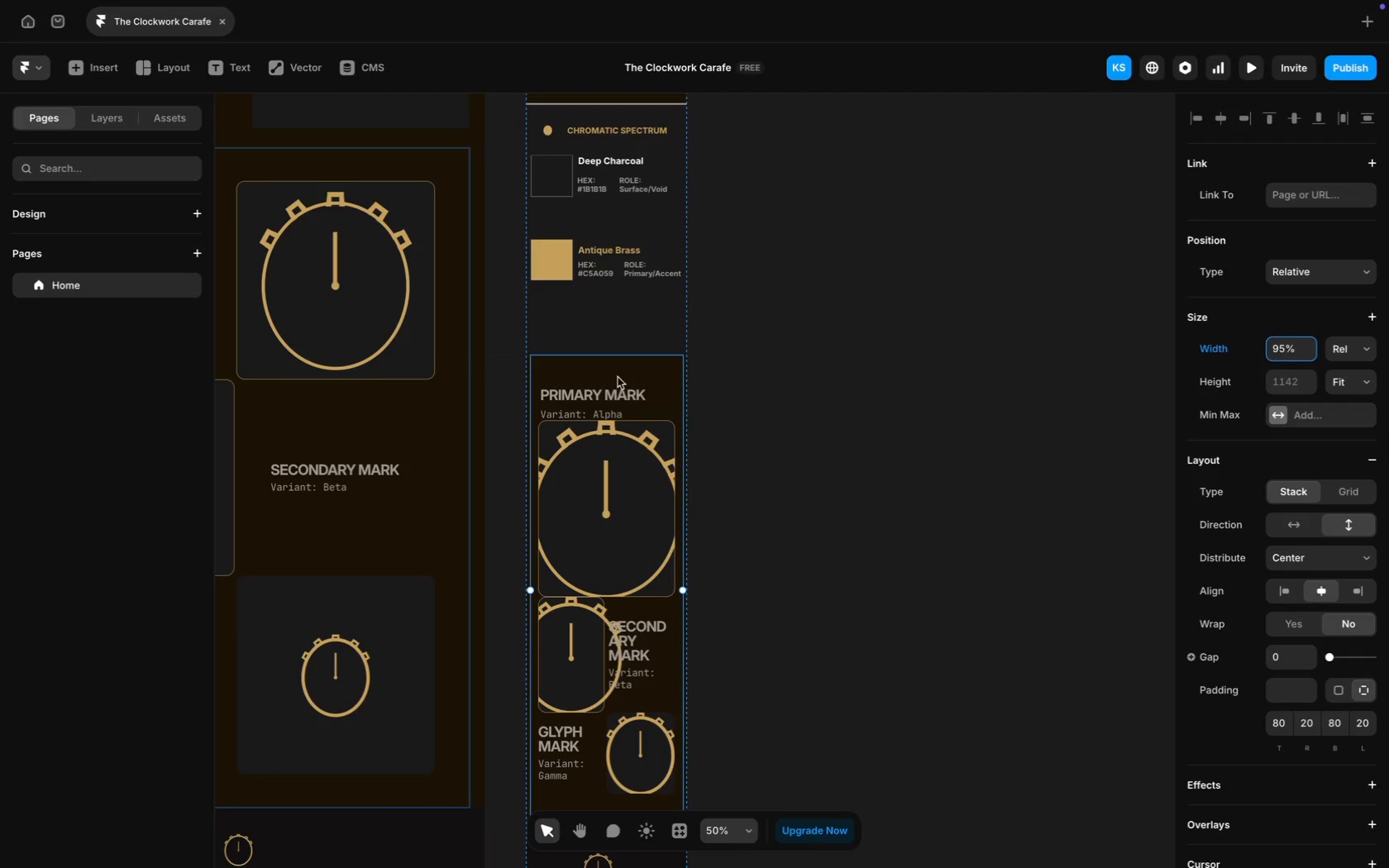 
double_click([60, 502])
 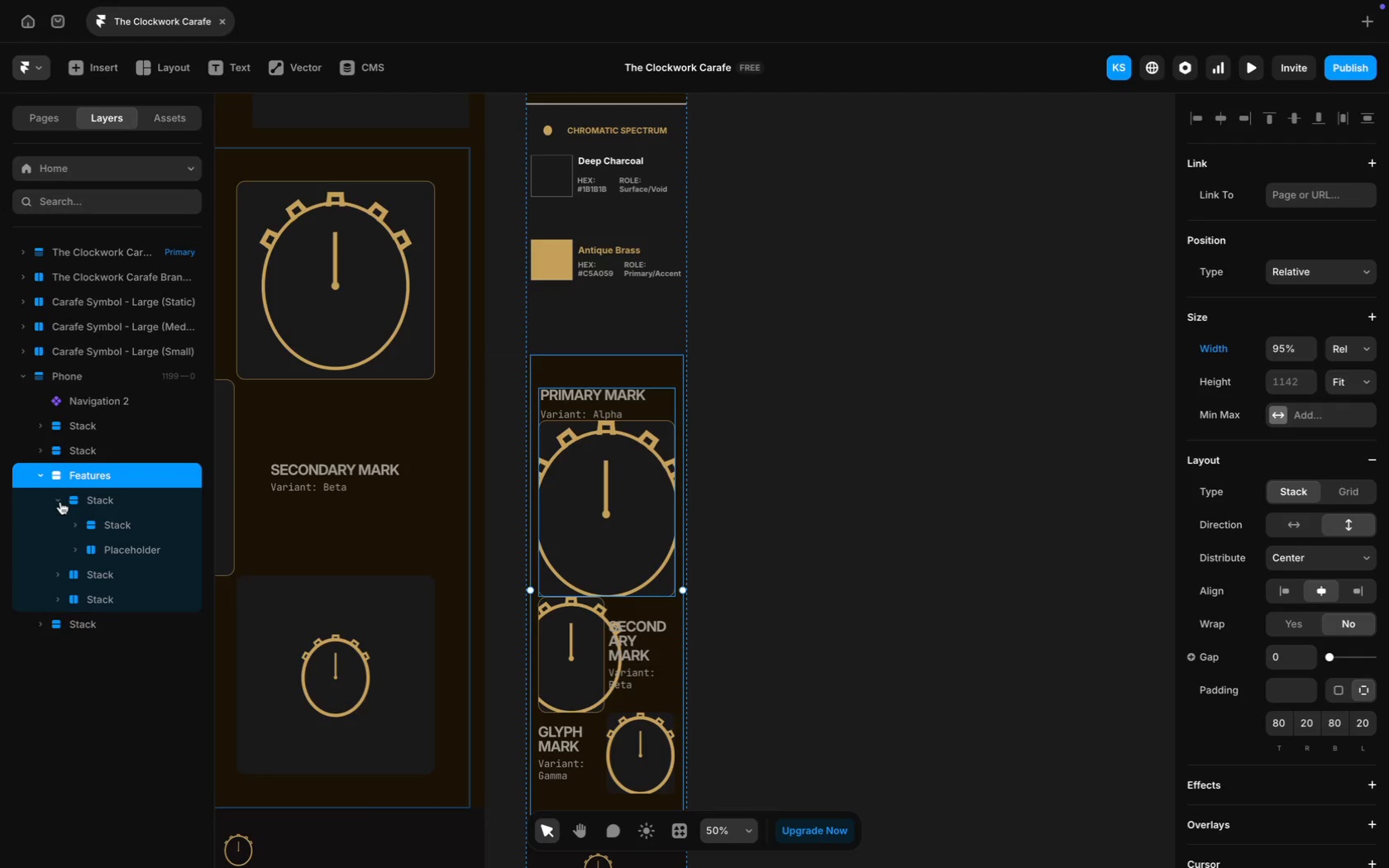 
mouse_move([97, 522])
 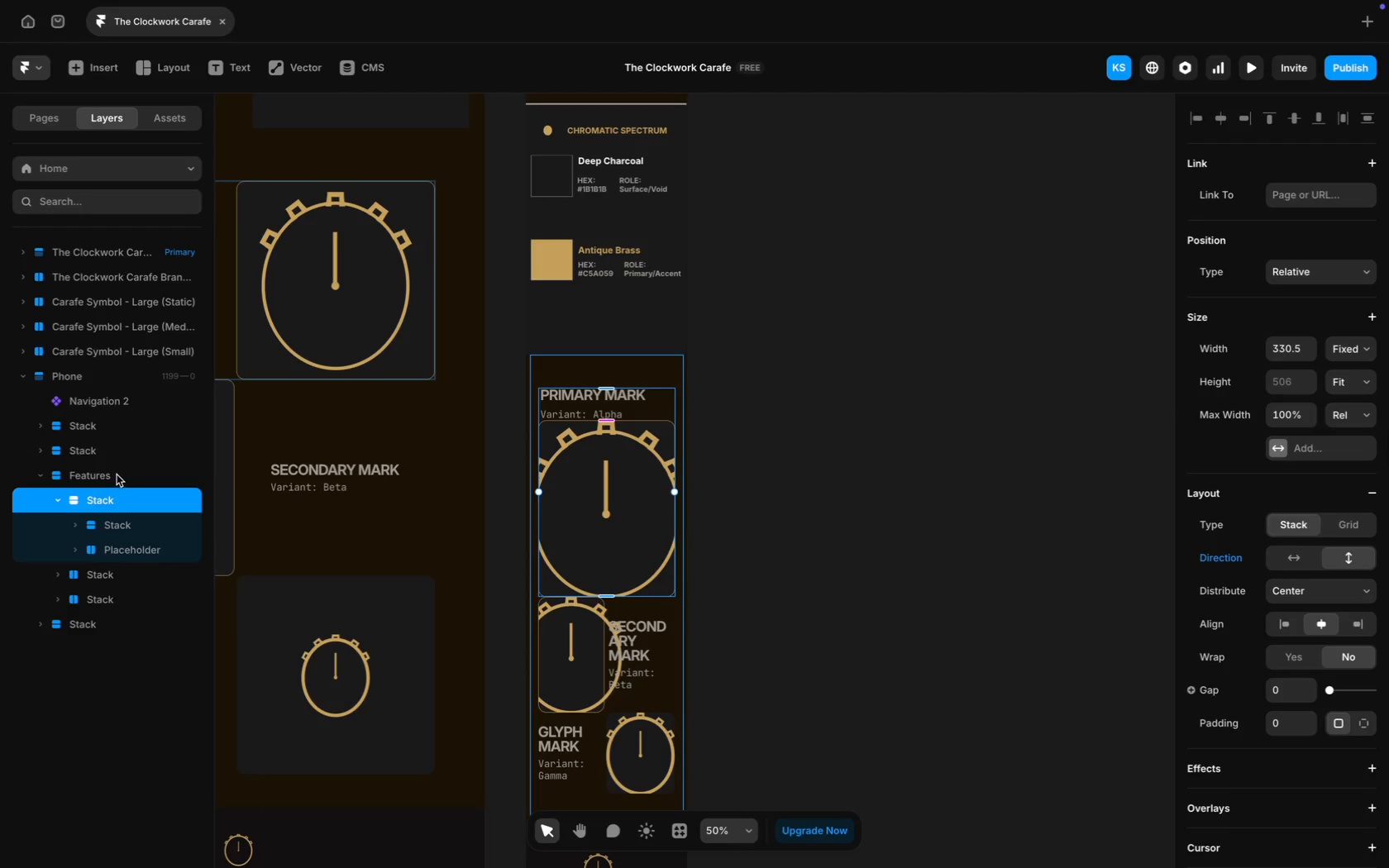 
wait(11.76)
 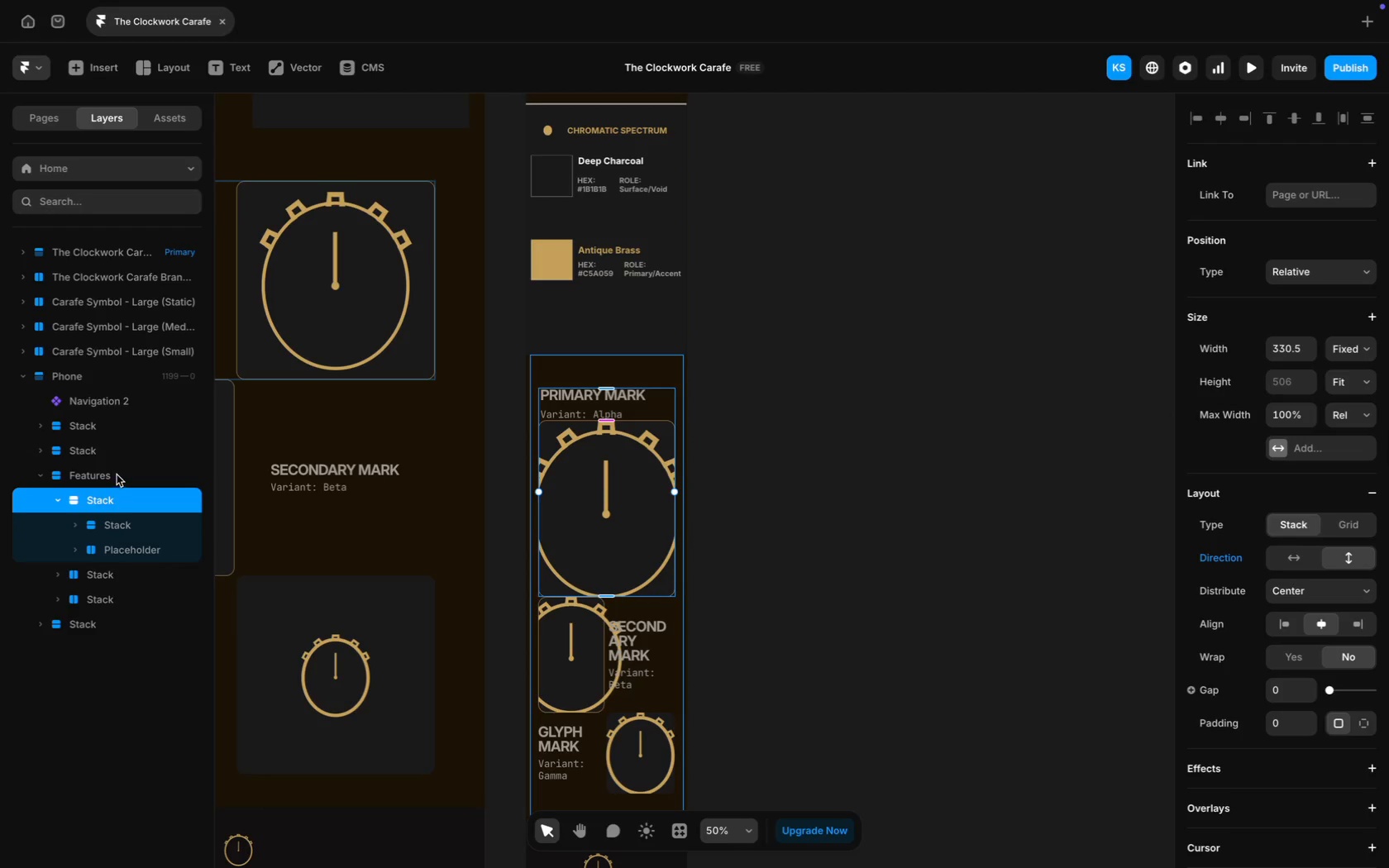 
scroll: coordinate [654, 403], scroll_direction: up, amount: 18.0
 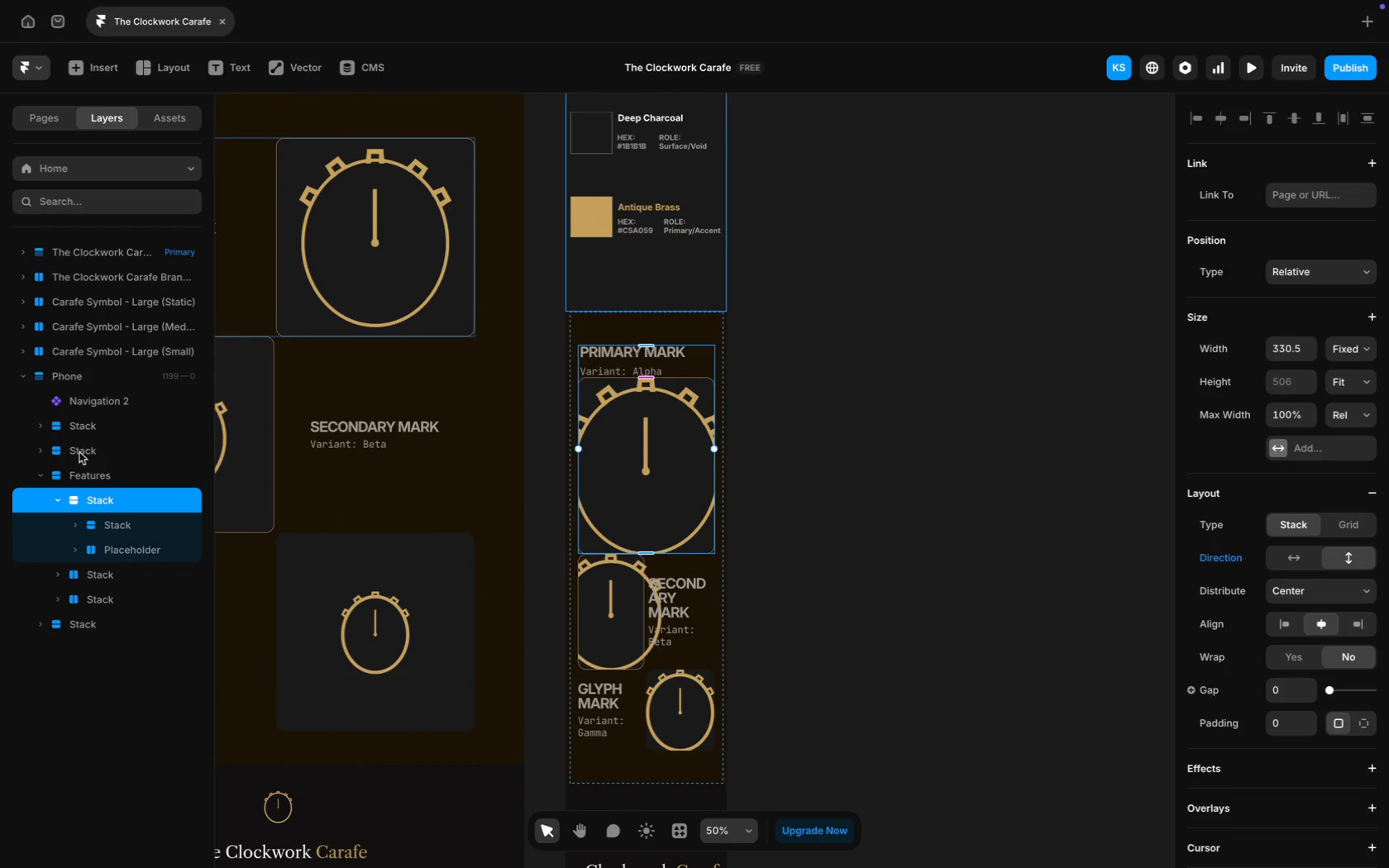 
left_click([98, 470])
 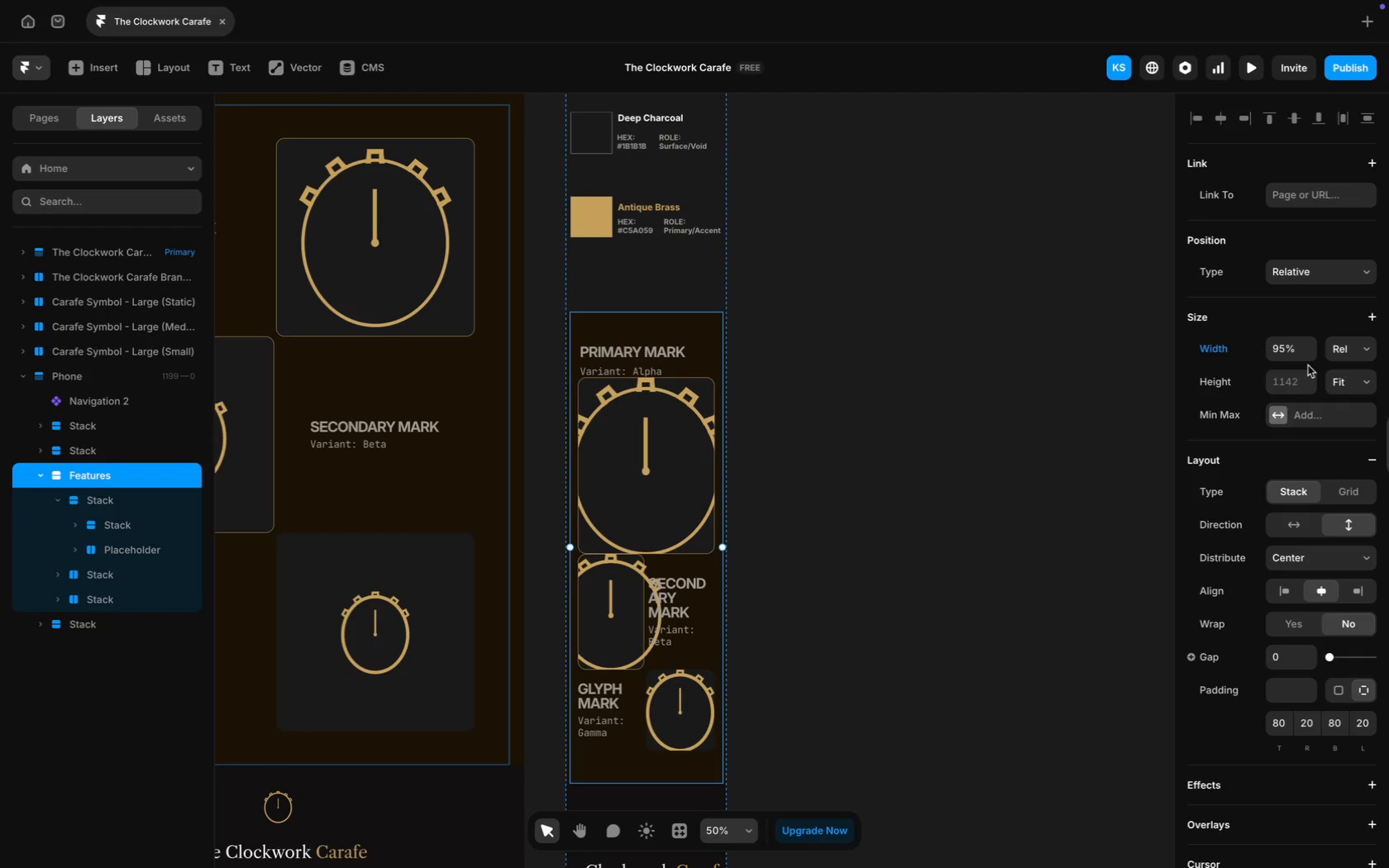 
scroll: coordinate [1319, 367], scroll_direction: down, amount: 3.0
 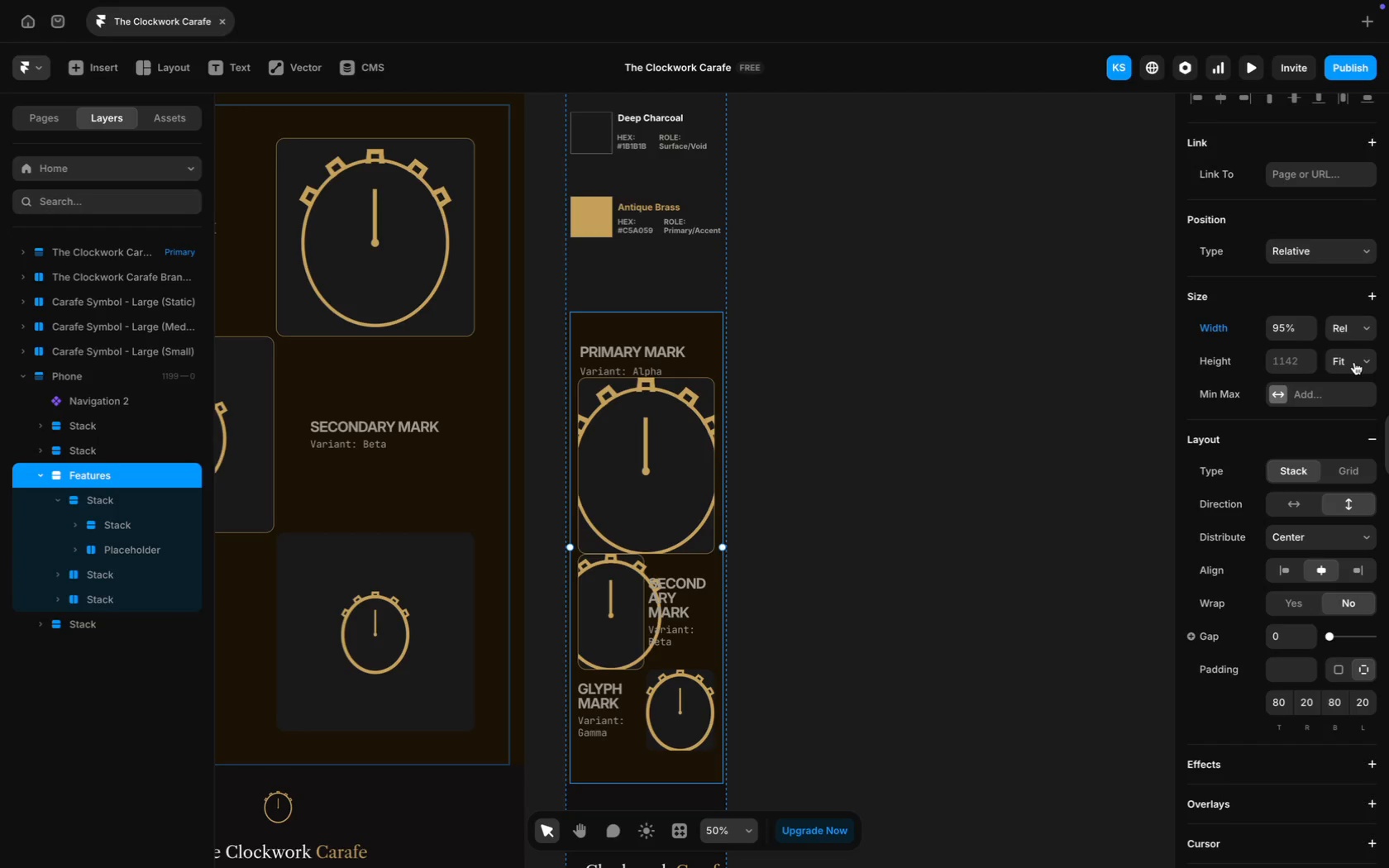 
left_click([1354, 362])
 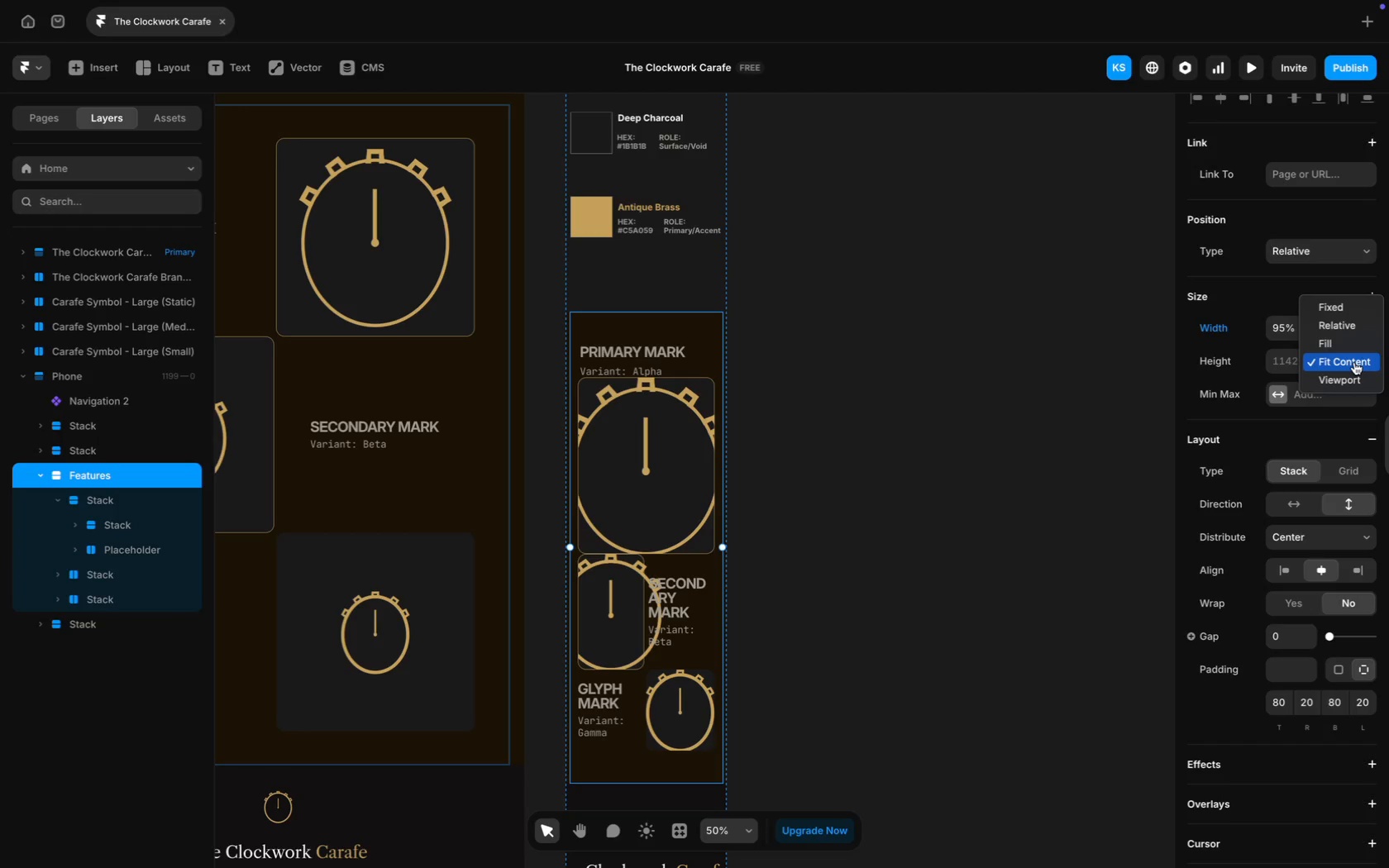 
left_click([1354, 362])
 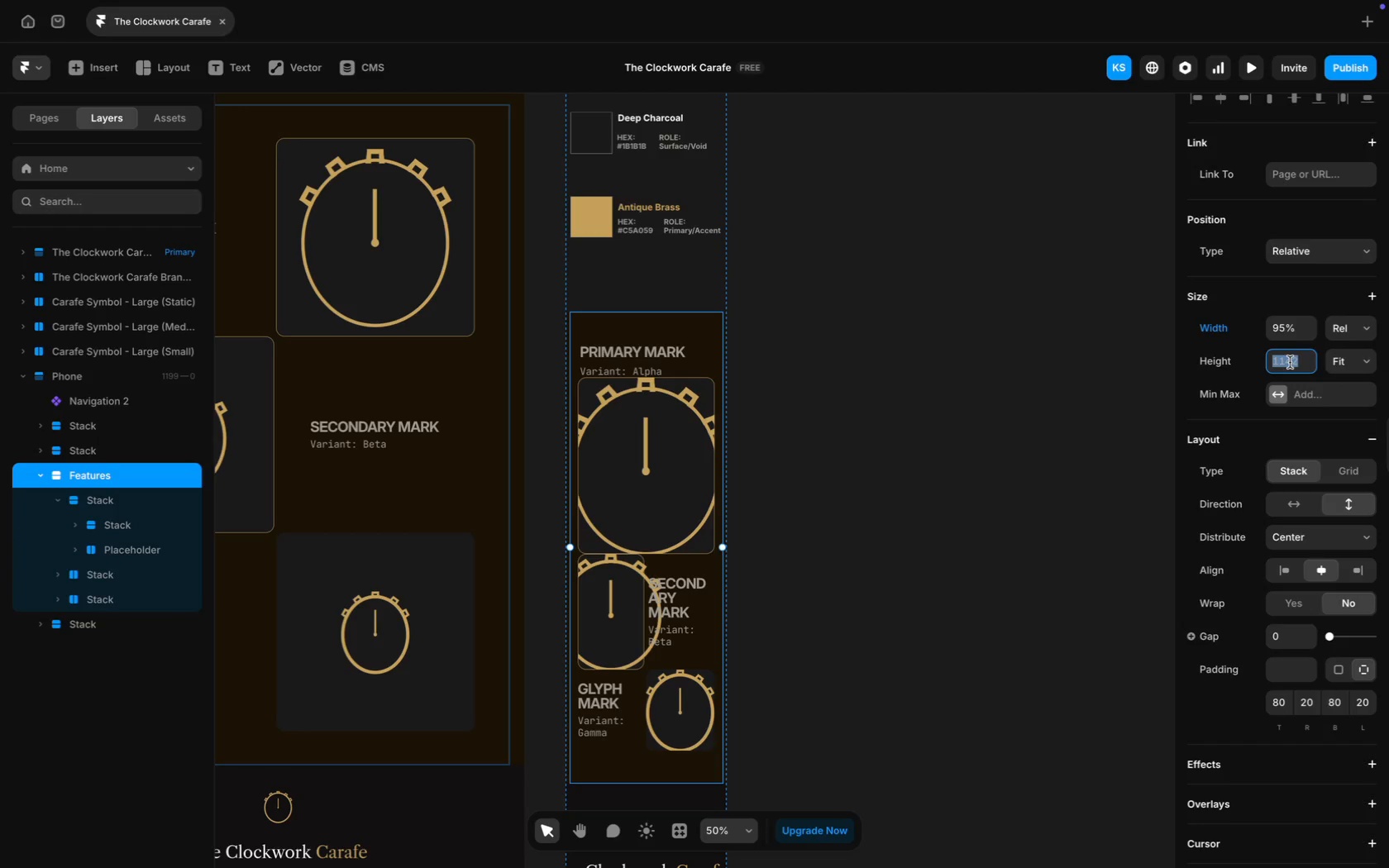 
type(2000)
 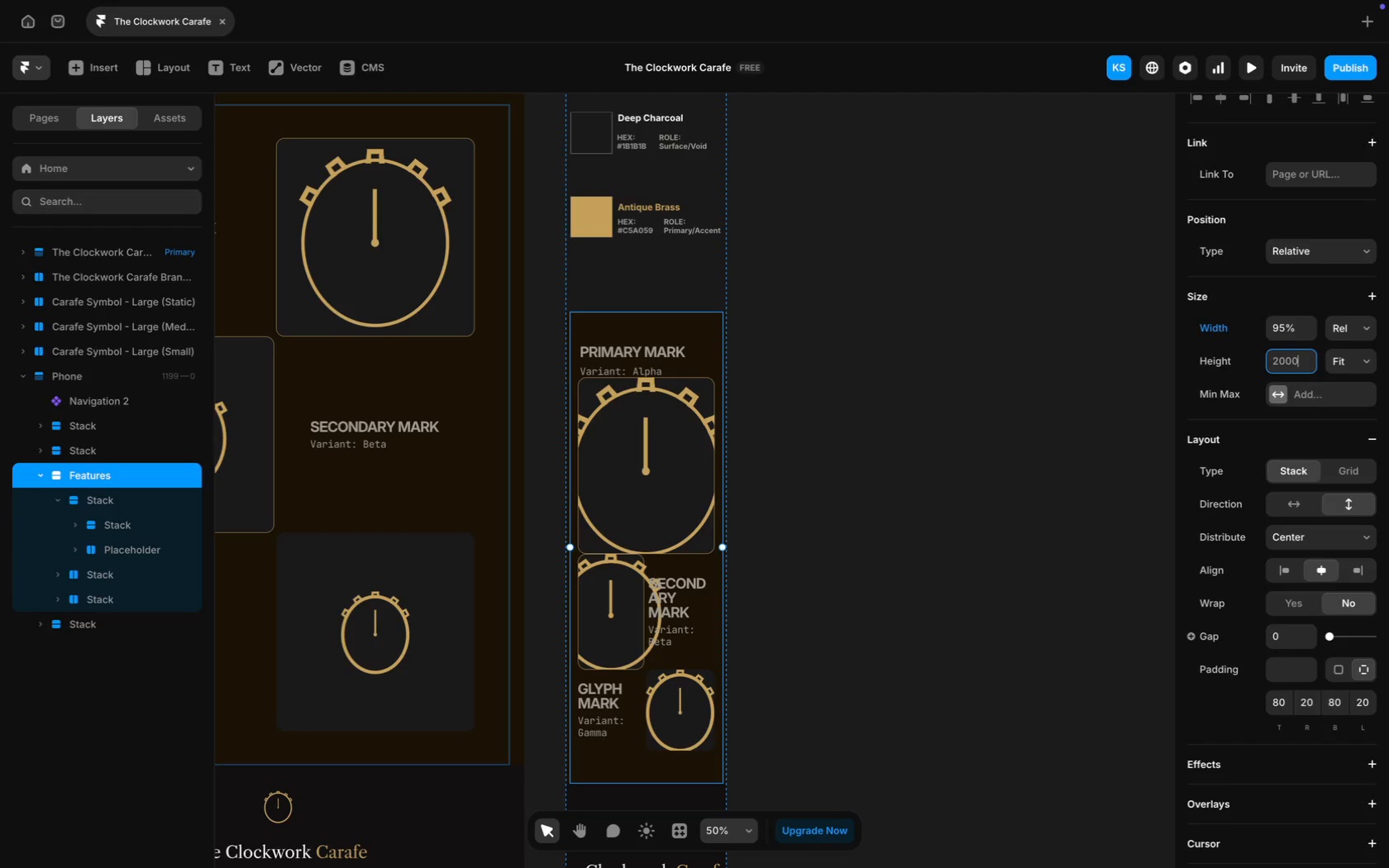 
key(Enter)
 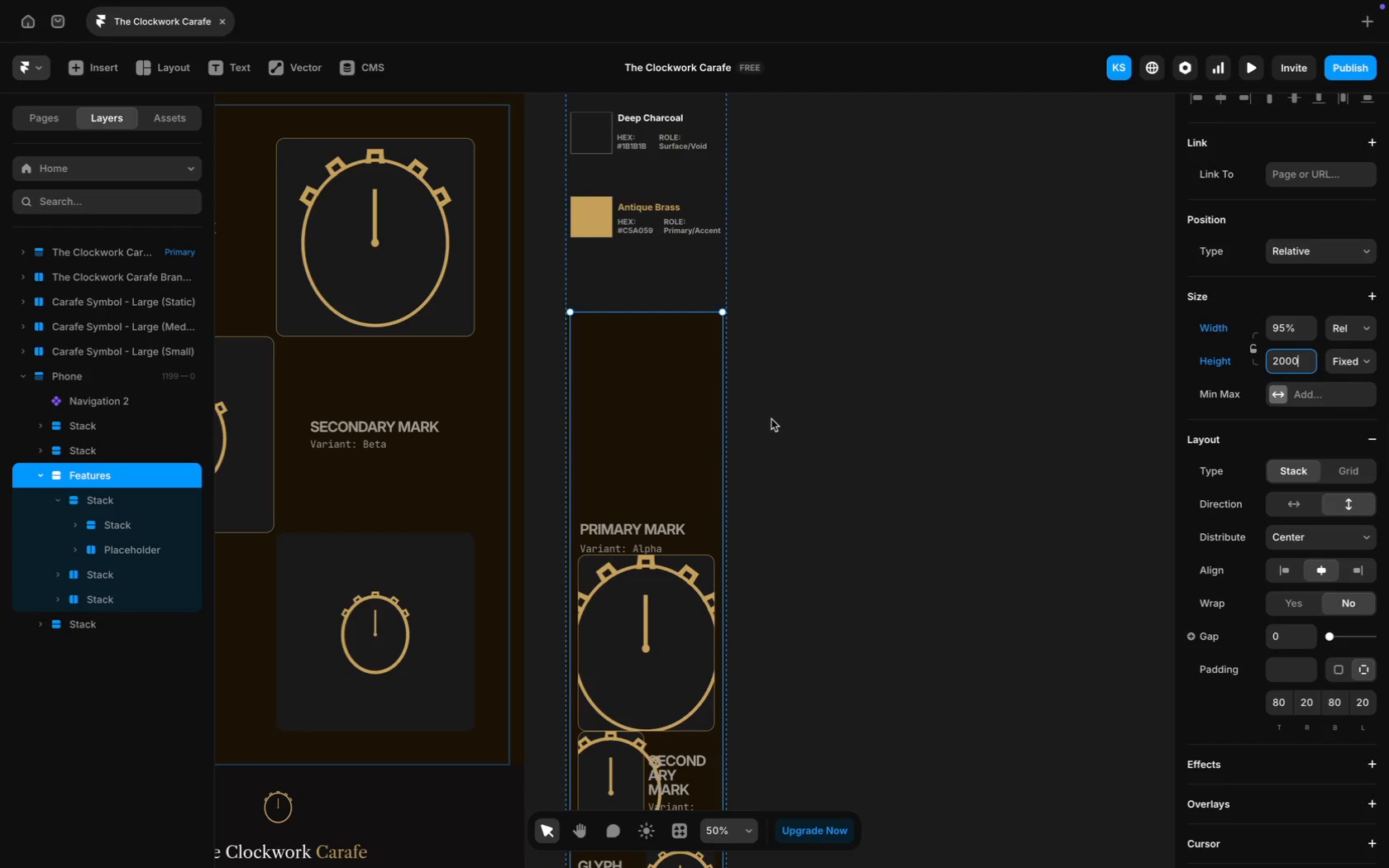 
scroll: coordinate [771, 419], scroll_direction: down, amount: 16.0
 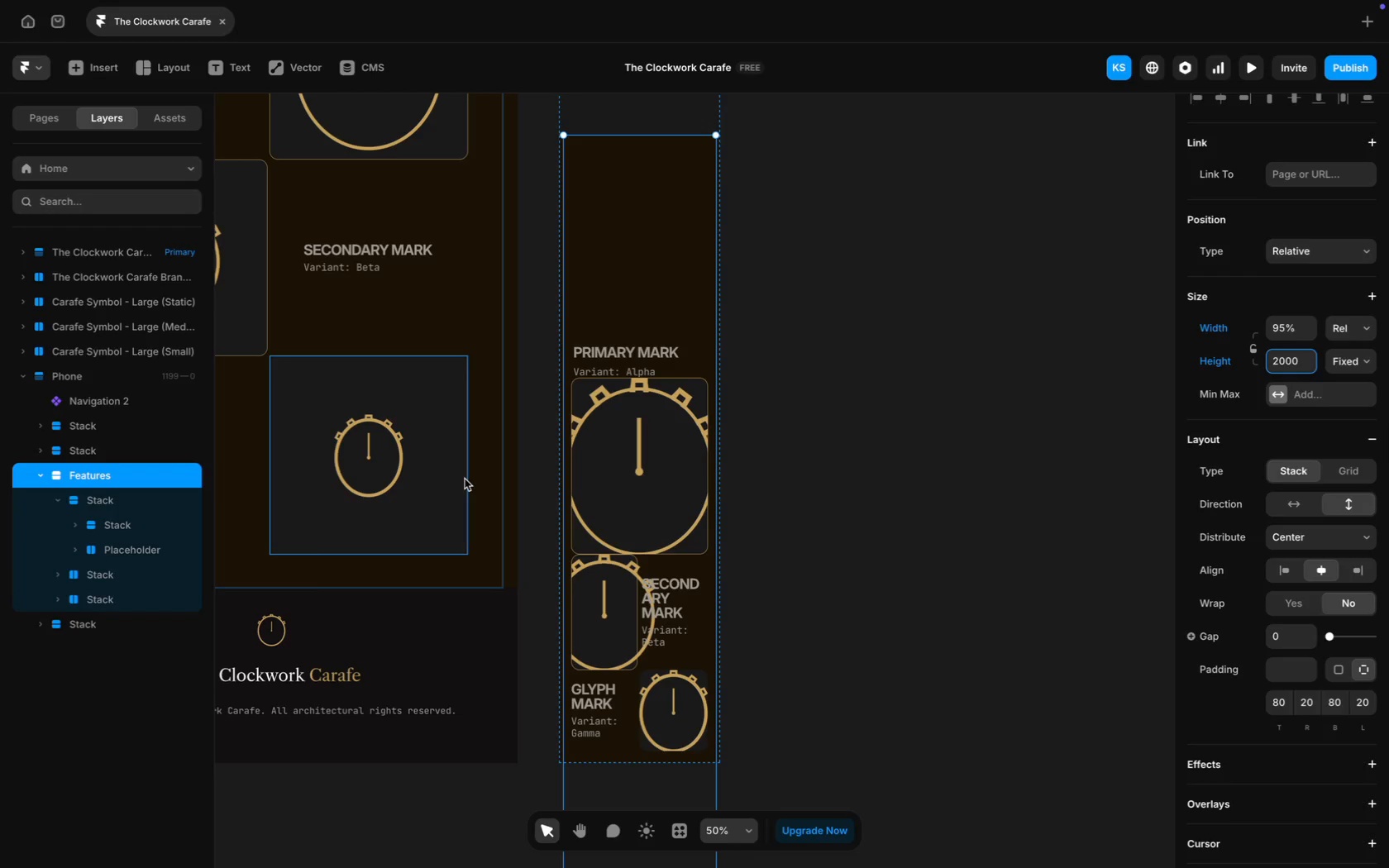 
key(Meta+Z)
 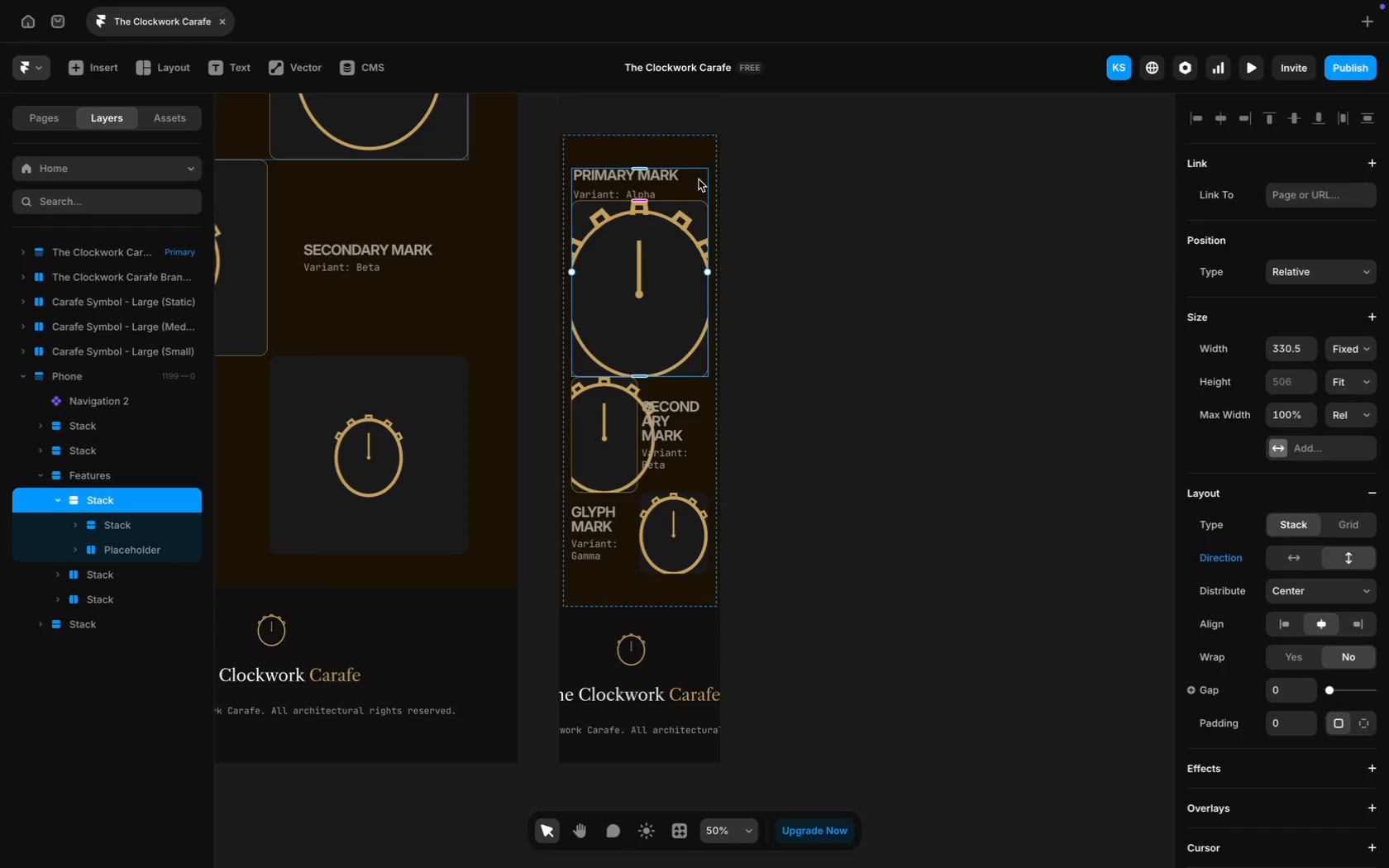 
left_click_drag(start_coordinate=[637, 199], to_coordinate=[633, 207])
 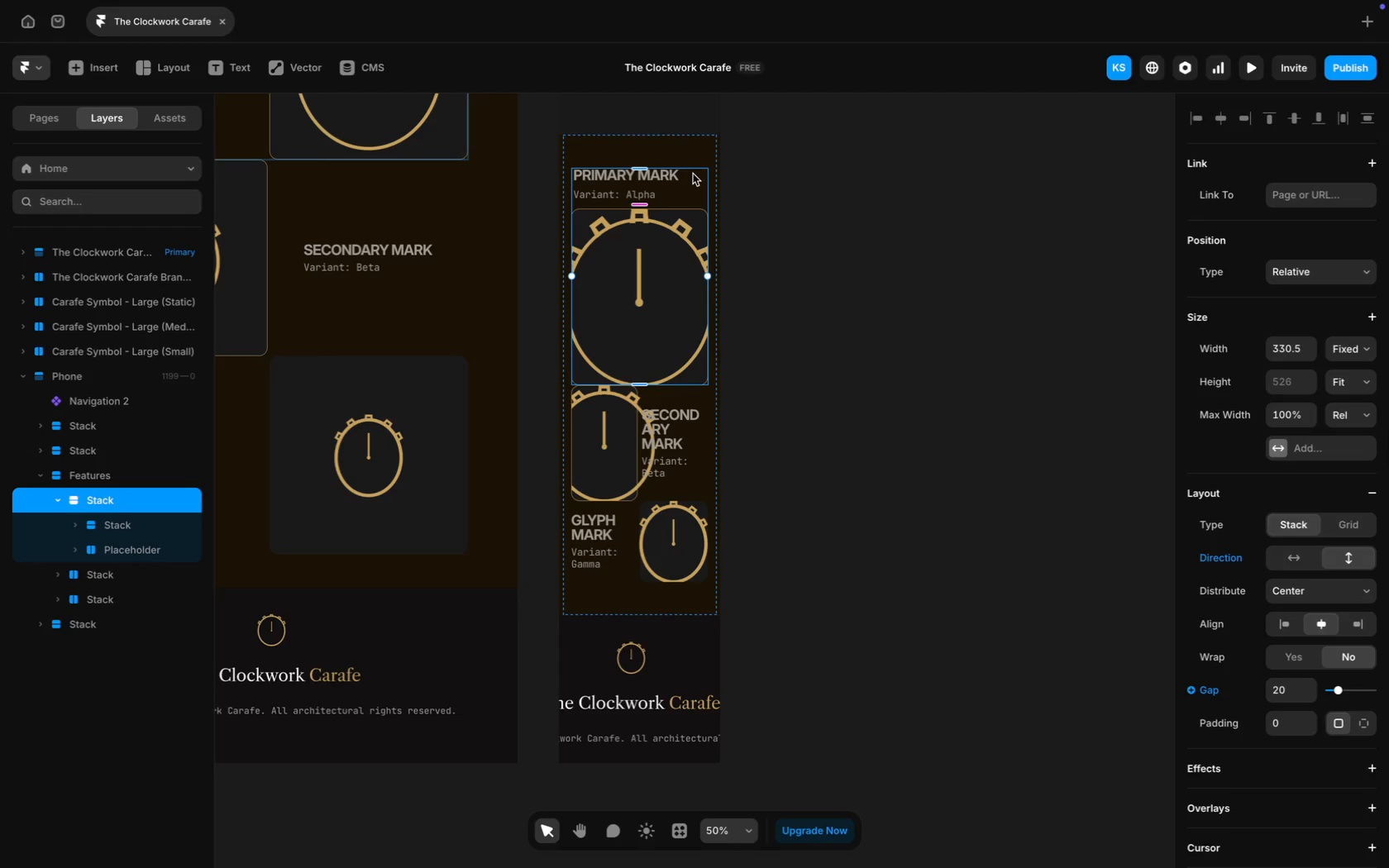 
left_click([692, 173])
 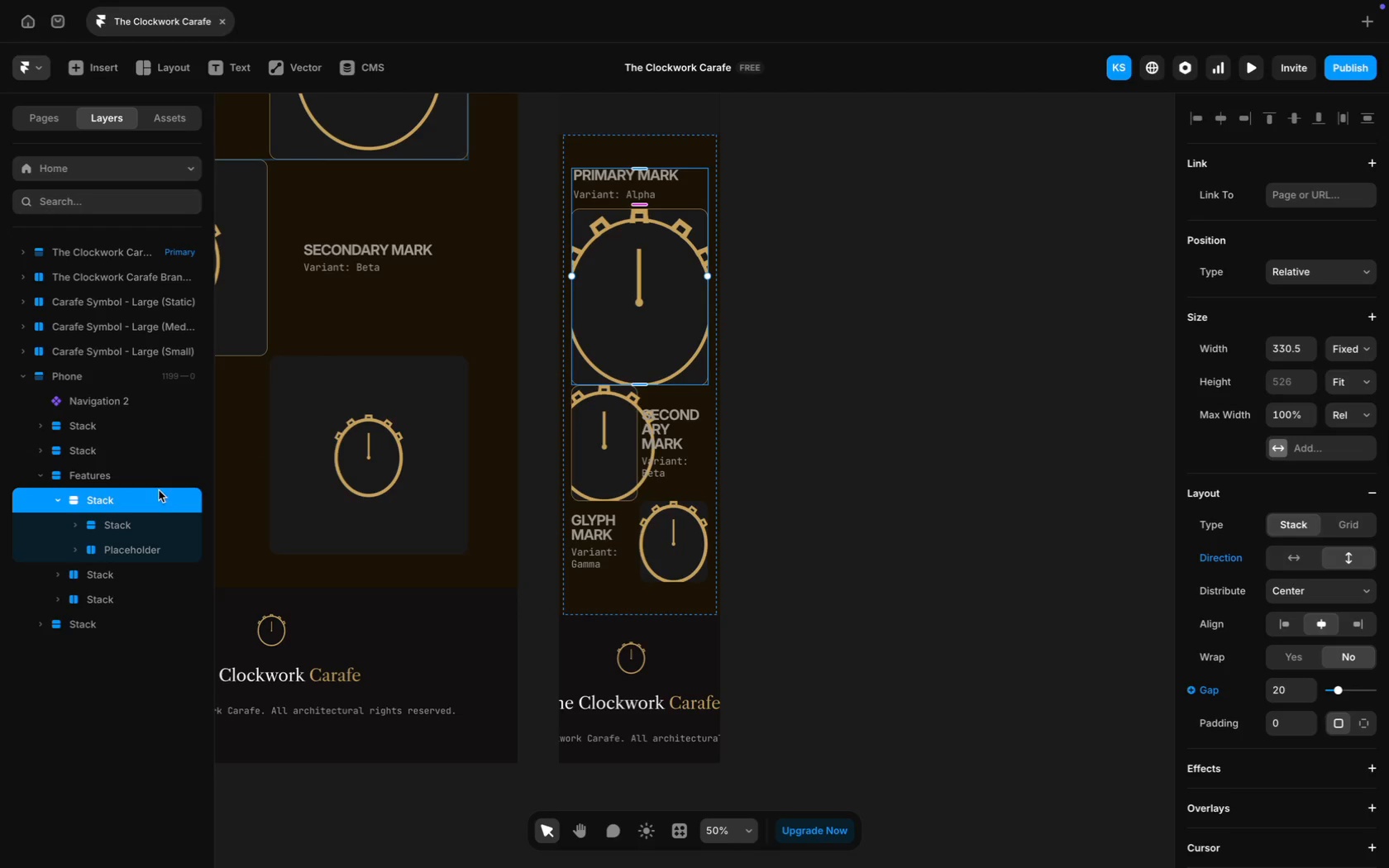 
left_click([150, 494])
 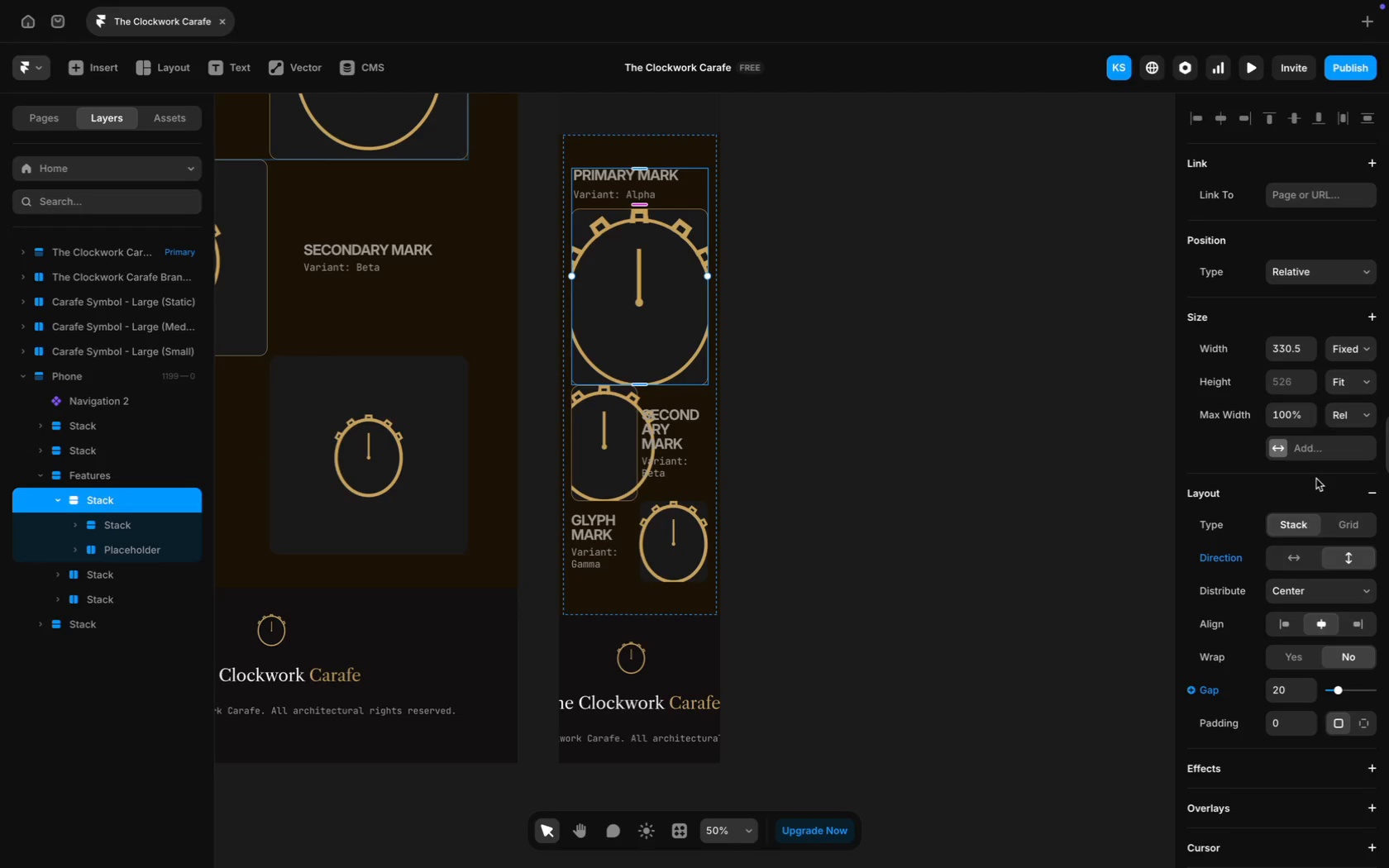 
scroll: coordinate [1316, 479], scroll_direction: down, amount: 13.0
 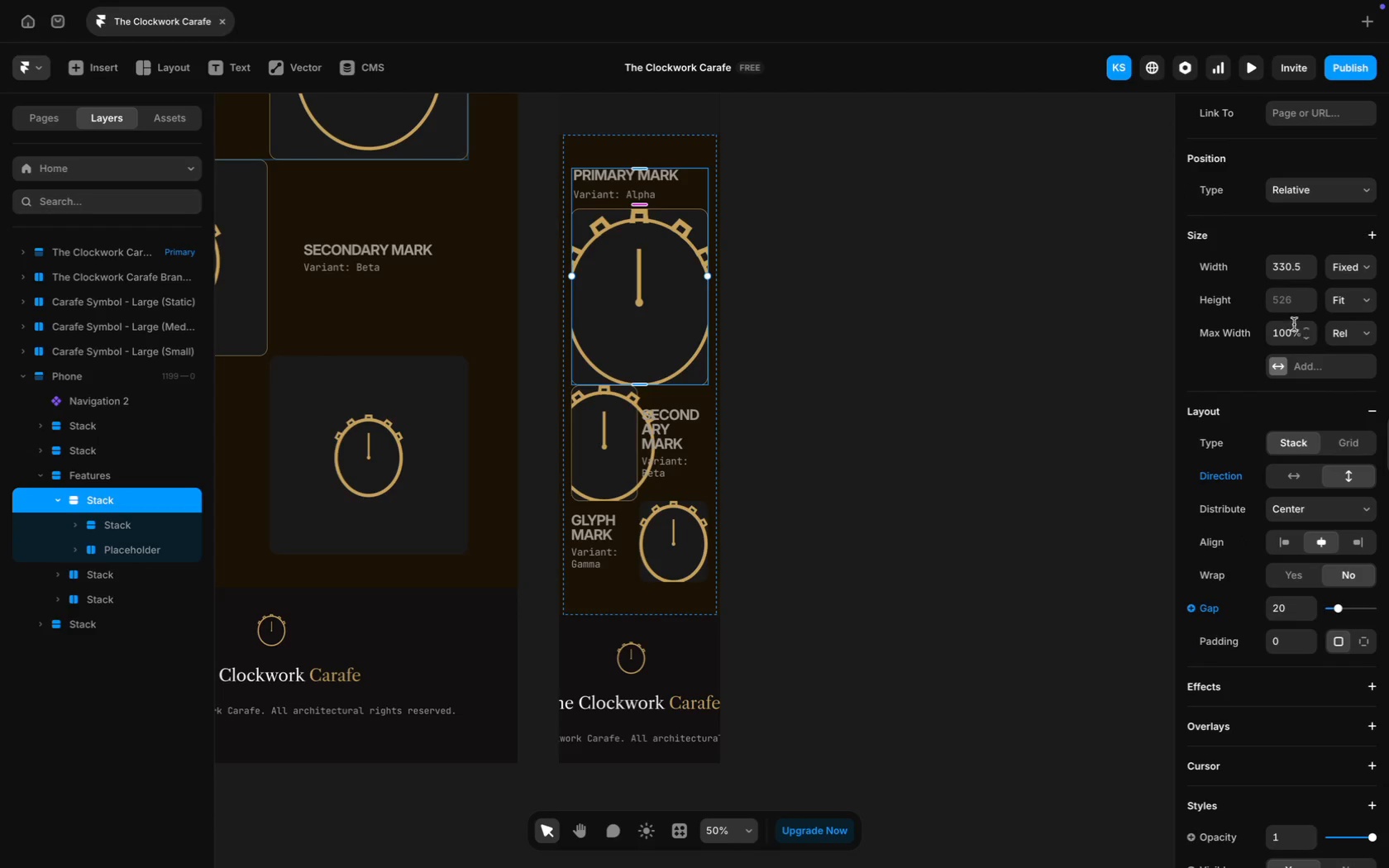 
wait(9.6)
 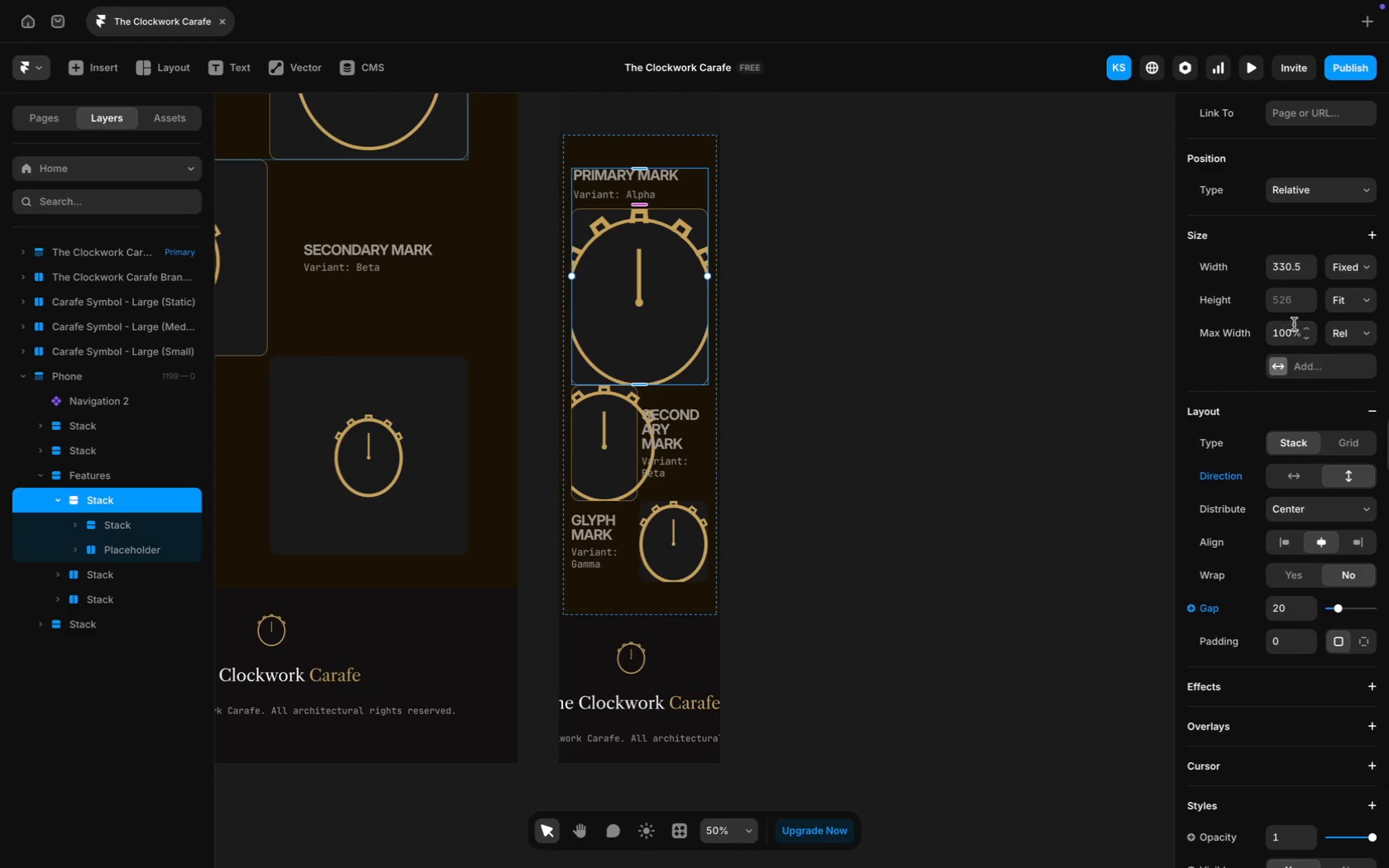 
type(700)
 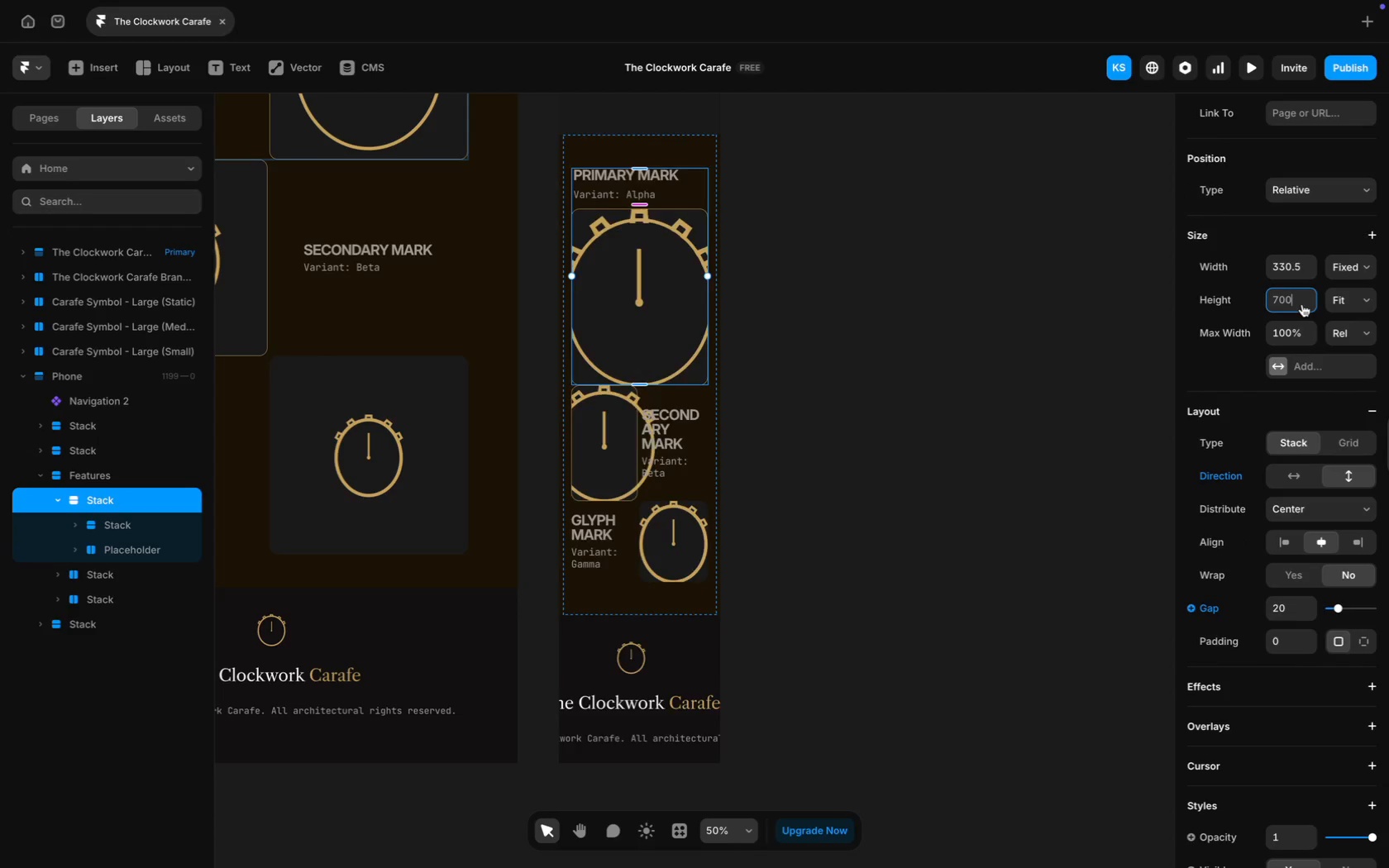 
key(Enter)
 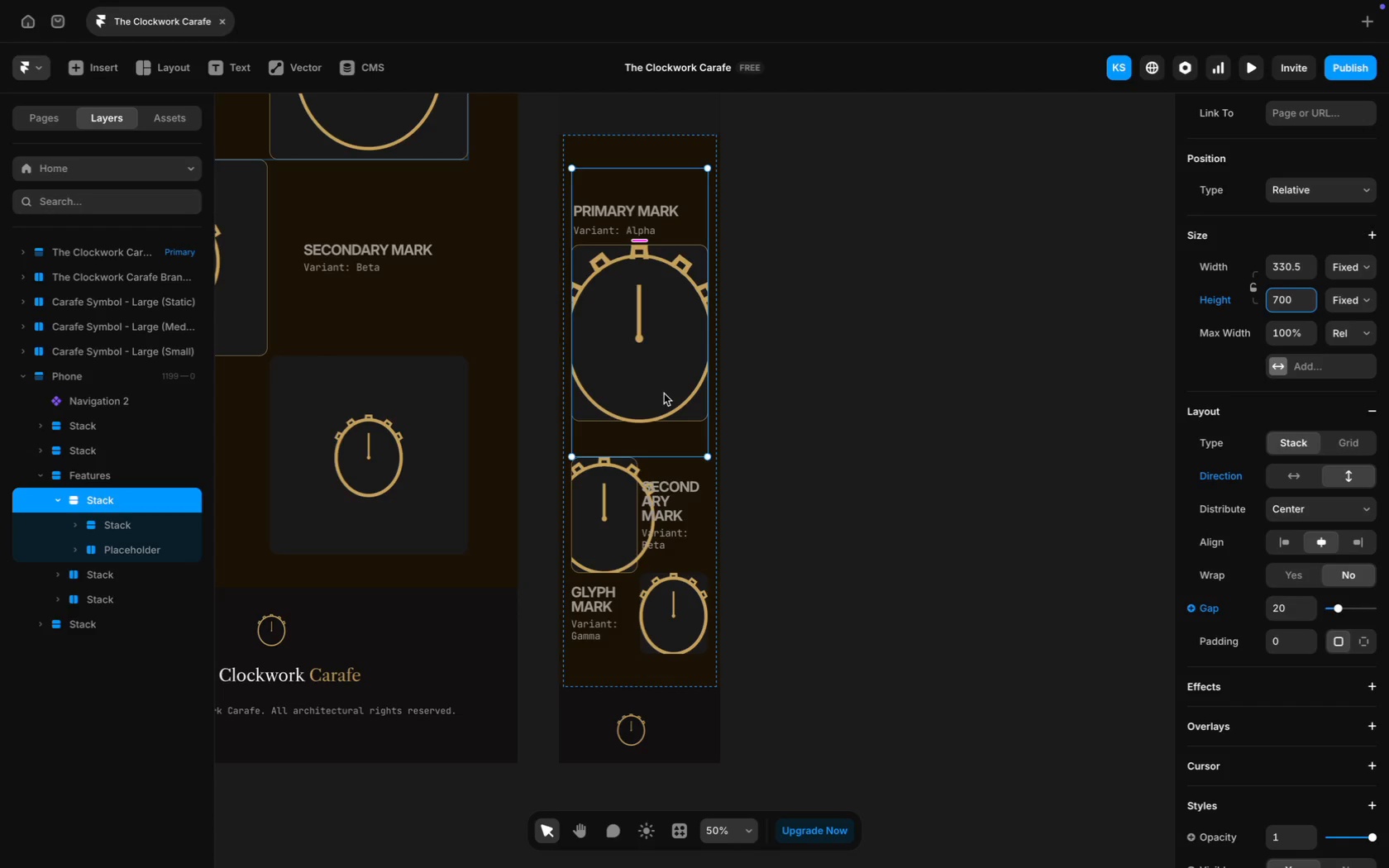 
left_click([639, 384])
 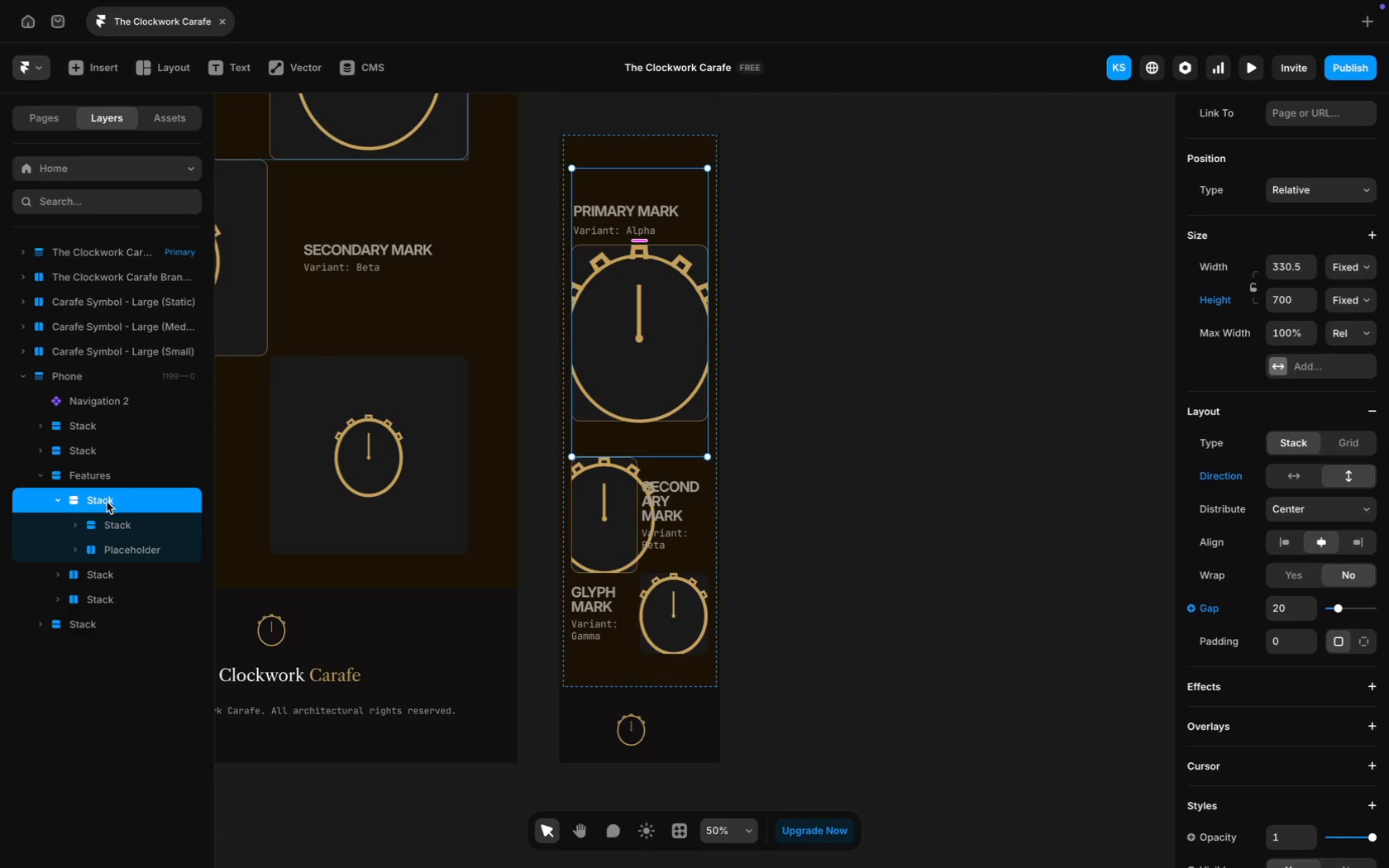 
mouse_move([94, 530])
 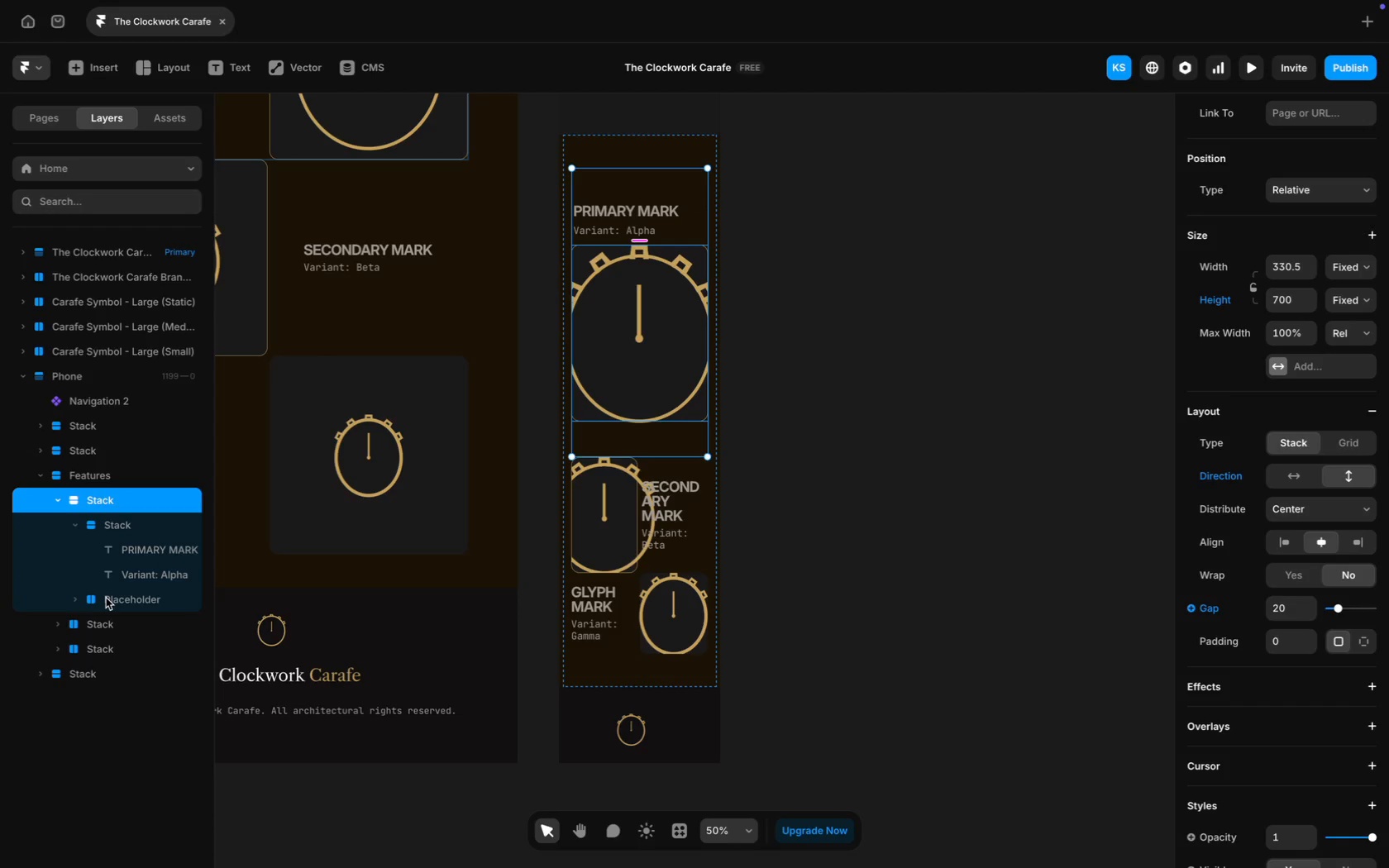 
left_click([107, 599])
 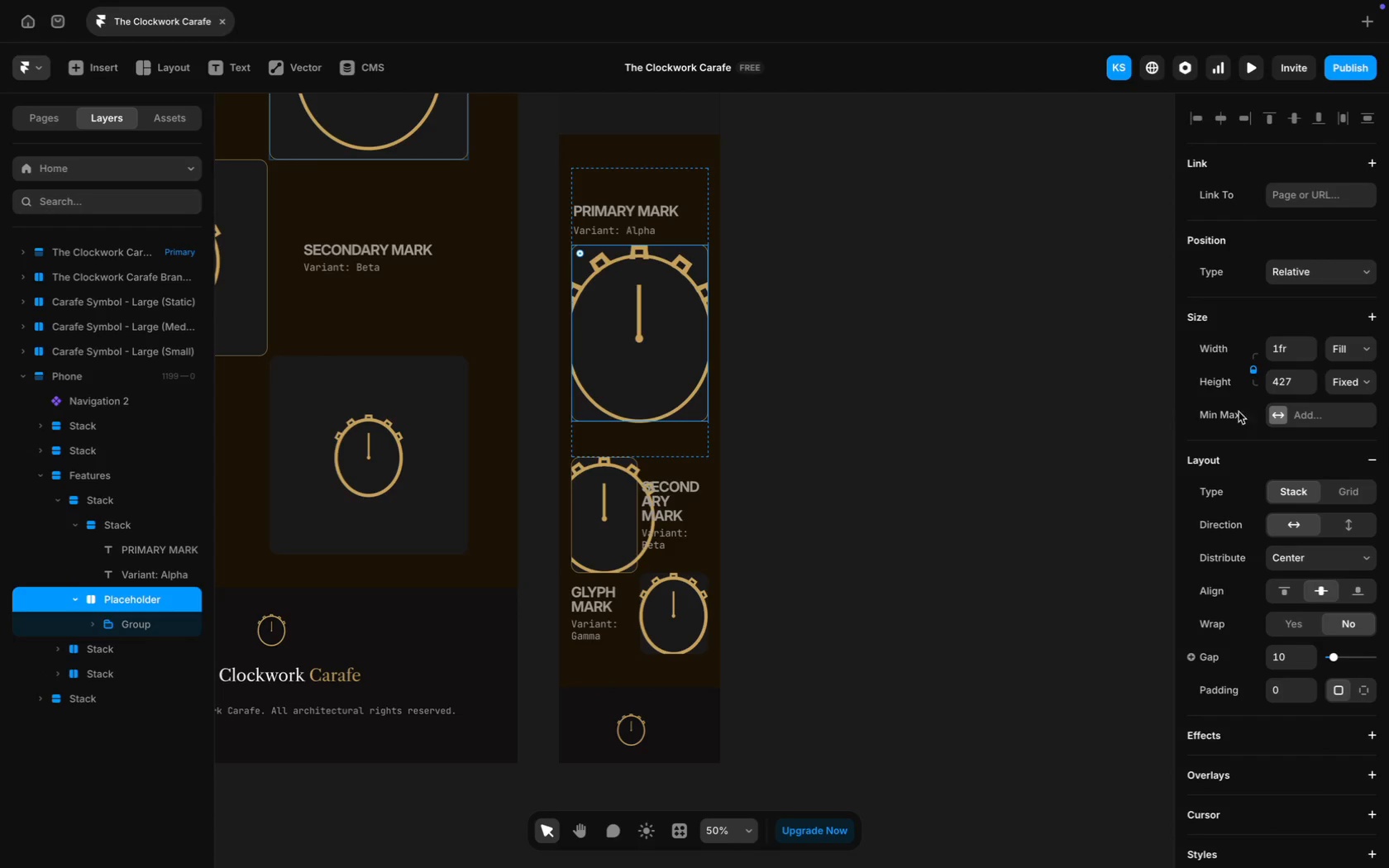 
mouse_move([1294, 385])
 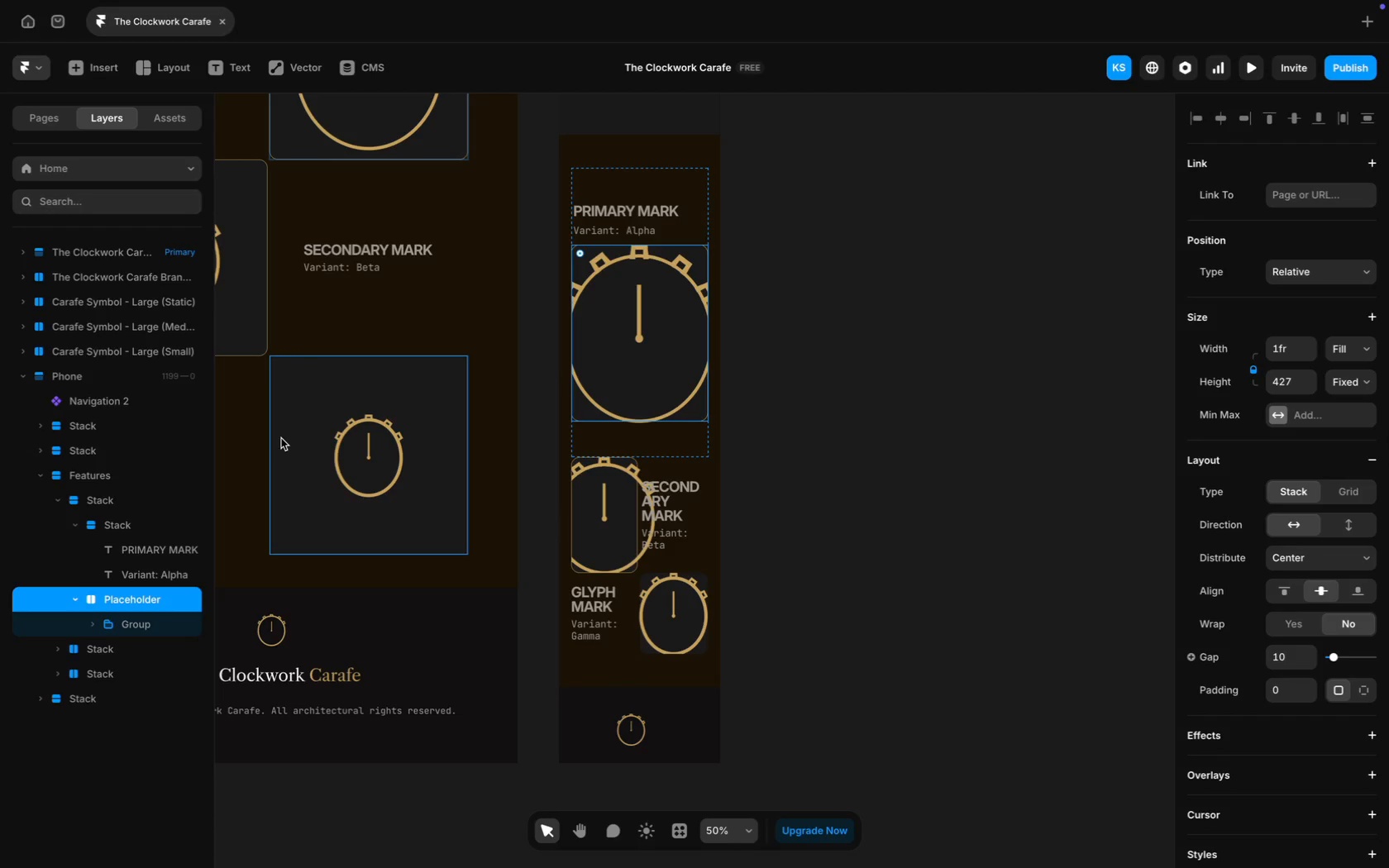 
wait(7.31)
 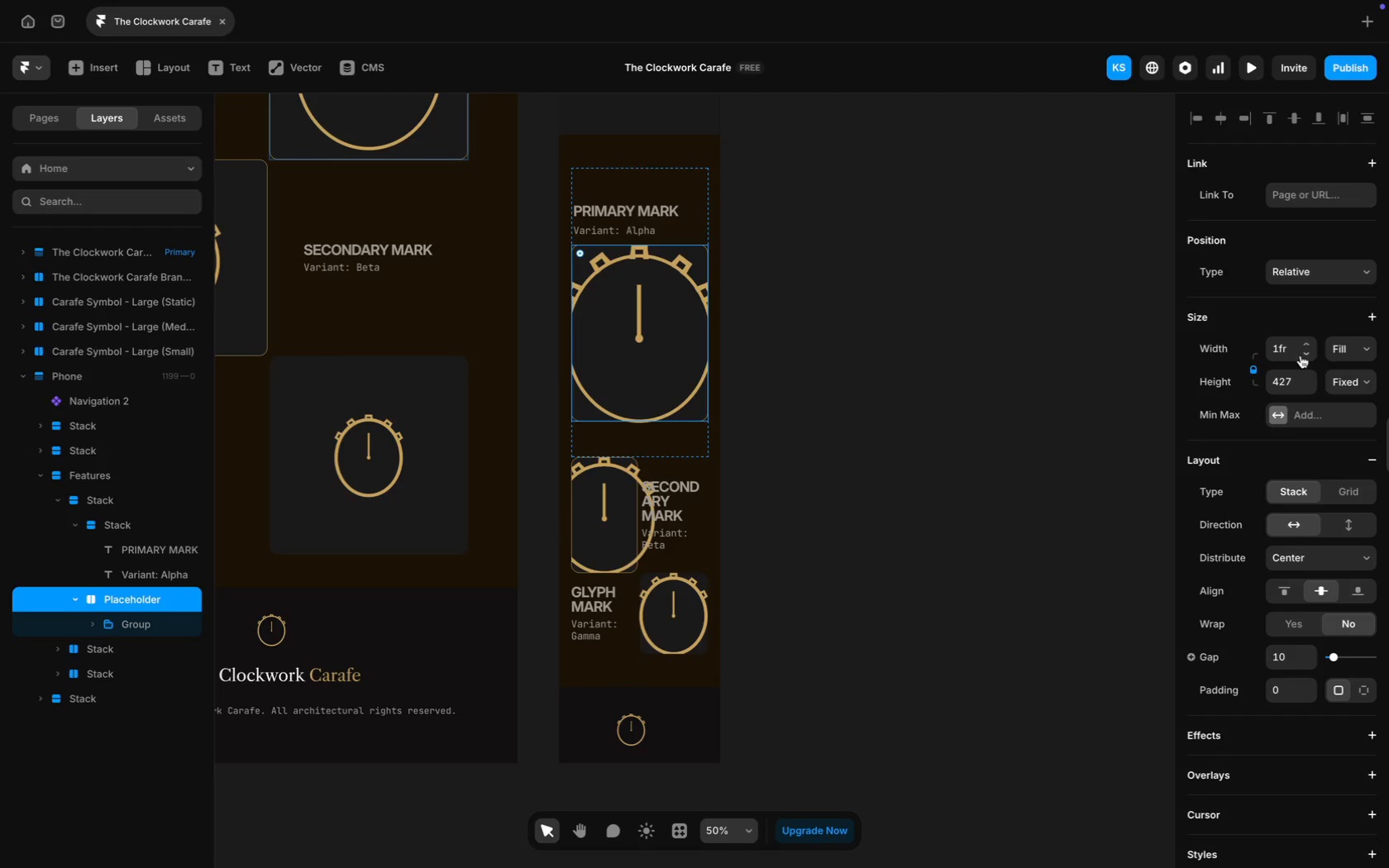 
left_click([131, 627])
 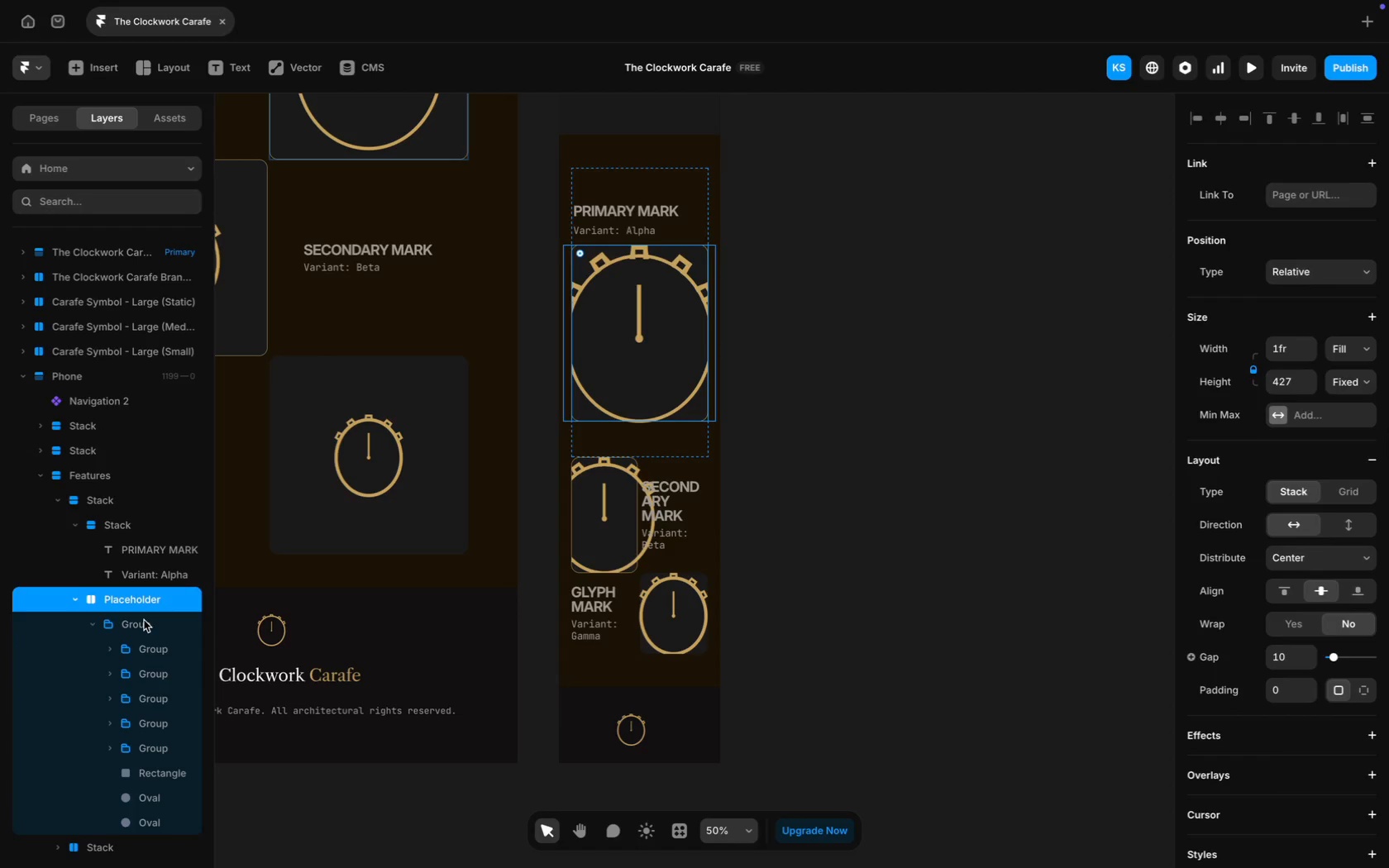 
wait(7.27)
 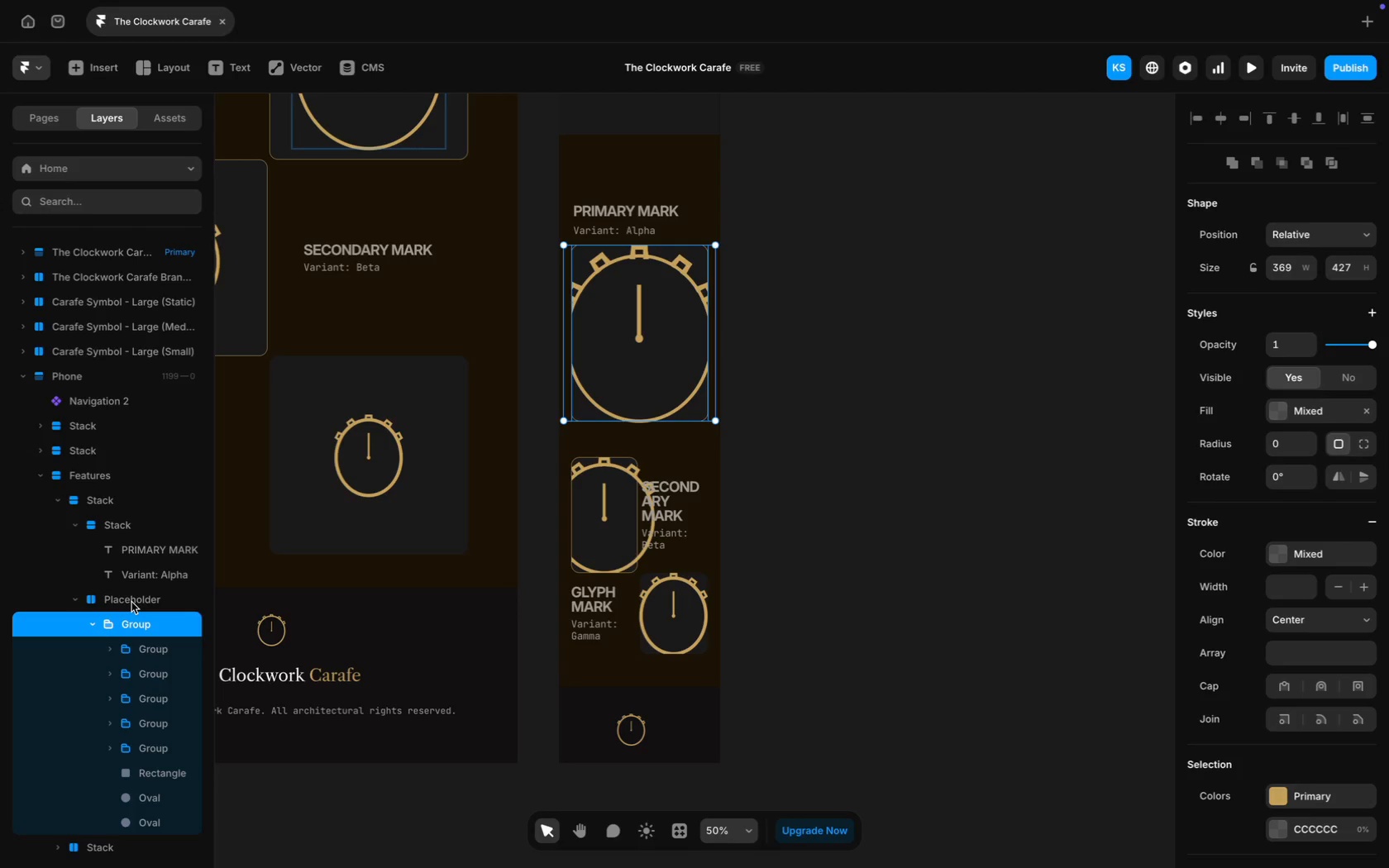 
left_click_drag(start_coordinate=[716, 247], to_coordinate=[683, 279])
 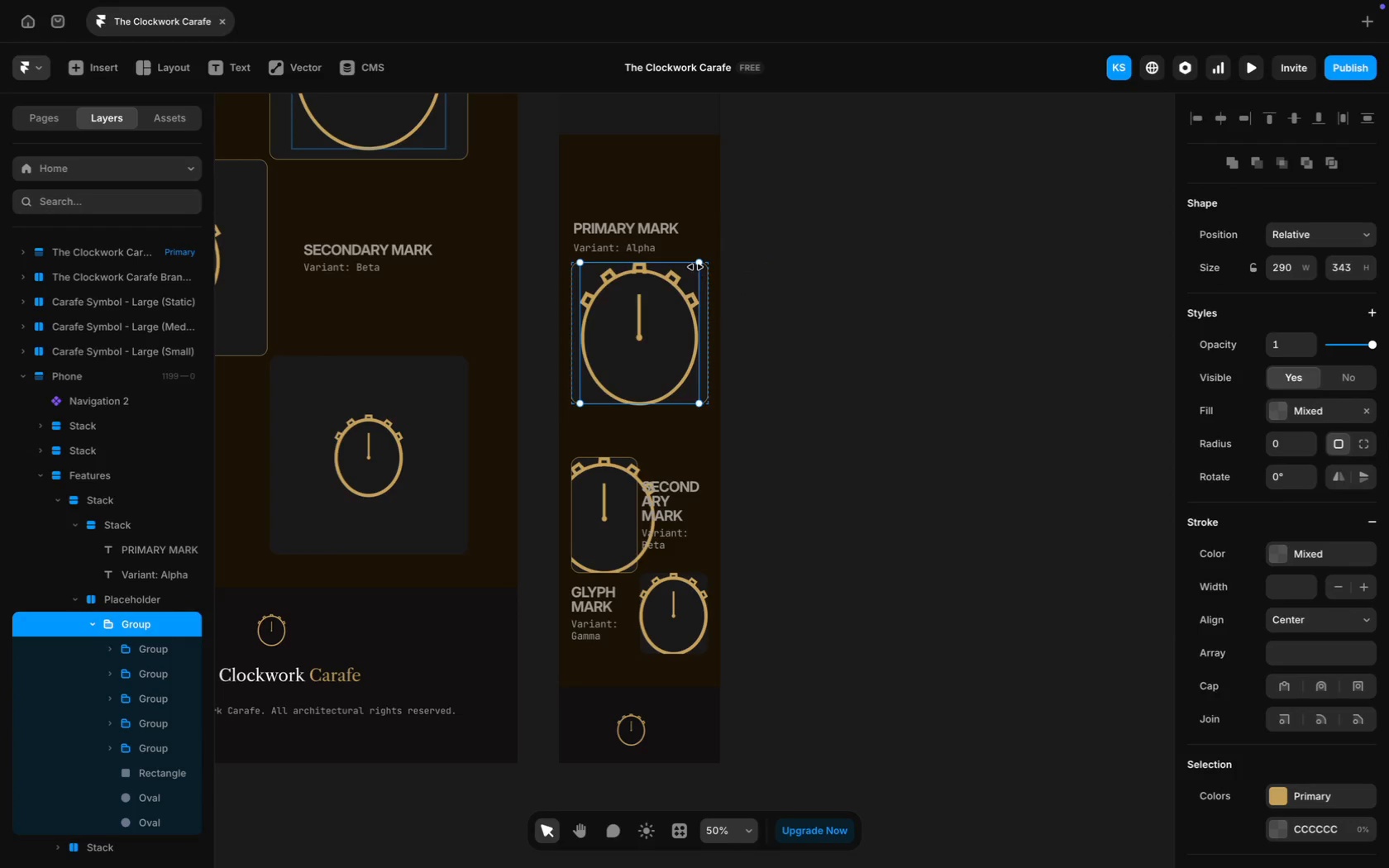 
left_click_drag(start_coordinate=[698, 263], to_coordinate=[661, 302])
 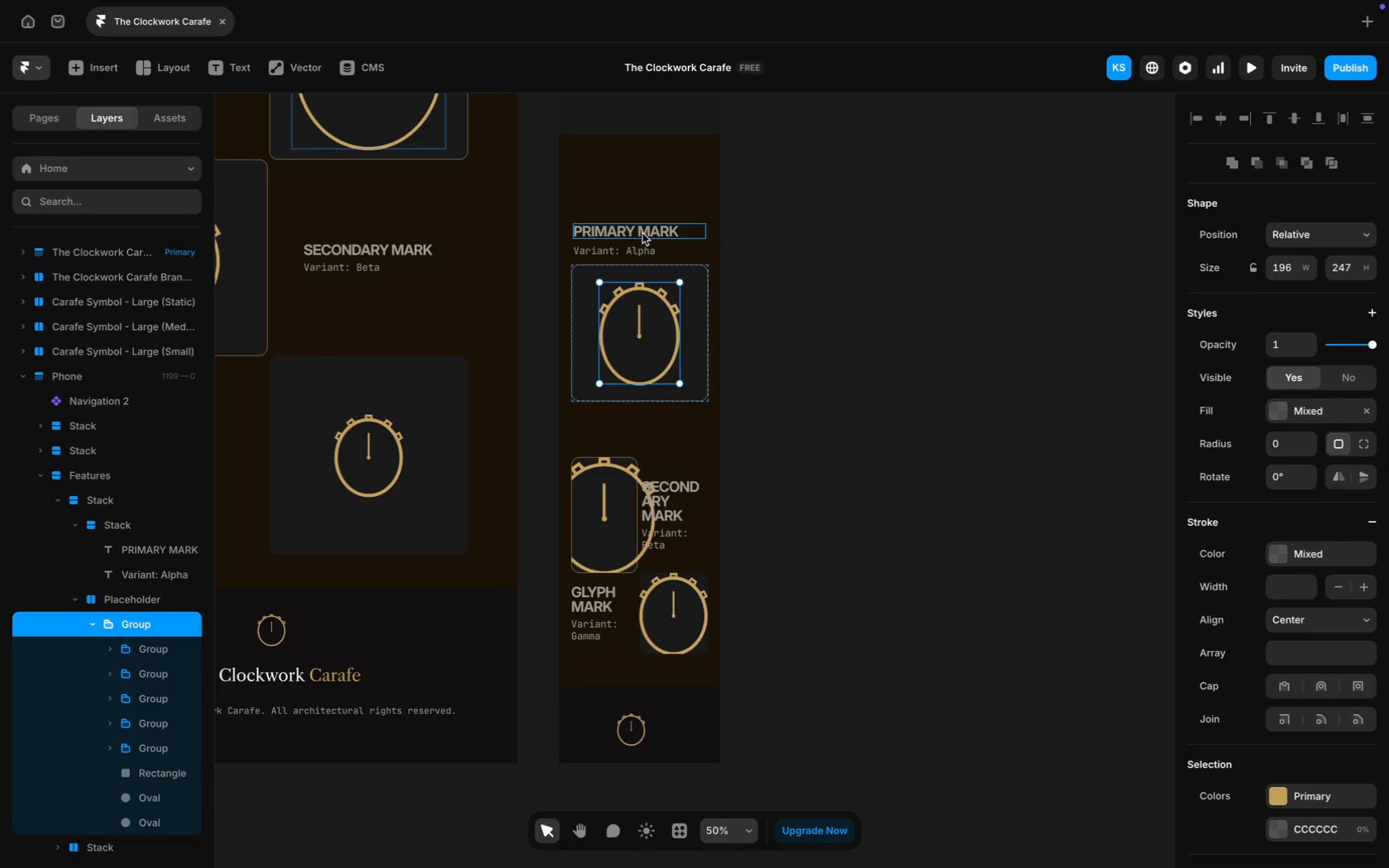 
scroll: coordinate [605, 174], scroll_direction: up, amount: 7.0
 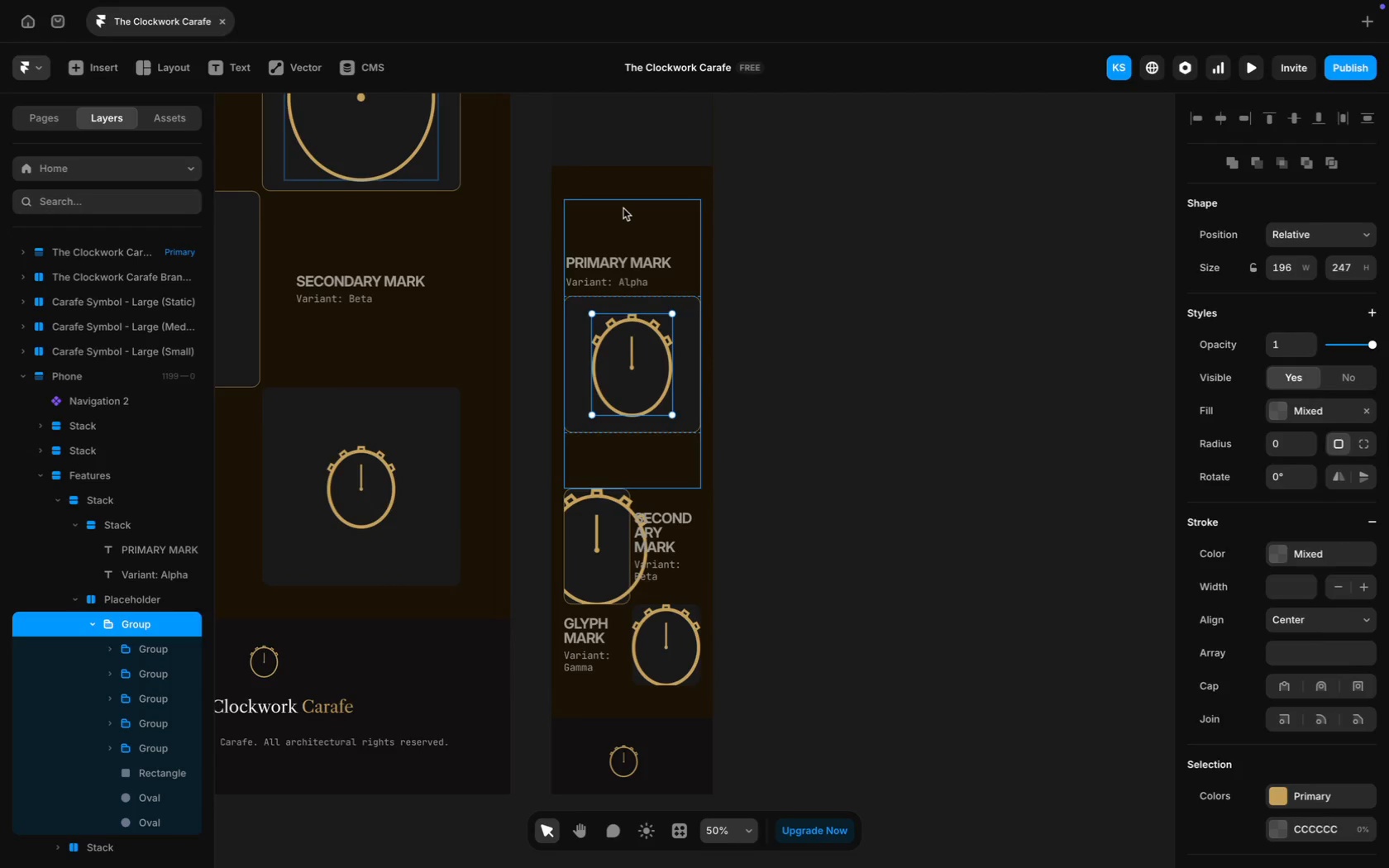 
left_click([623, 208])
 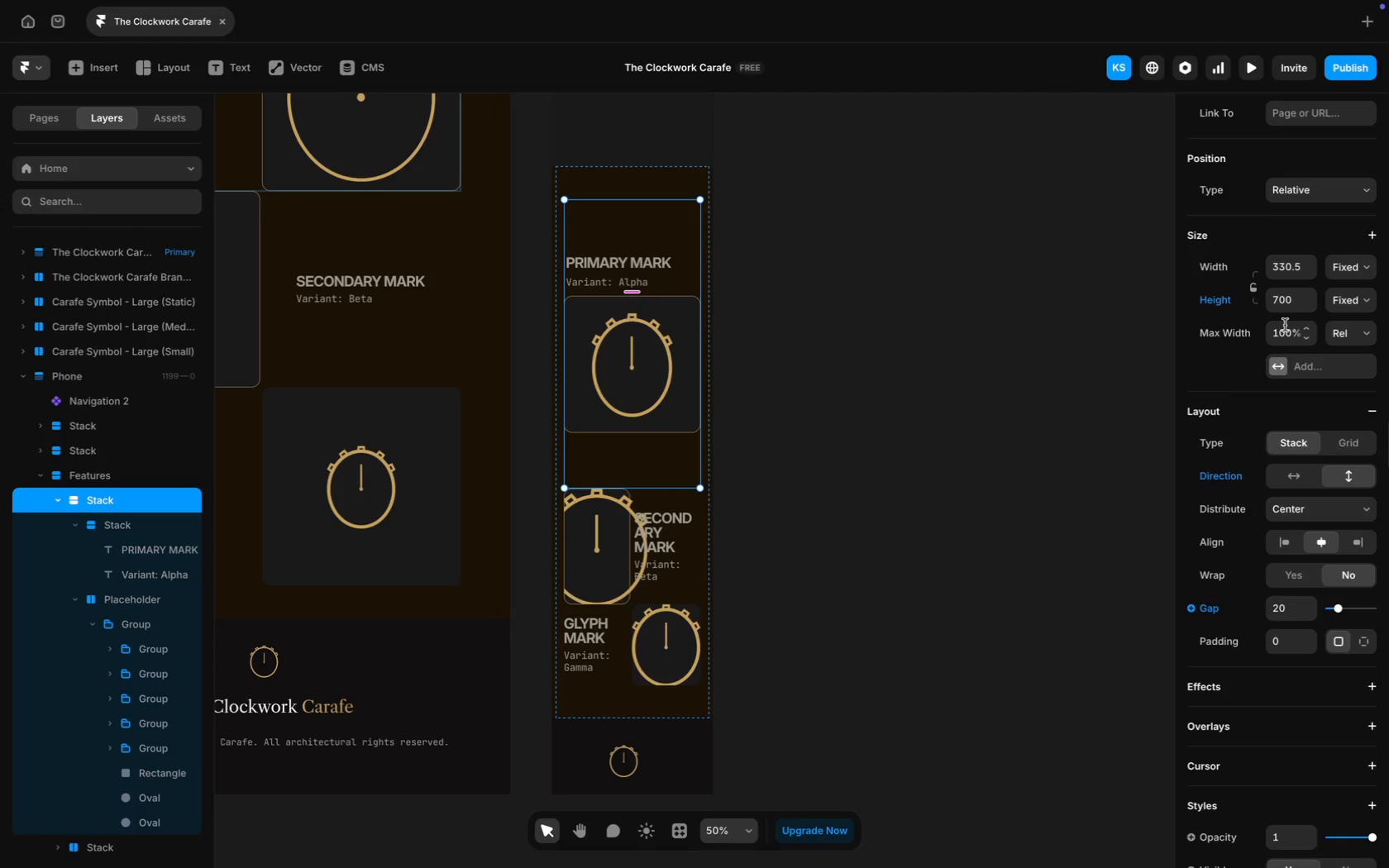 
wait(5.67)
 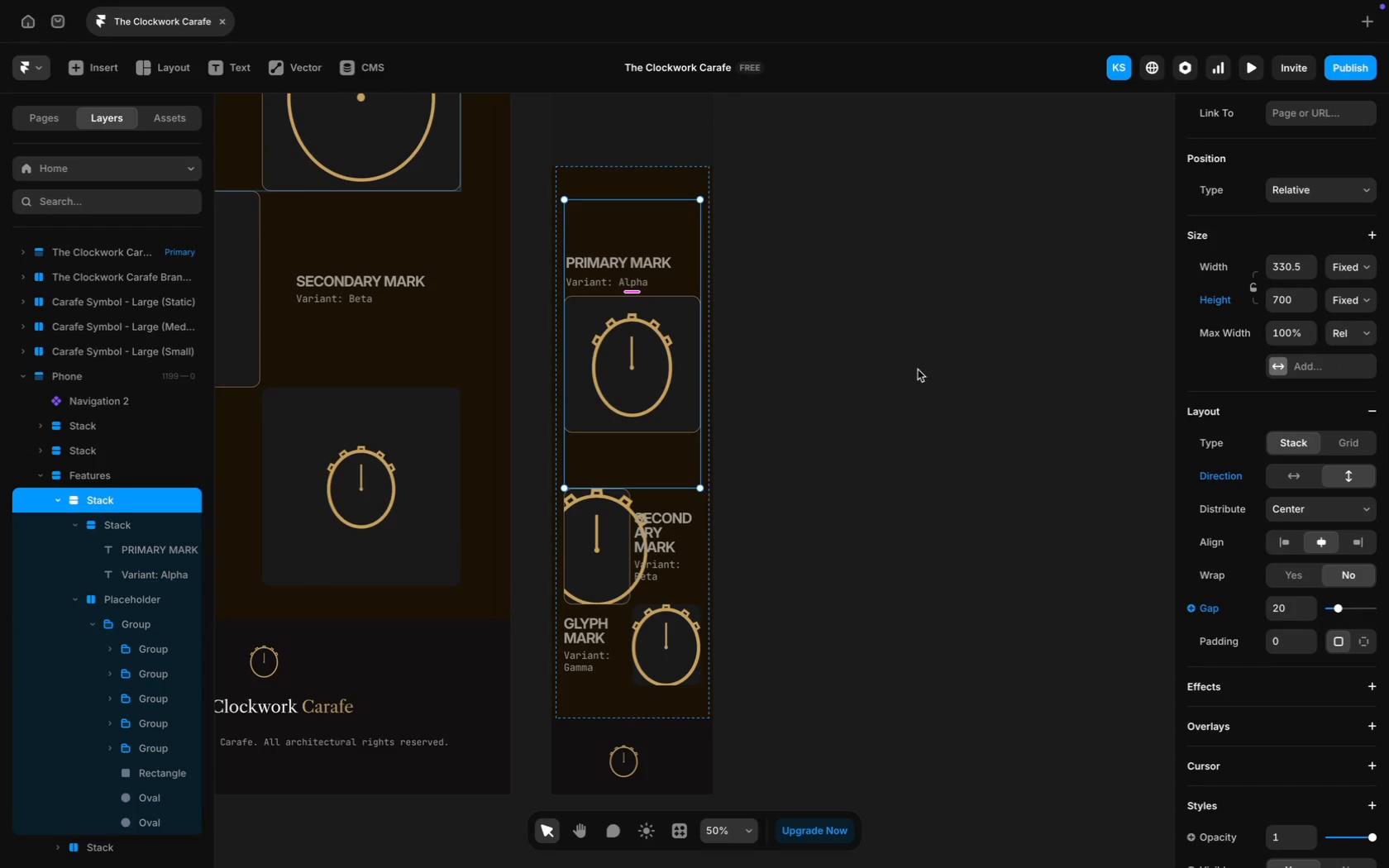 
type(500)
 